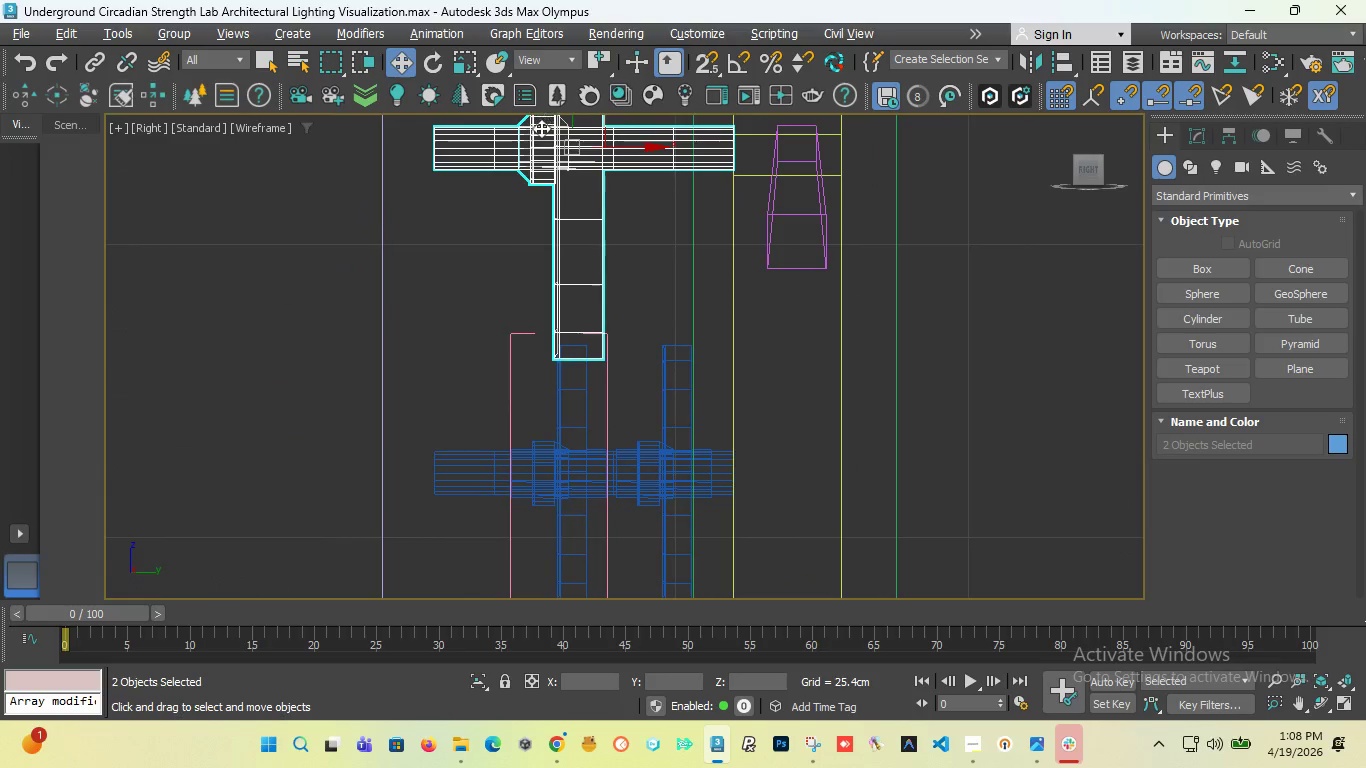 
scroll: coordinate [577, 215], scroll_direction: down, amount: 2.0
 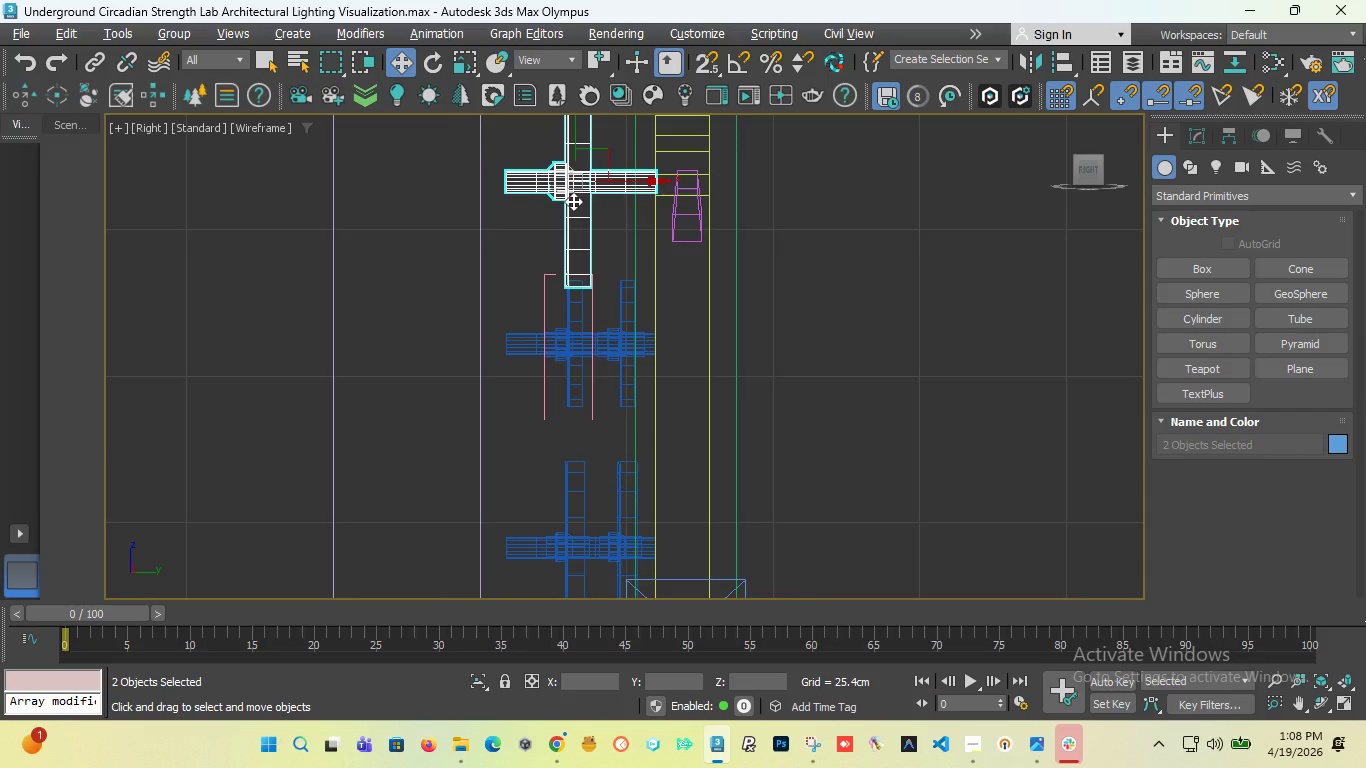 
scroll: coordinate [573, 201], scroll_direction: up, amount: 1.0
 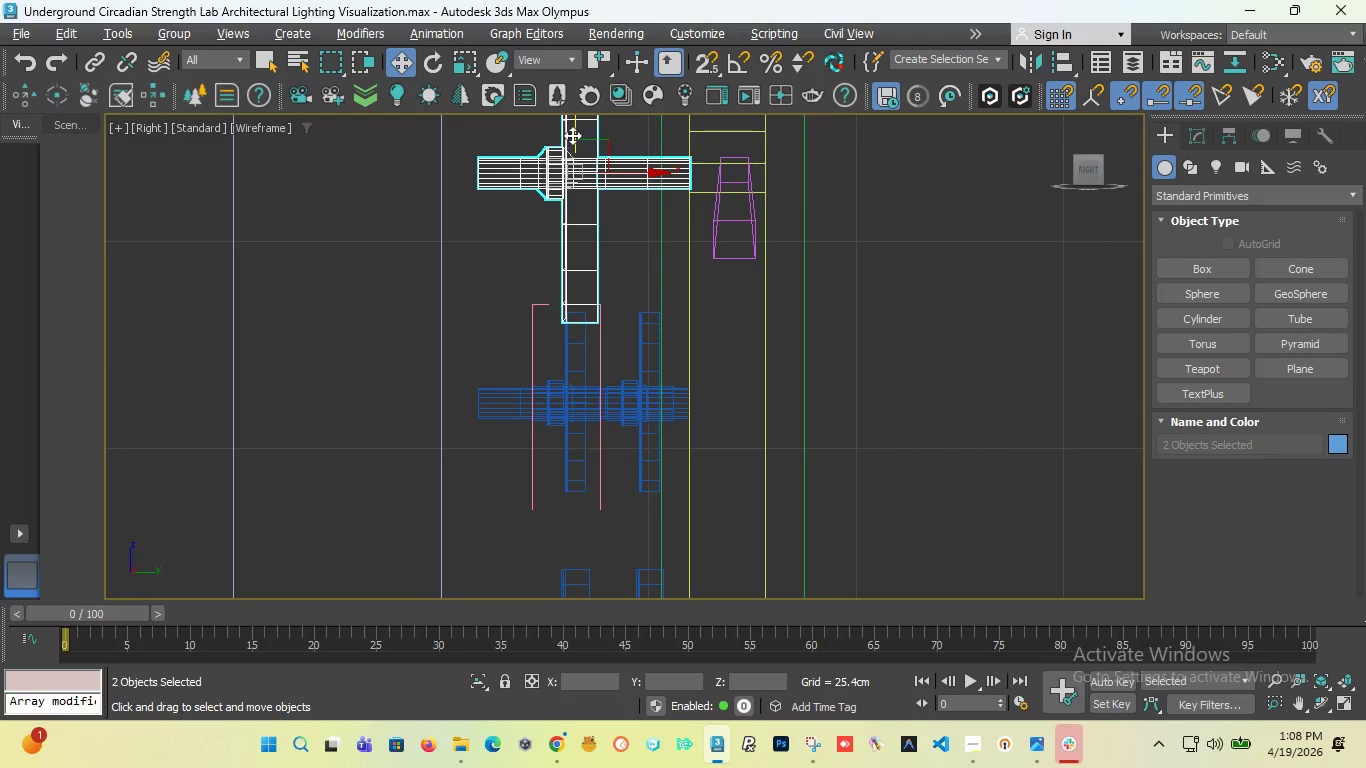 
left_click_drag(start_coordinate=[572, 135], to_coordinate=[569, 155])
 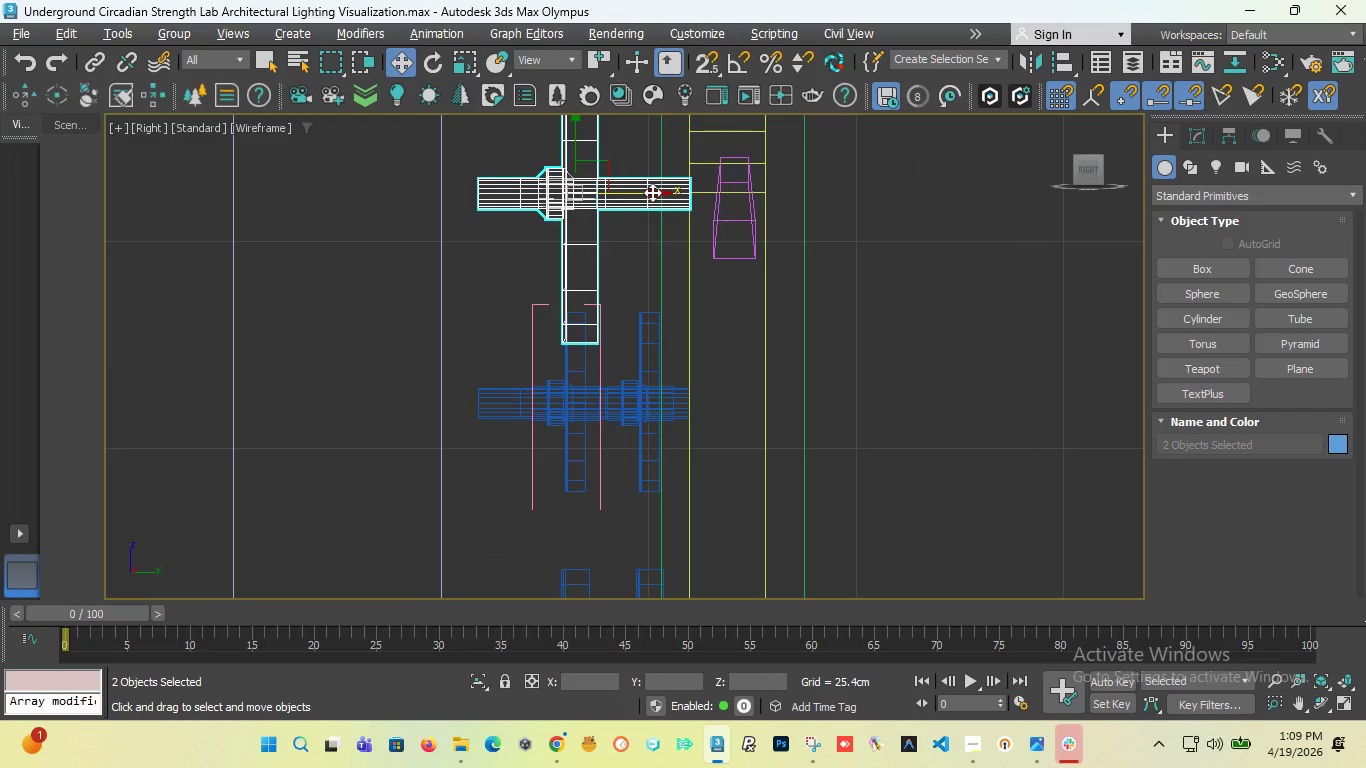 
left_click([652, 192])
 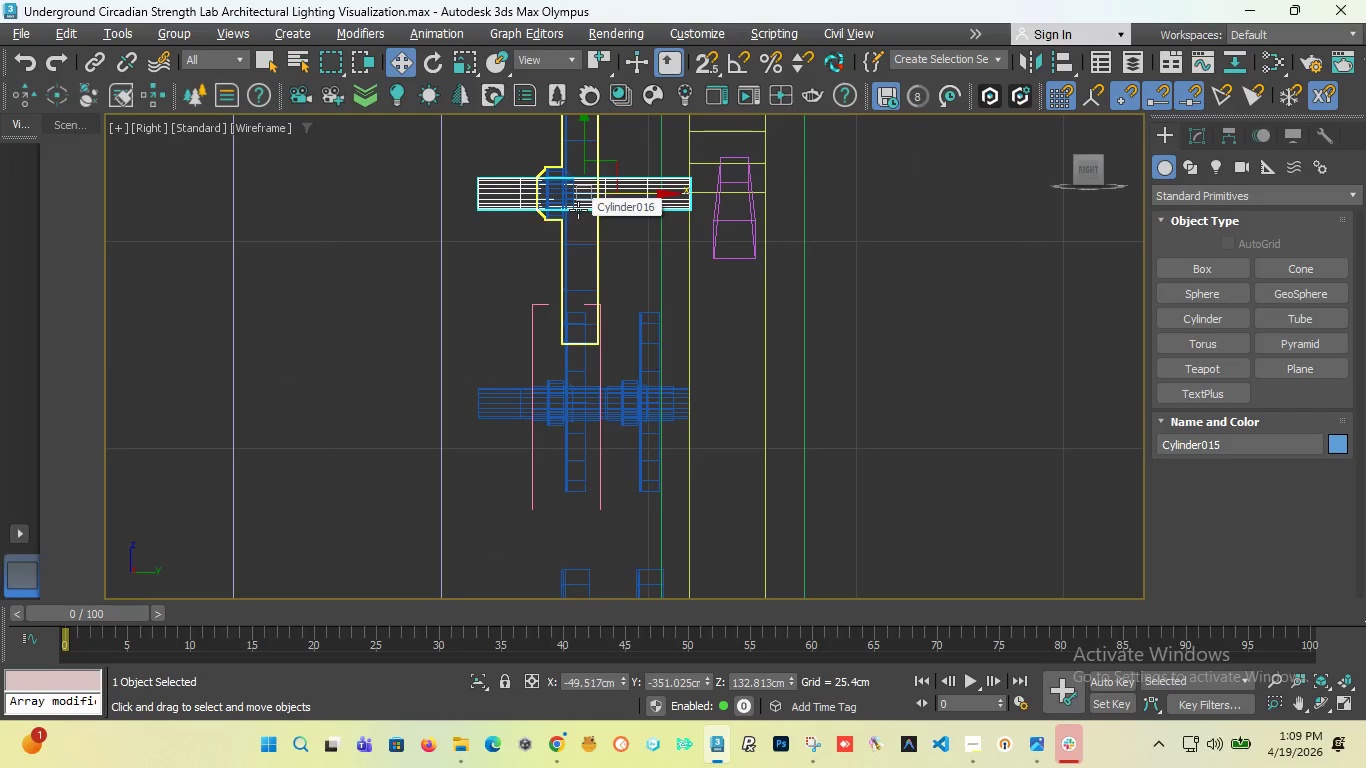 
wait(6.3)
 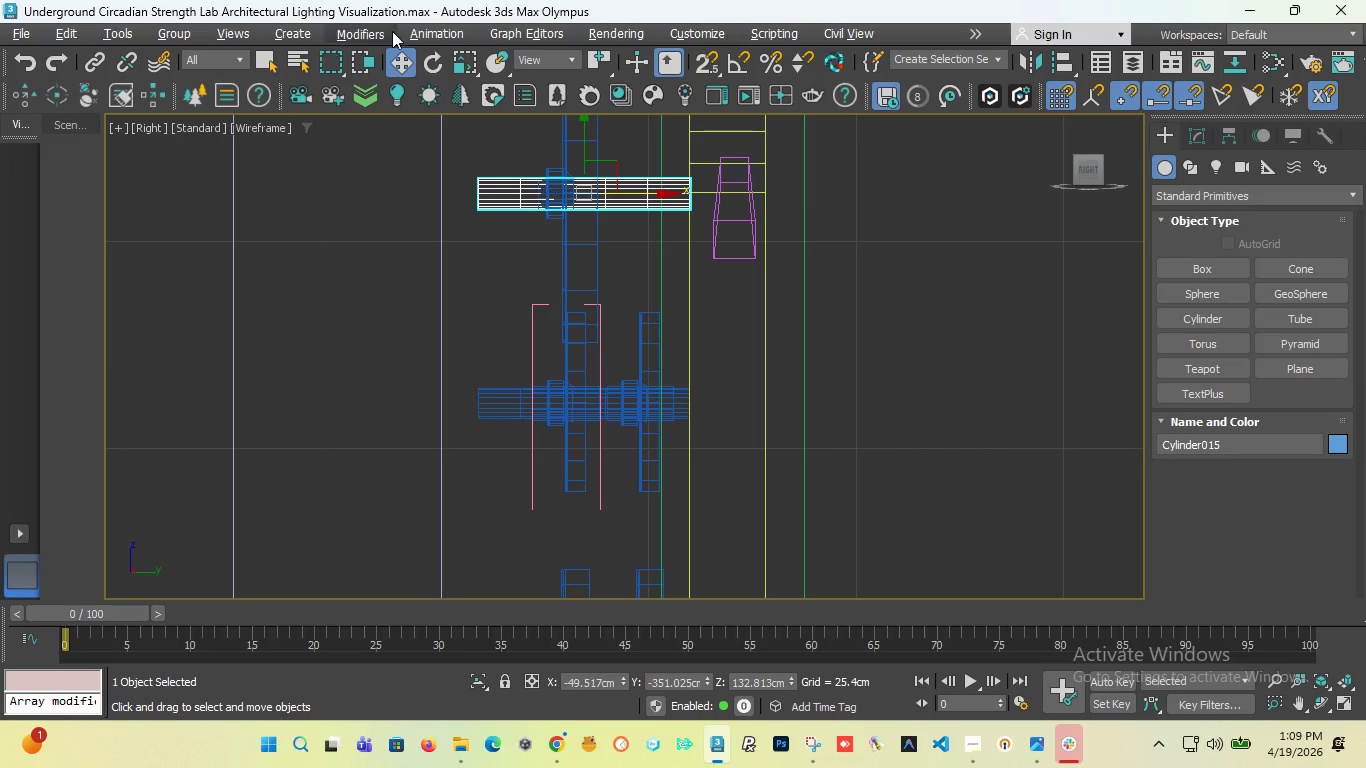 
scroll: coordinate [316, 123], scroll_direction: down, amount: 2.0
 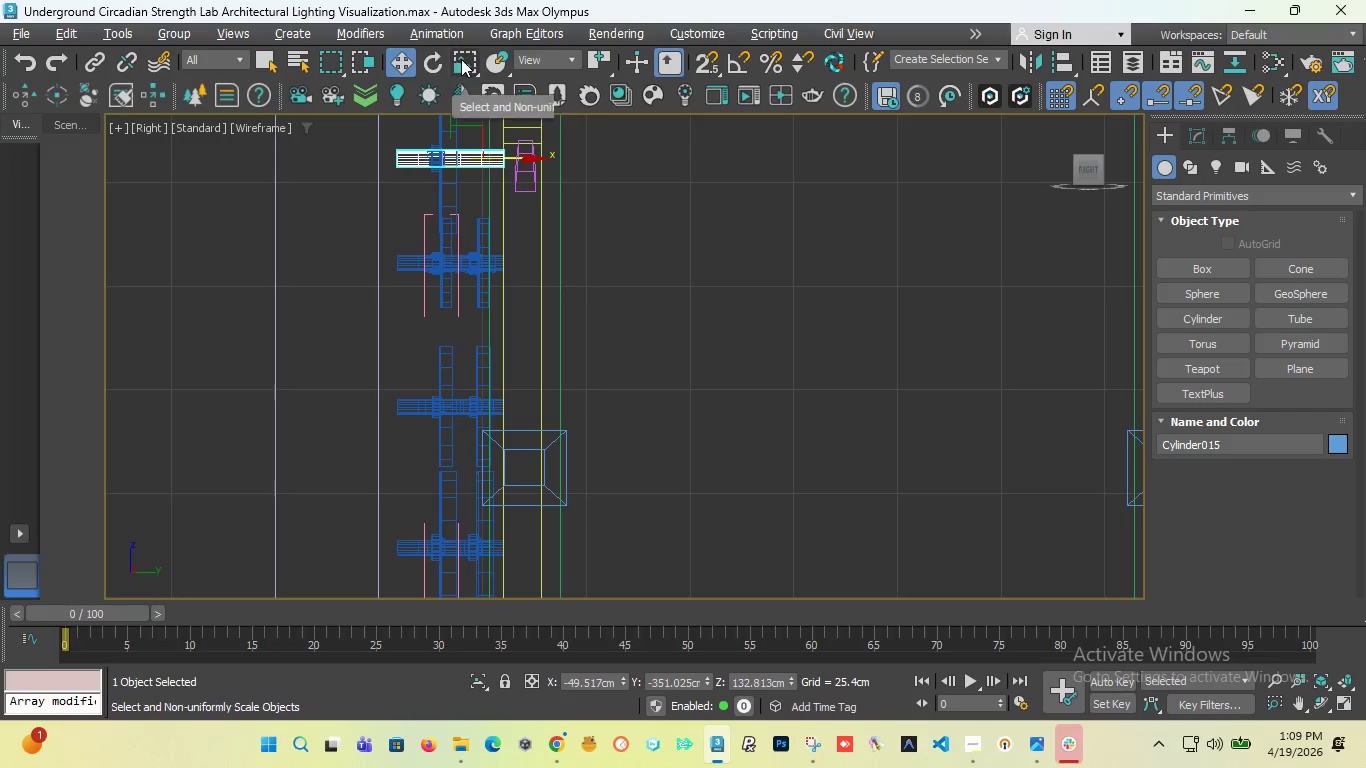 
left_click([461, 59])
 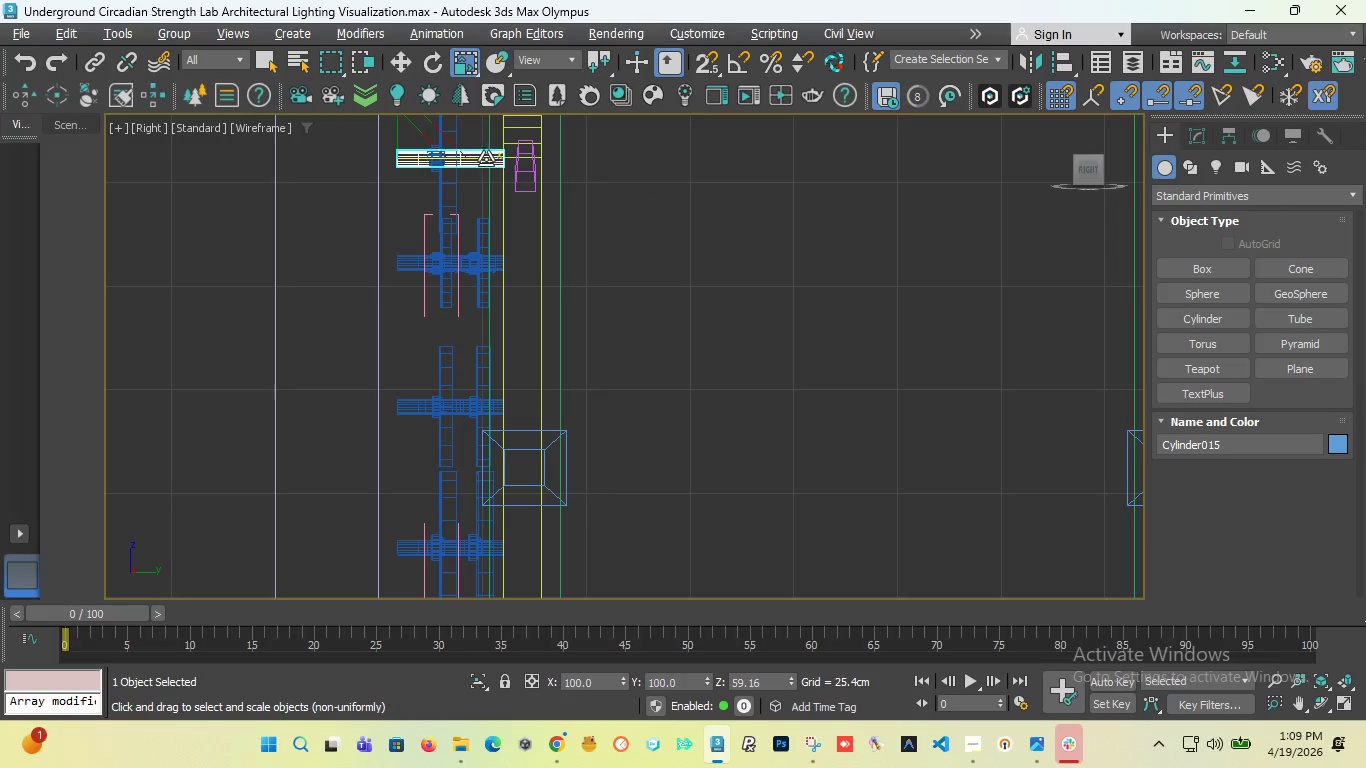 
left_click_drag(start_coordinate=[486, 159], to_coordinate=[859, 210])
 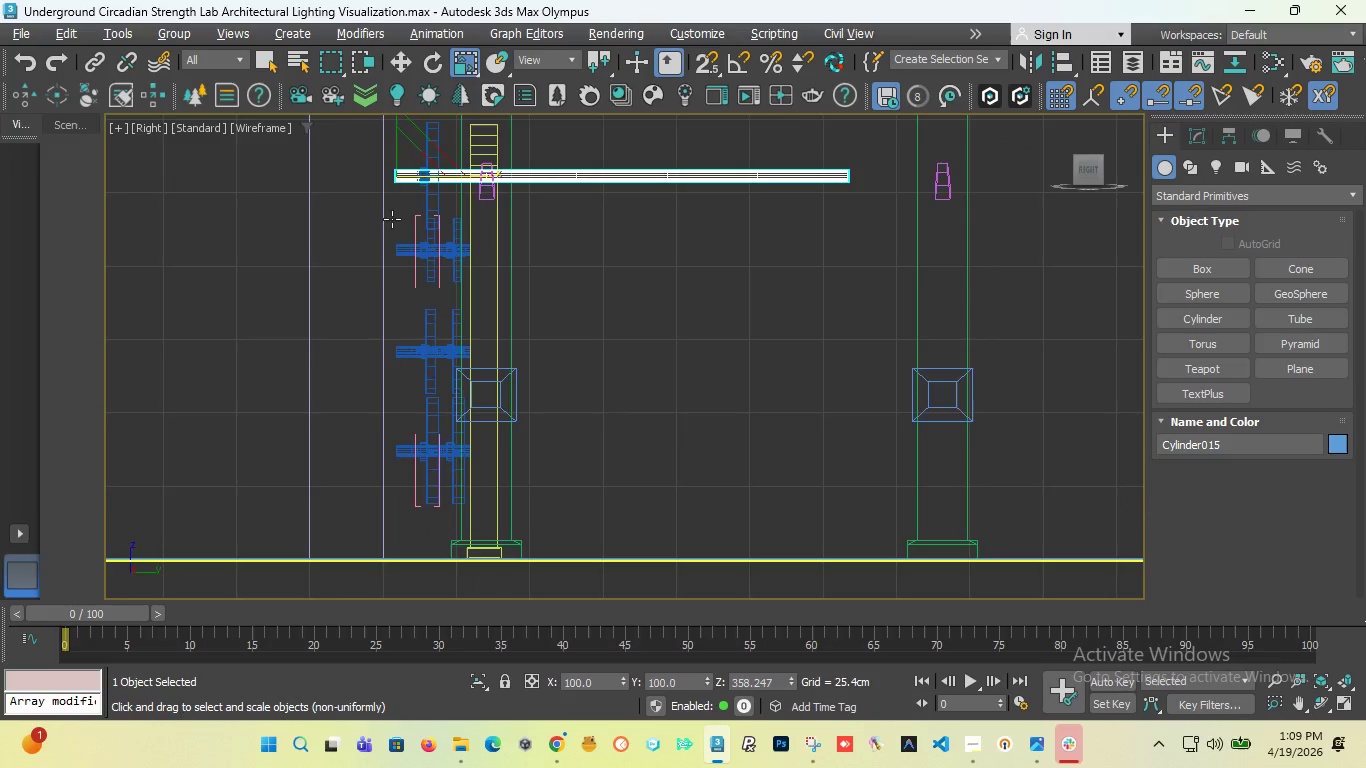 
scroll: coordinate [392, 219], scroll_direction: down, amount: 2.0
 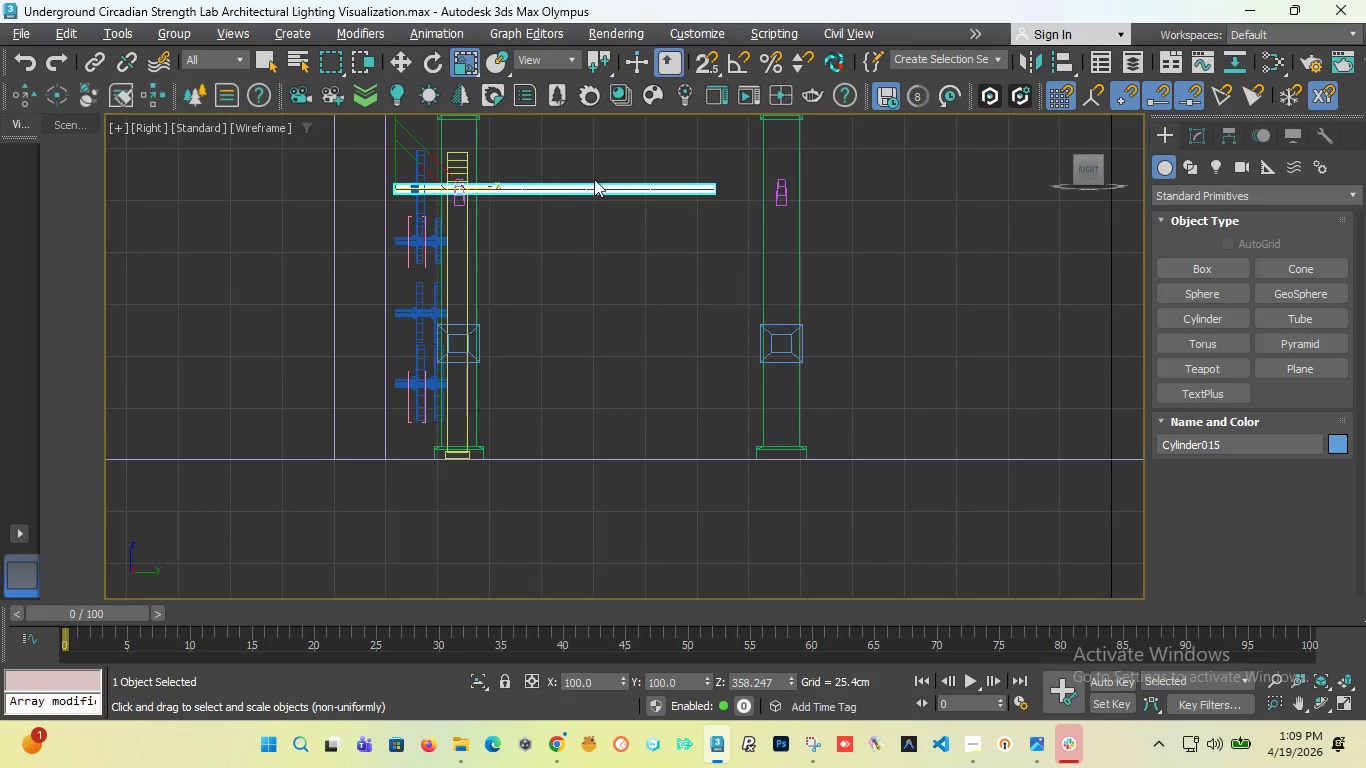 
scroll: coordinate [594, 179], scroll_direction: up, amount: 1.0
 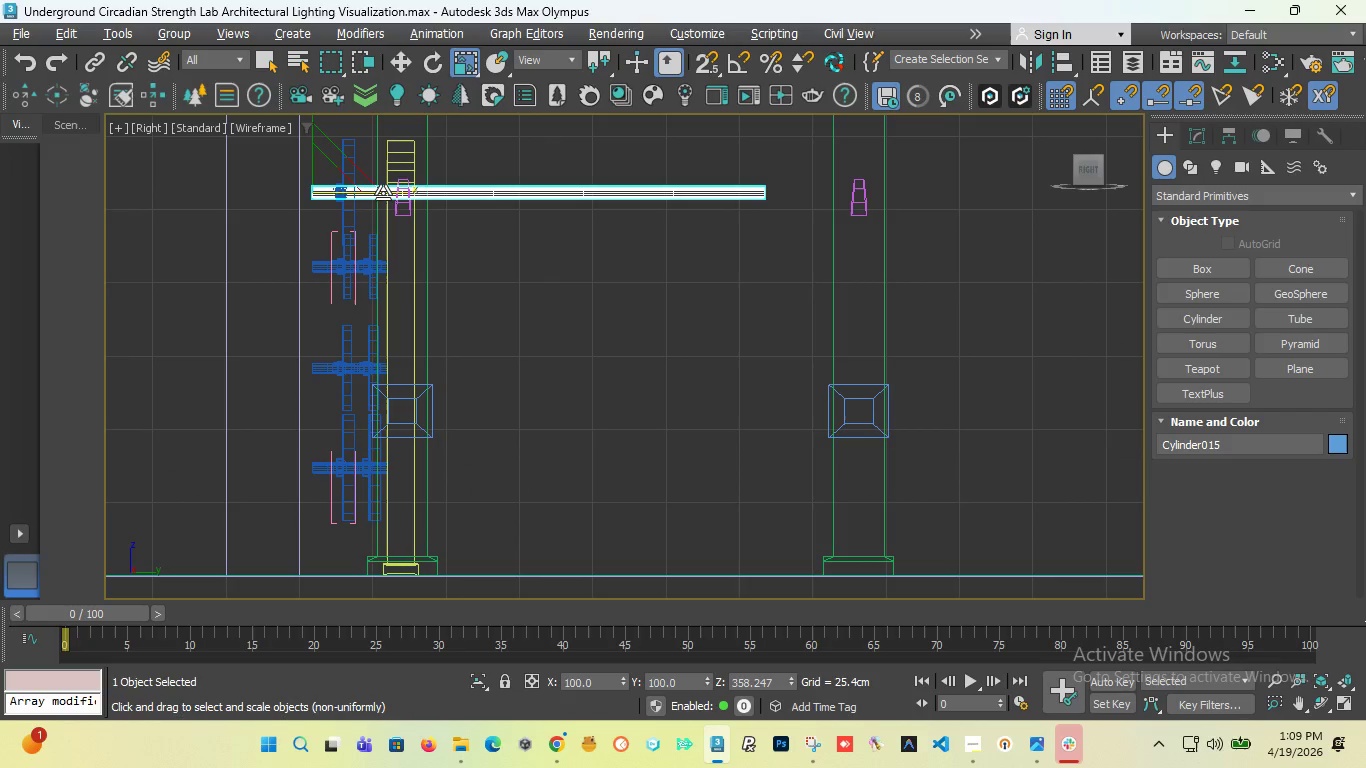 
left_click_drag(start_coordinate=[383, 193], to_coordinate=[412, 197])
 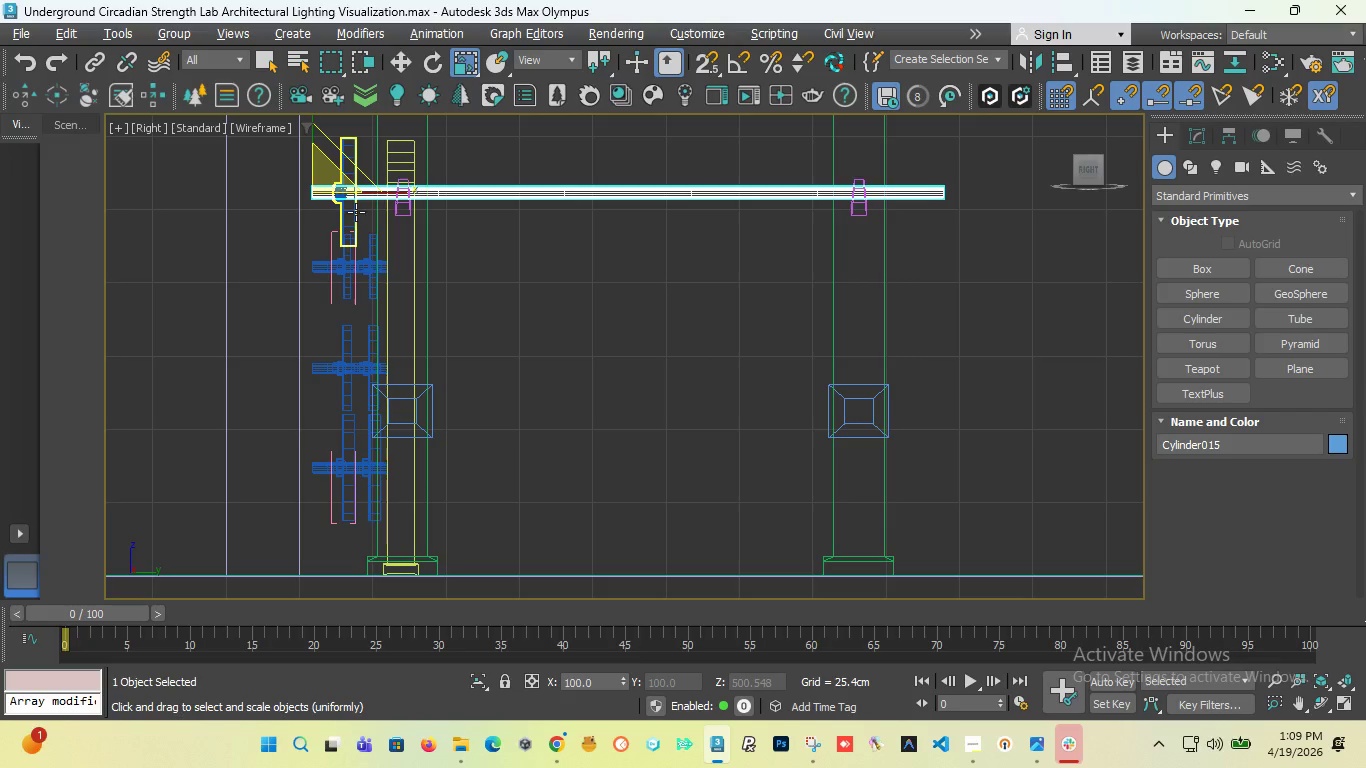 
left_click([354, 212])
 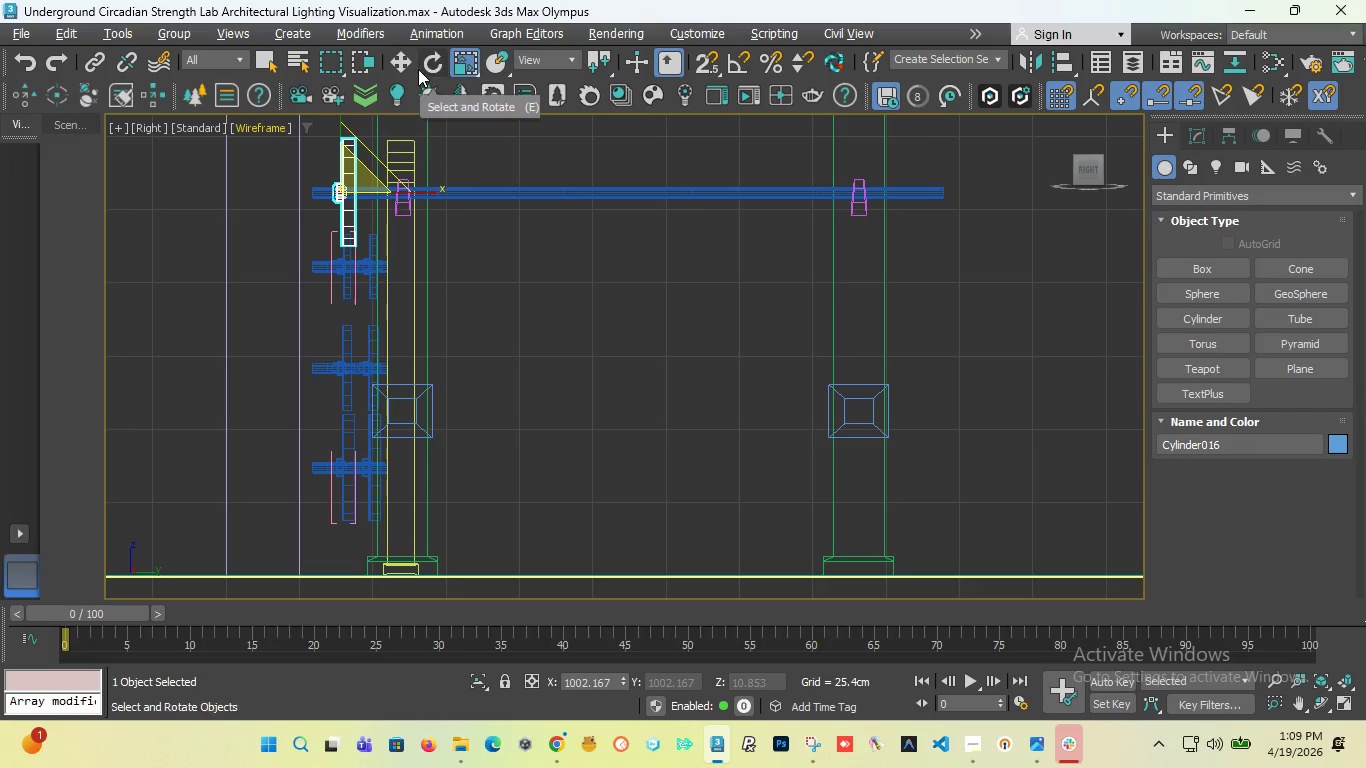 
left_click([406, 63])
 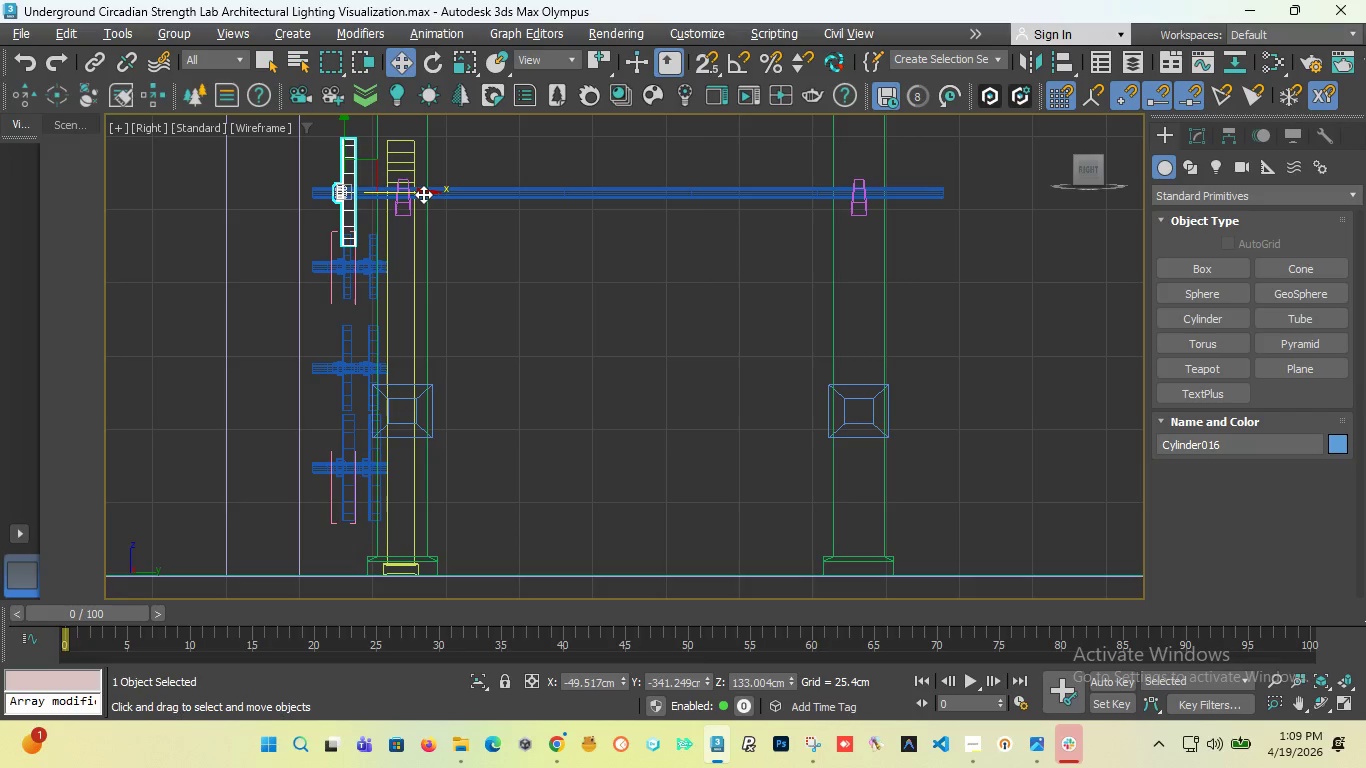 
hold_key(key=ShiftLeft, duration=5.78)
left_click_drag(start_coordinate=[422, 193], to_coordinate=[986, 273])
 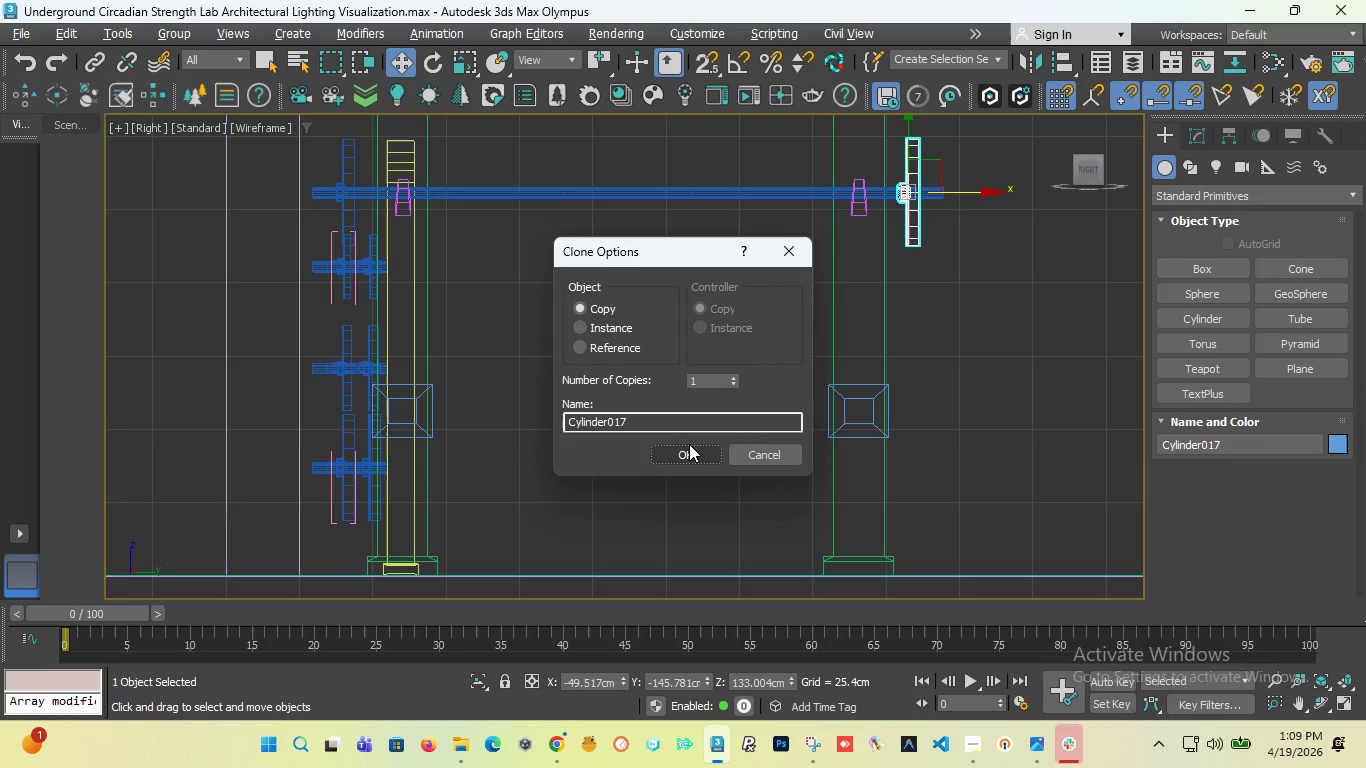 
left_click([686, 447])
 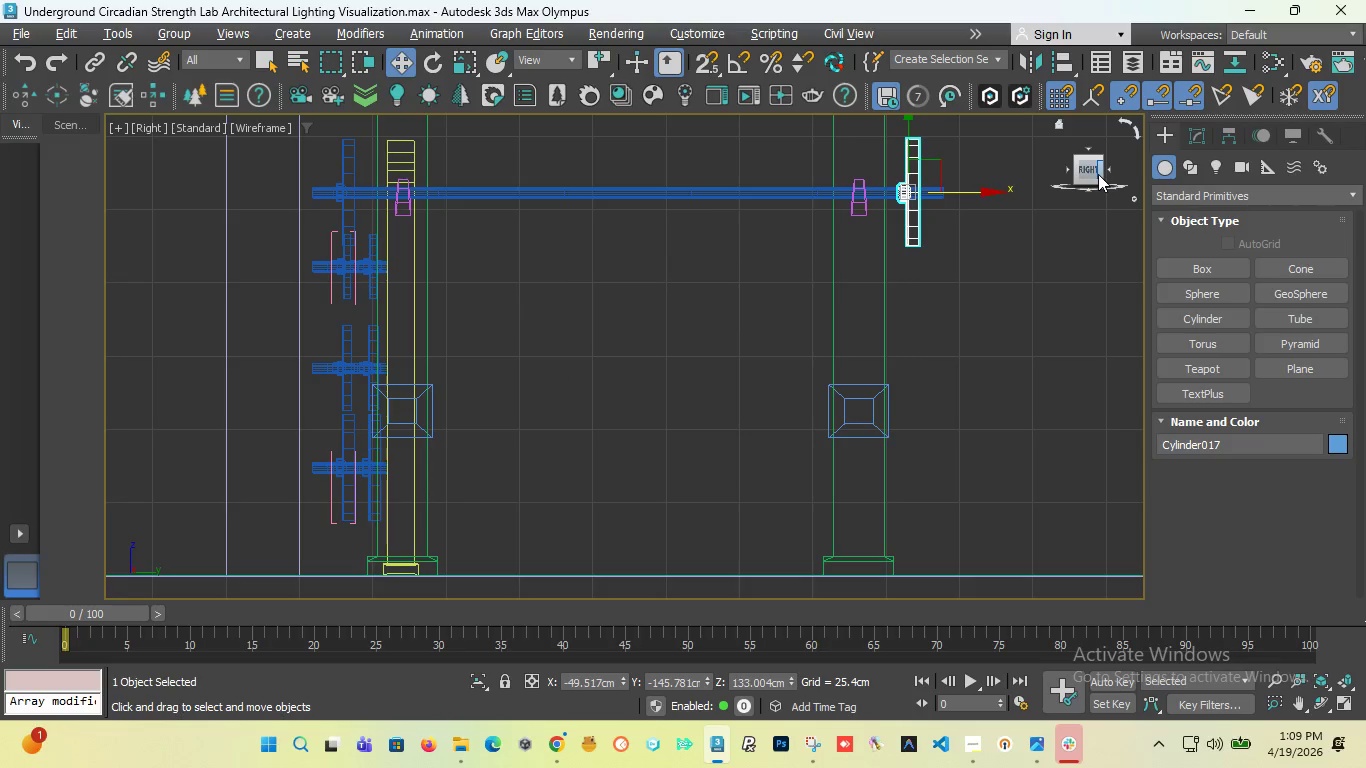 
left_click_drag(start_coordinate=[1096, 174], to_coordinate=[134, 216])
 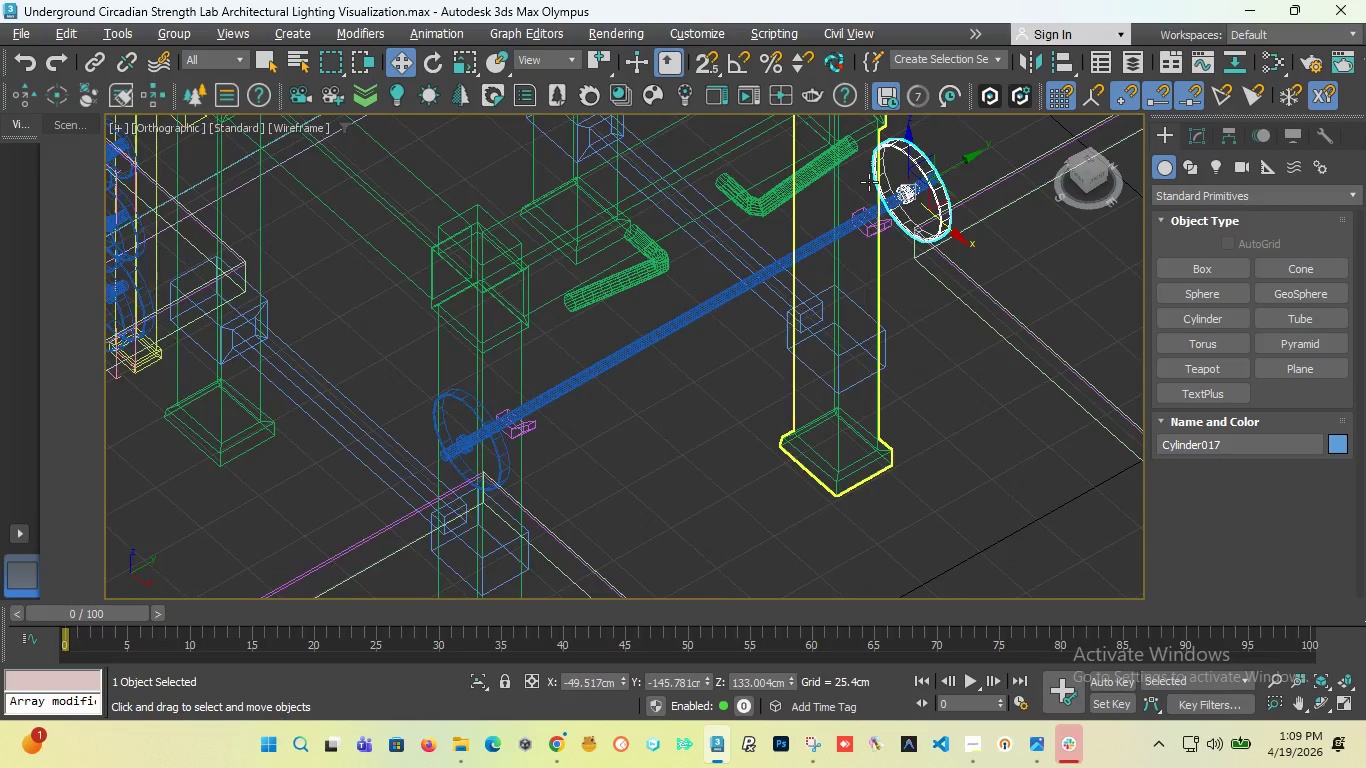 
scroll: coordinate [869, 182], scroll_direction: up, amount: 3.0
 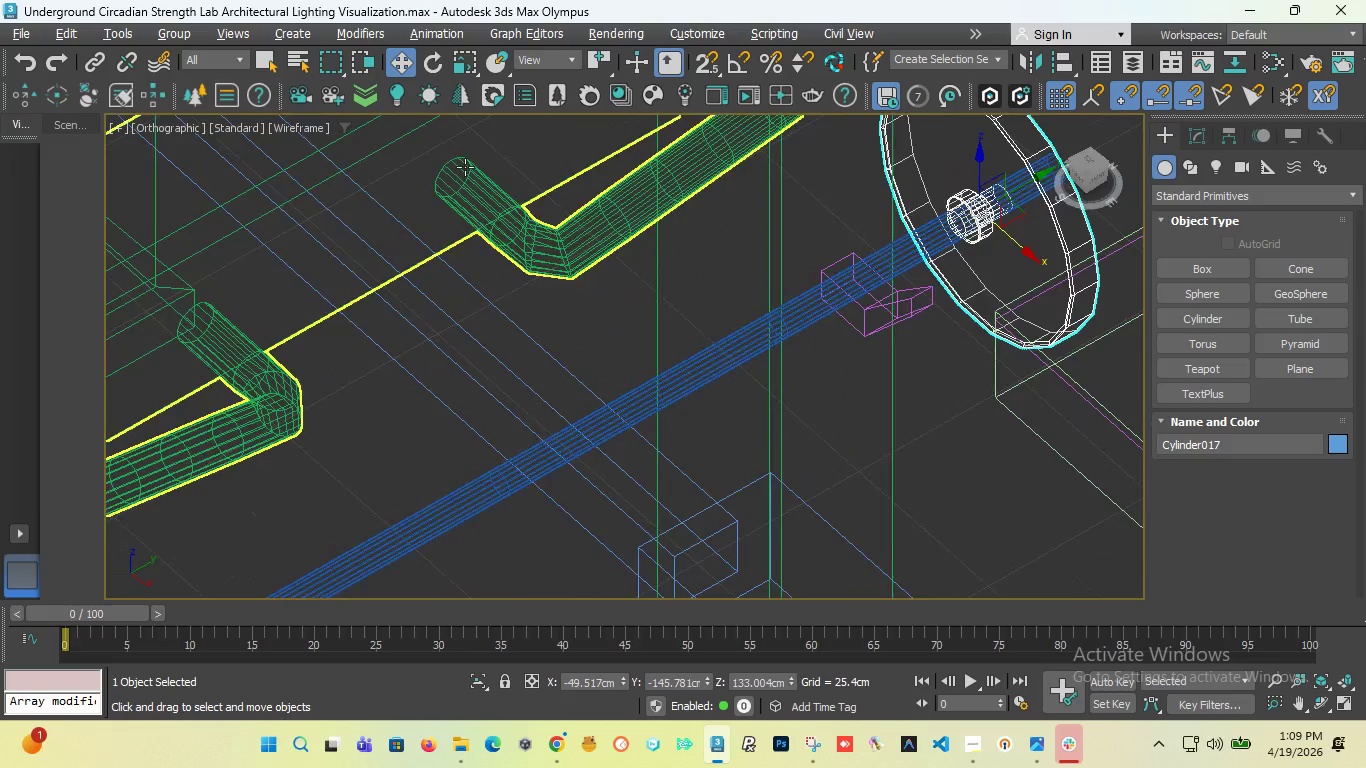 
scroll: coordinate [425, 183], scroll_direction: down, amount: 4.0
 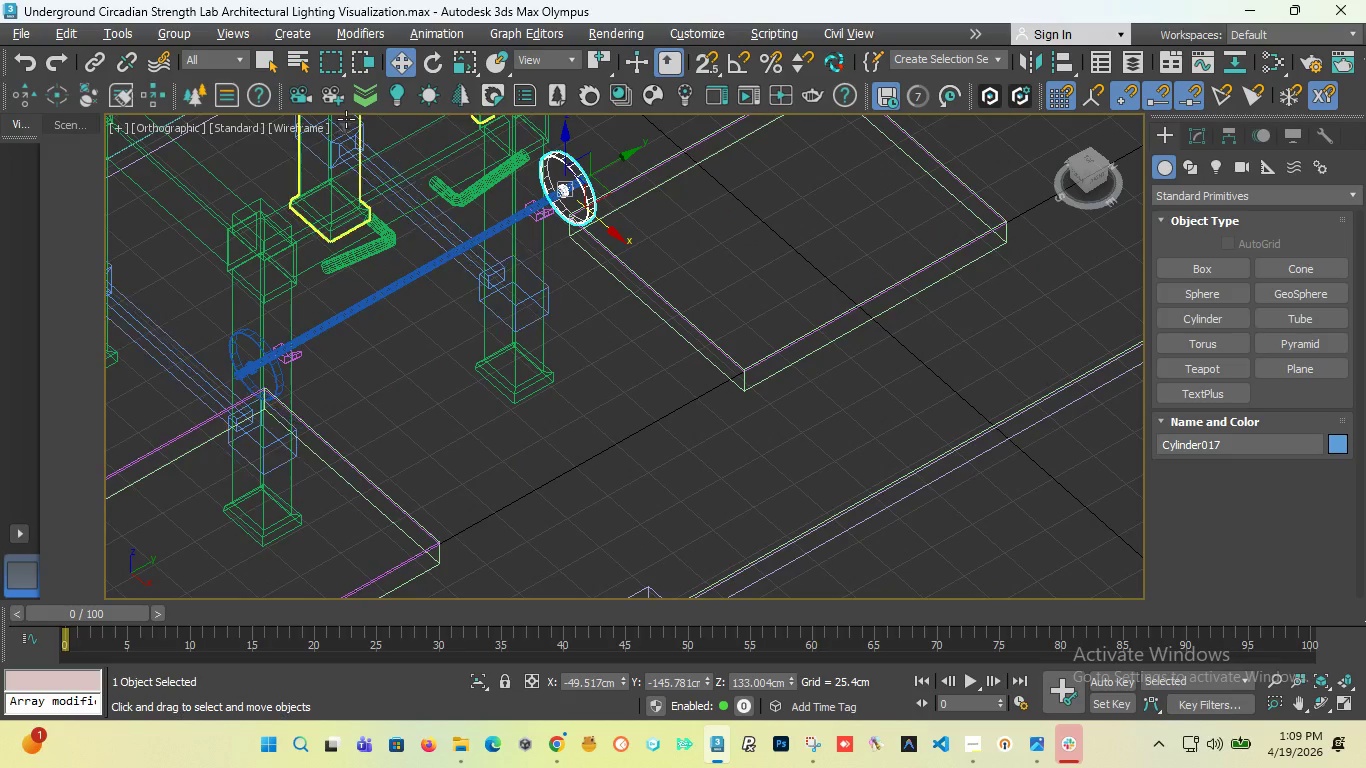 
left_click([161, 125])
 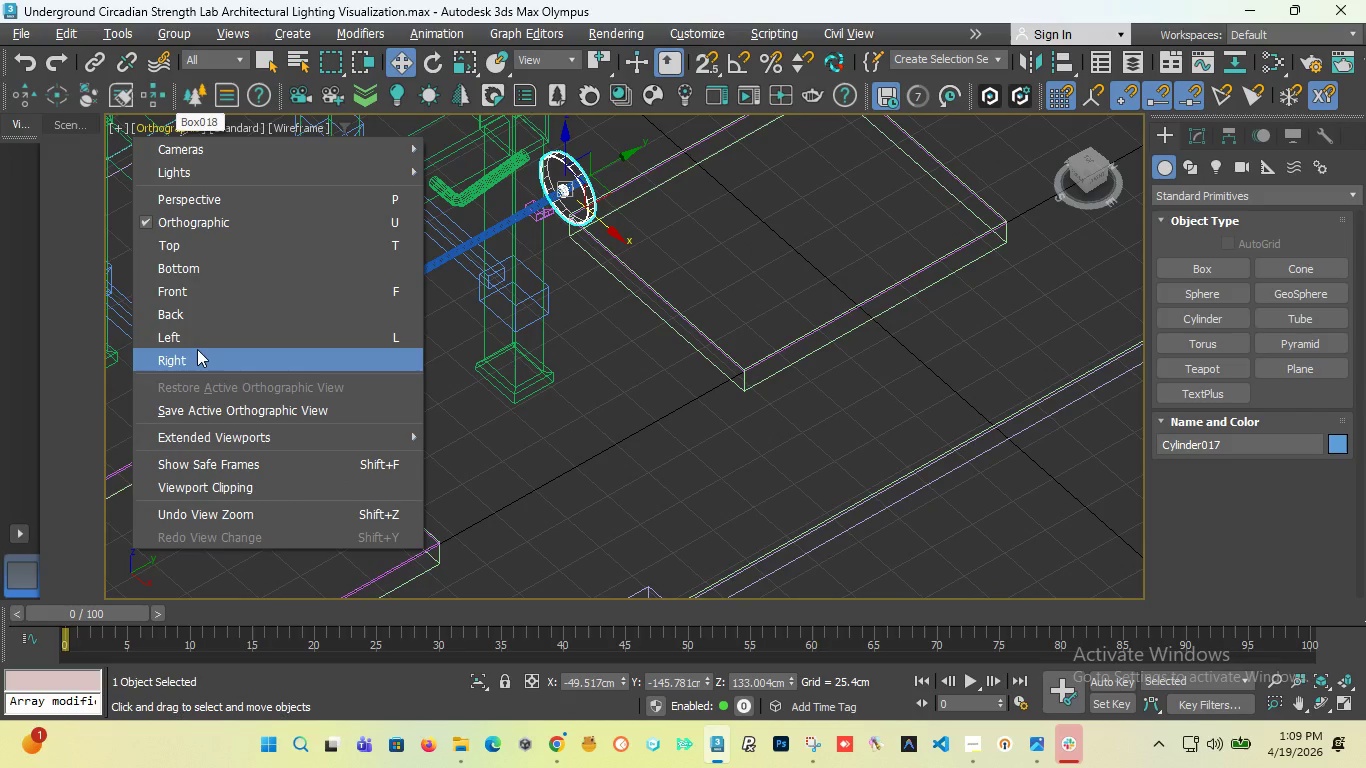 
left_click([197, 356])
 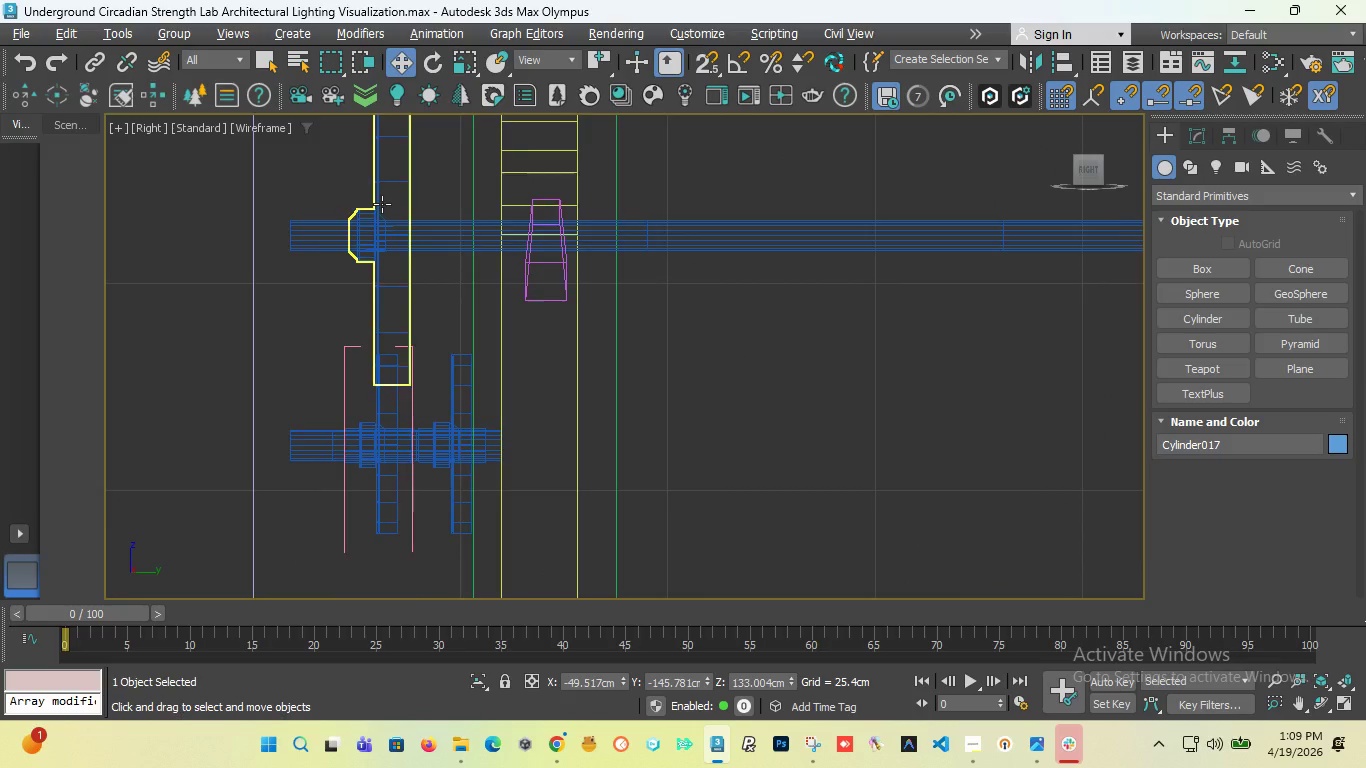 
scroll: coordinate [376, 207], scroll_direction: down, amount: 5.0
 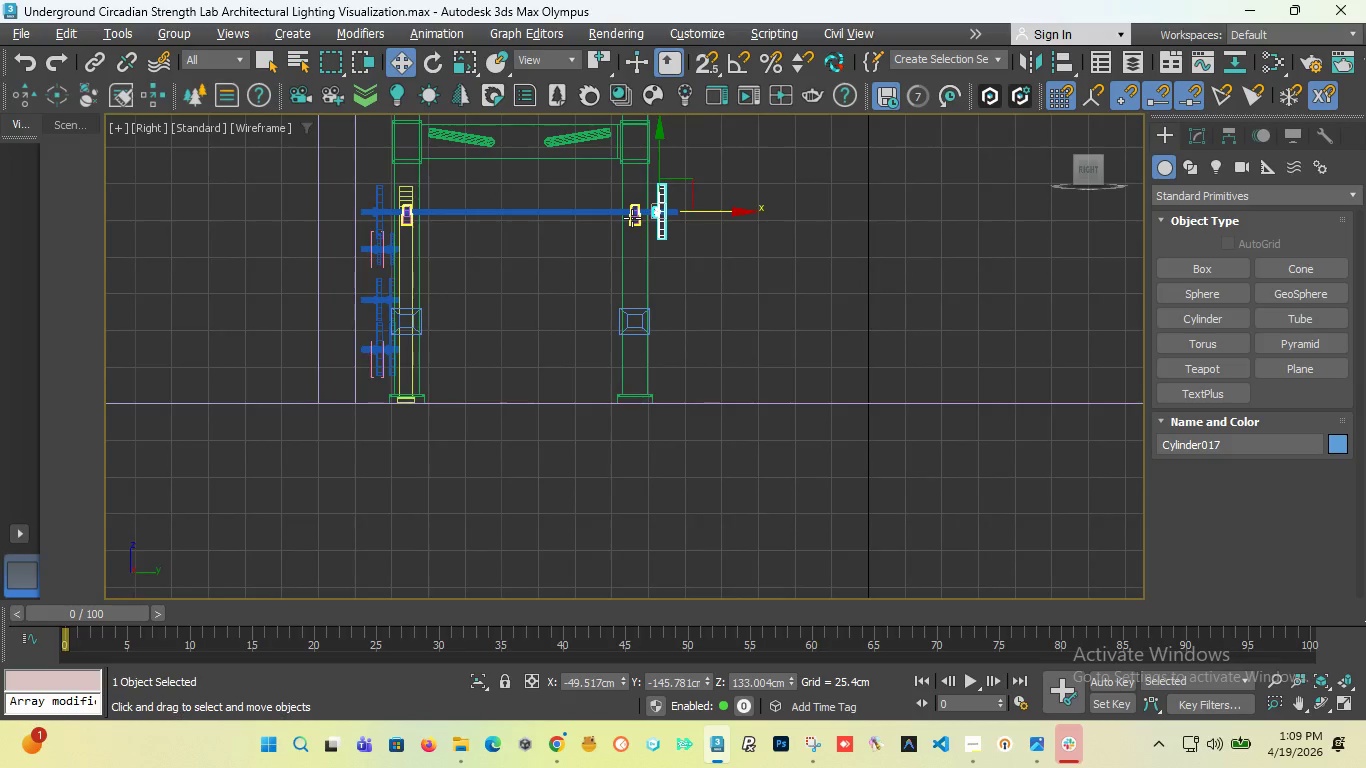 
scroll: coordinate [695, 213], scroll_direction: up, amount: 4.0
 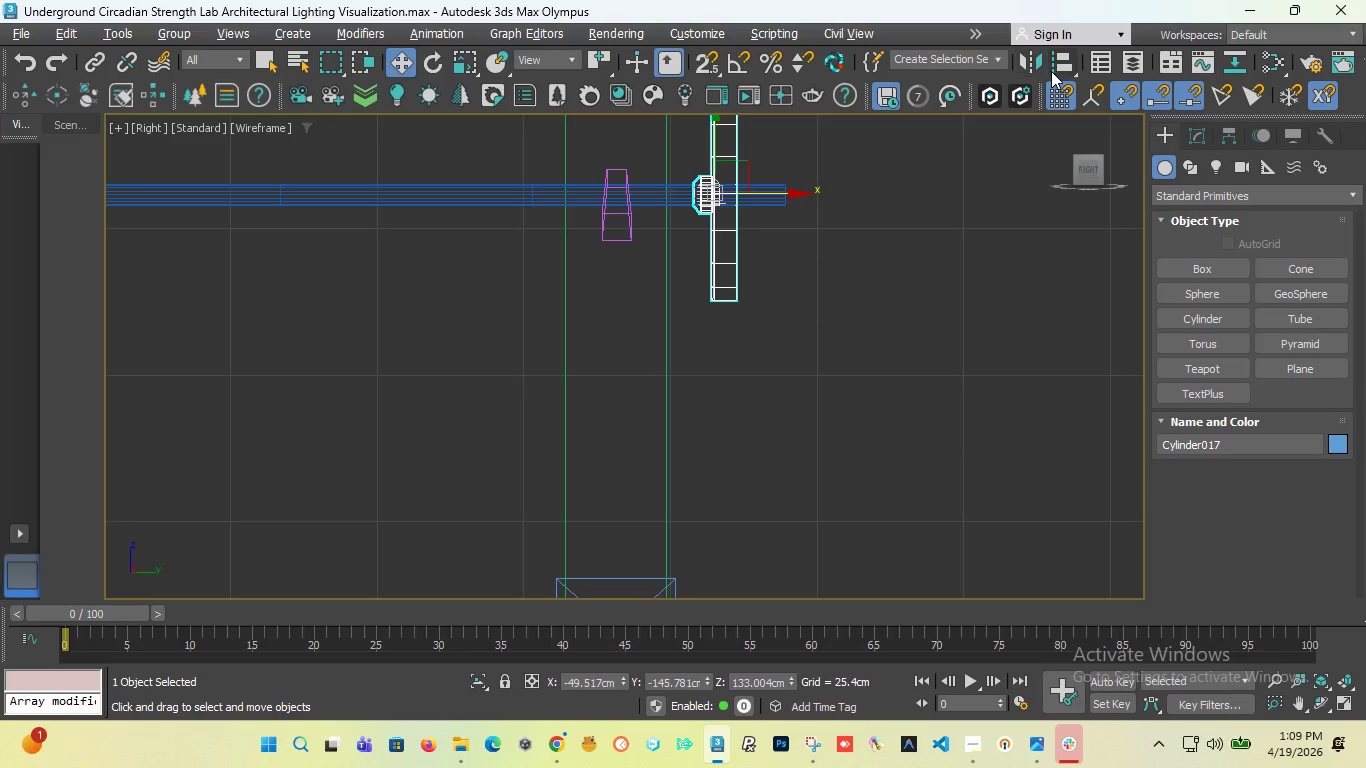 
left_click([1040, 63])
 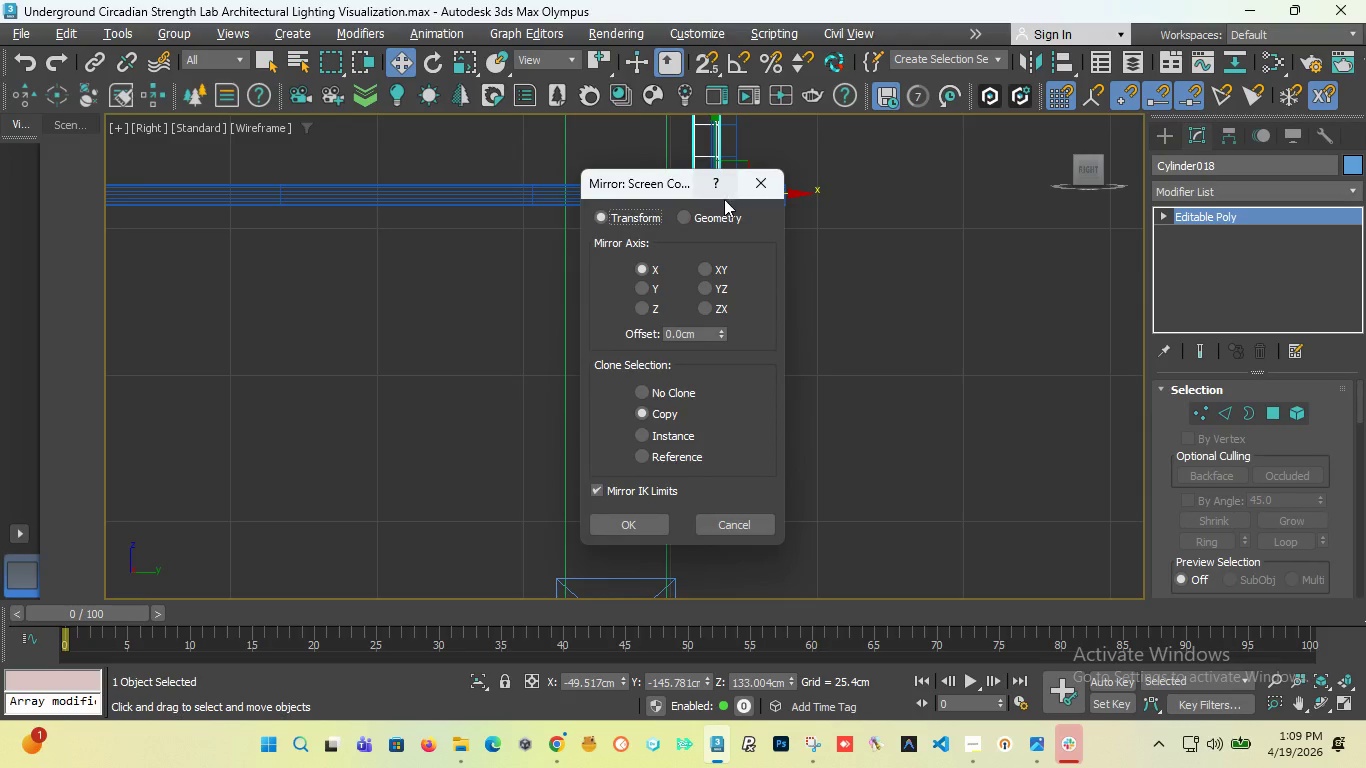 
left_click_drag(start_coordinate=[640, 179], to_coordinate=[947, 181])
 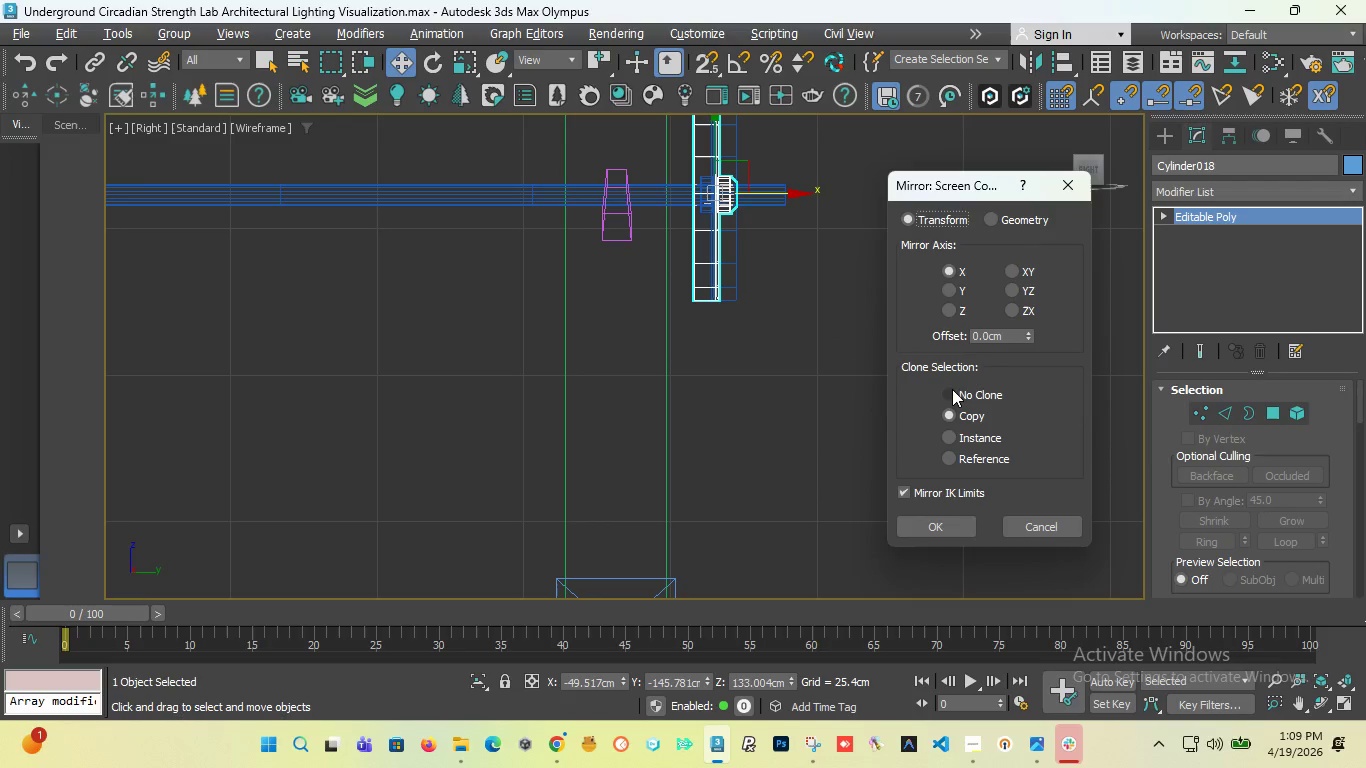 
left_click([952, 389])
 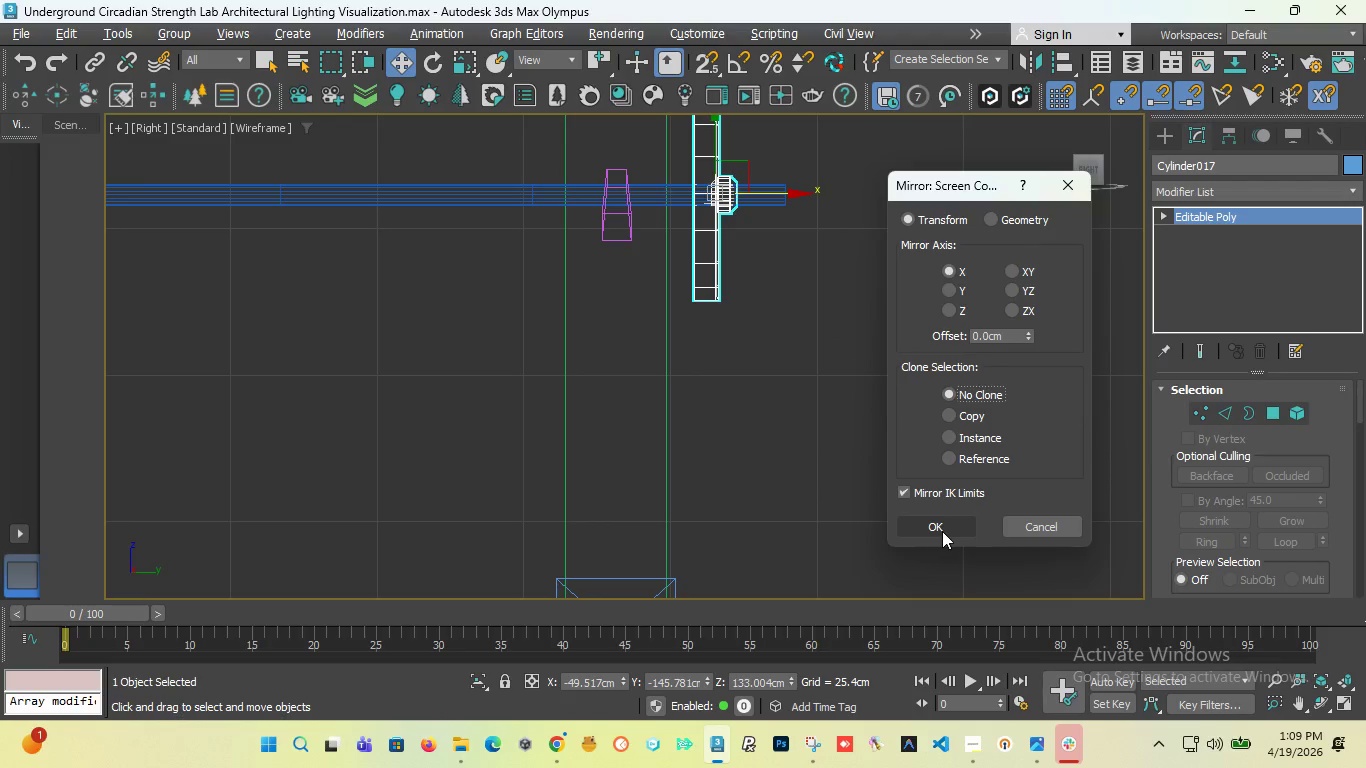 
left_click([941, 531])
 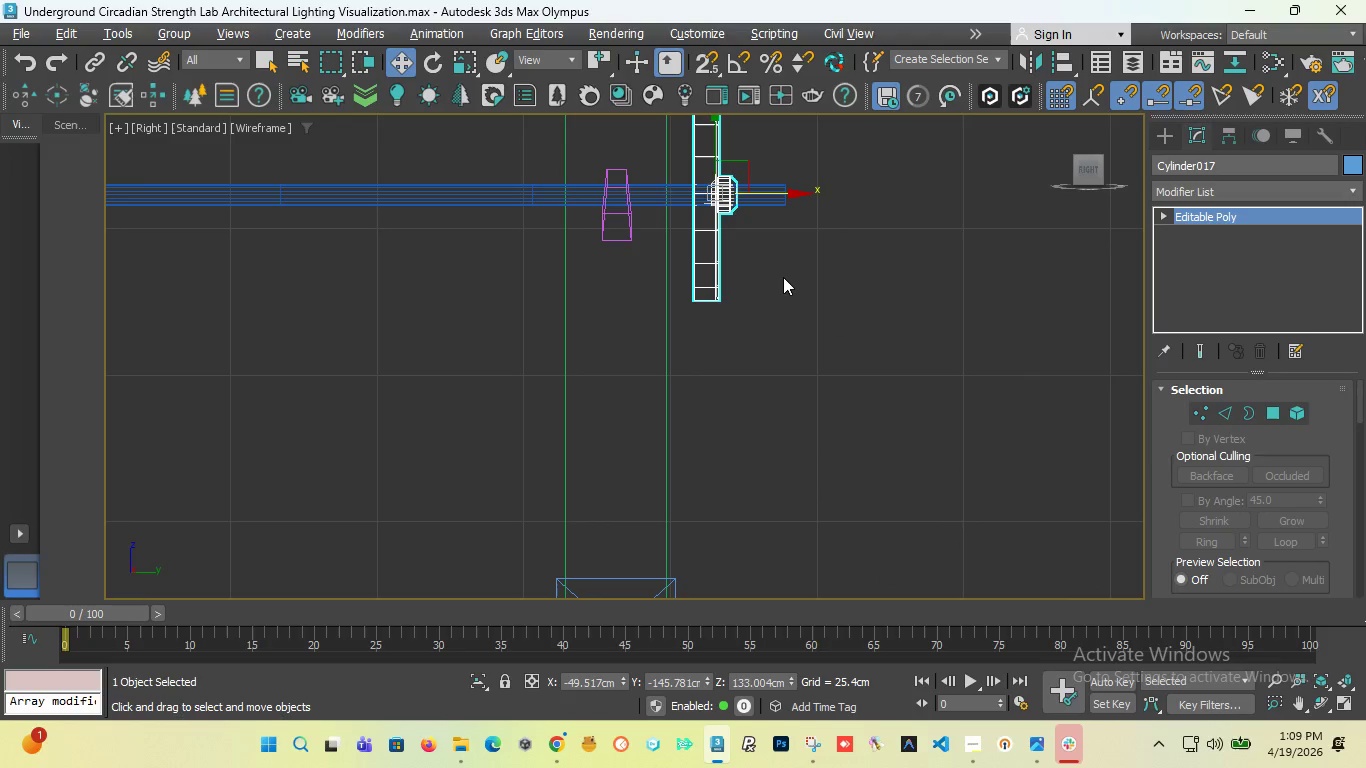 
left_click([783, 277])
 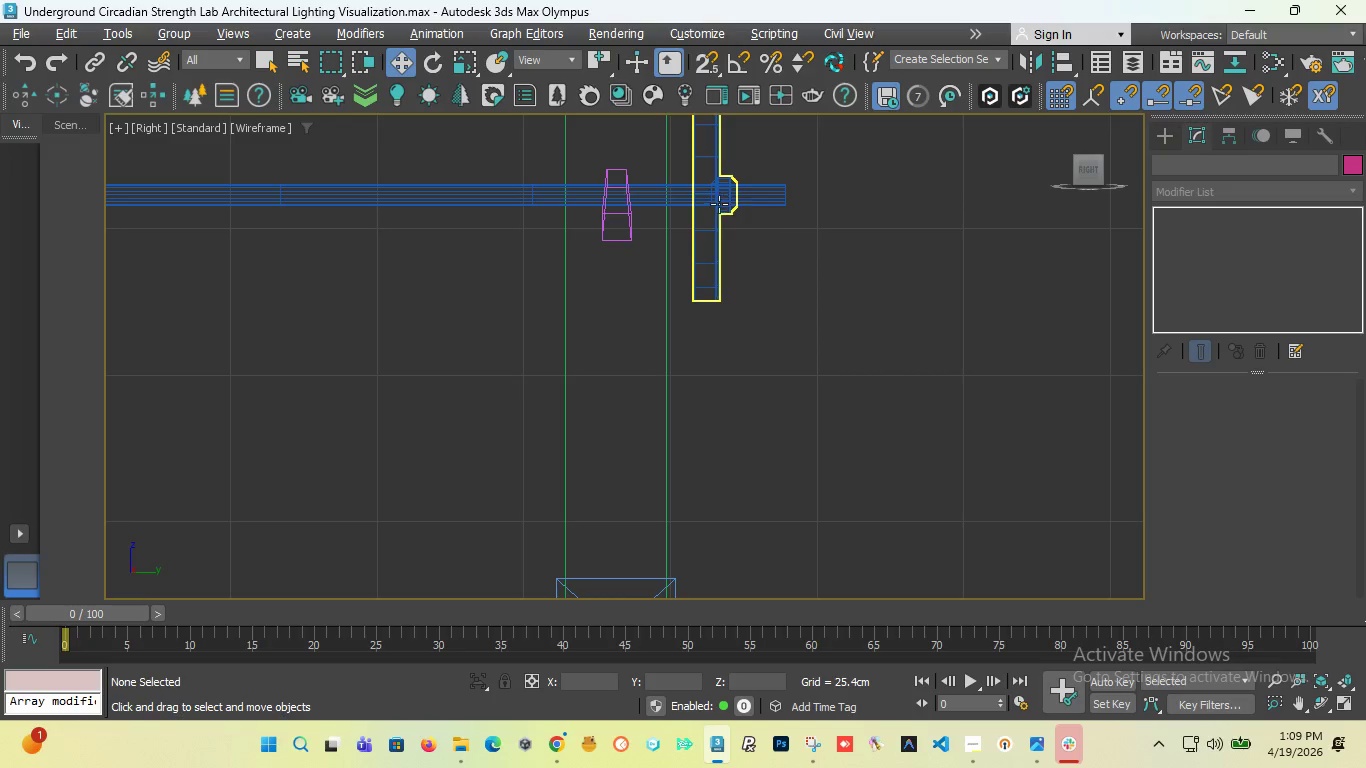 
left_click([717, 204])
 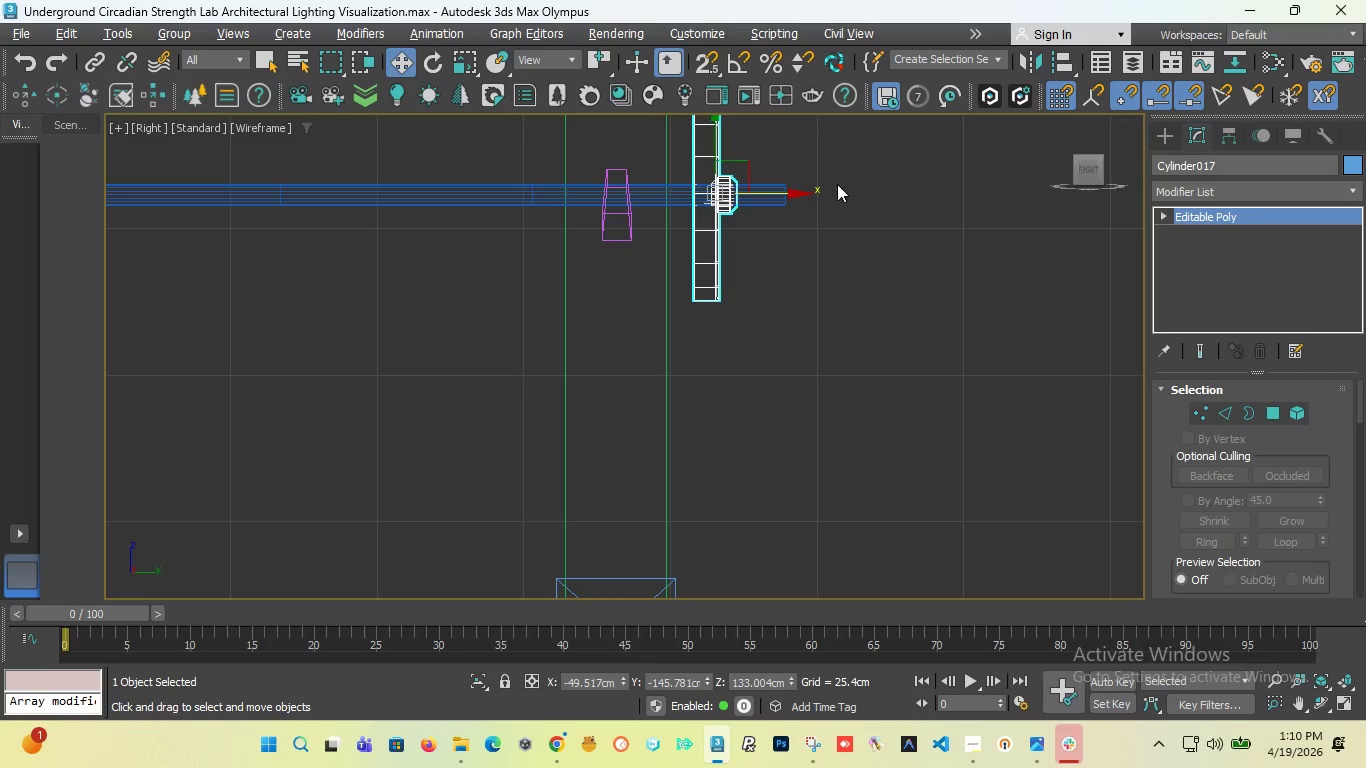 
hold_key(key=ControlLeft, duration=1.22)
left_click([767, 204])
 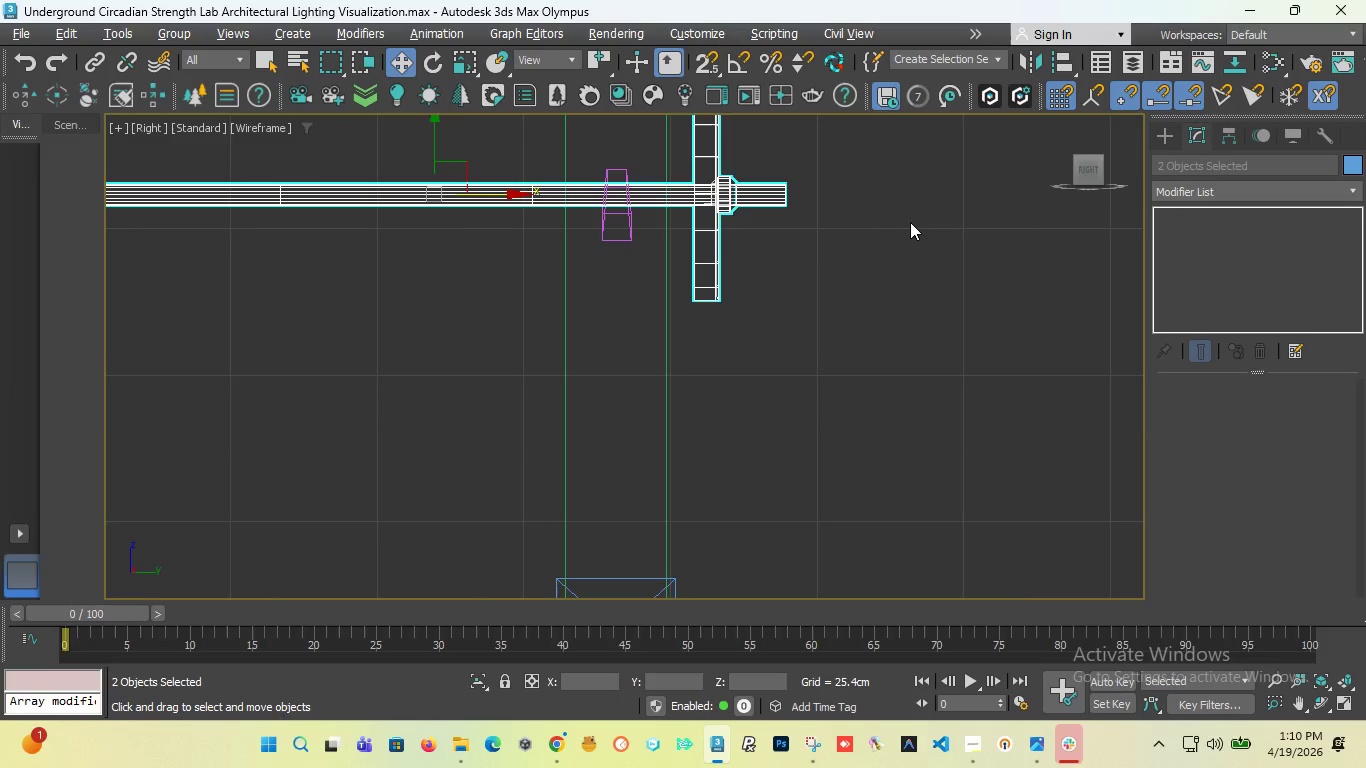 
hold_key(key=ControlLeft, duration=1.06)
 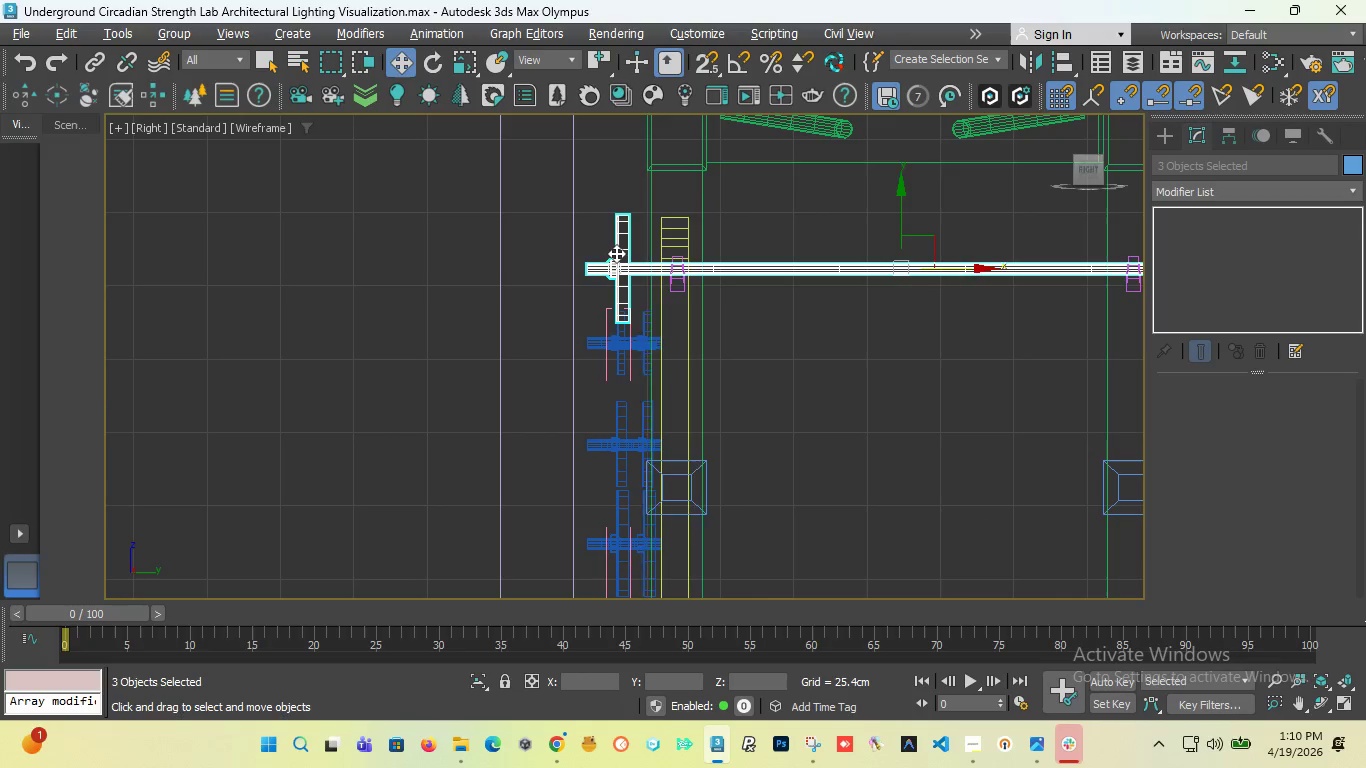 
scroll: coordinate [686, 212], scroll_direction: none, amount: 0.0
 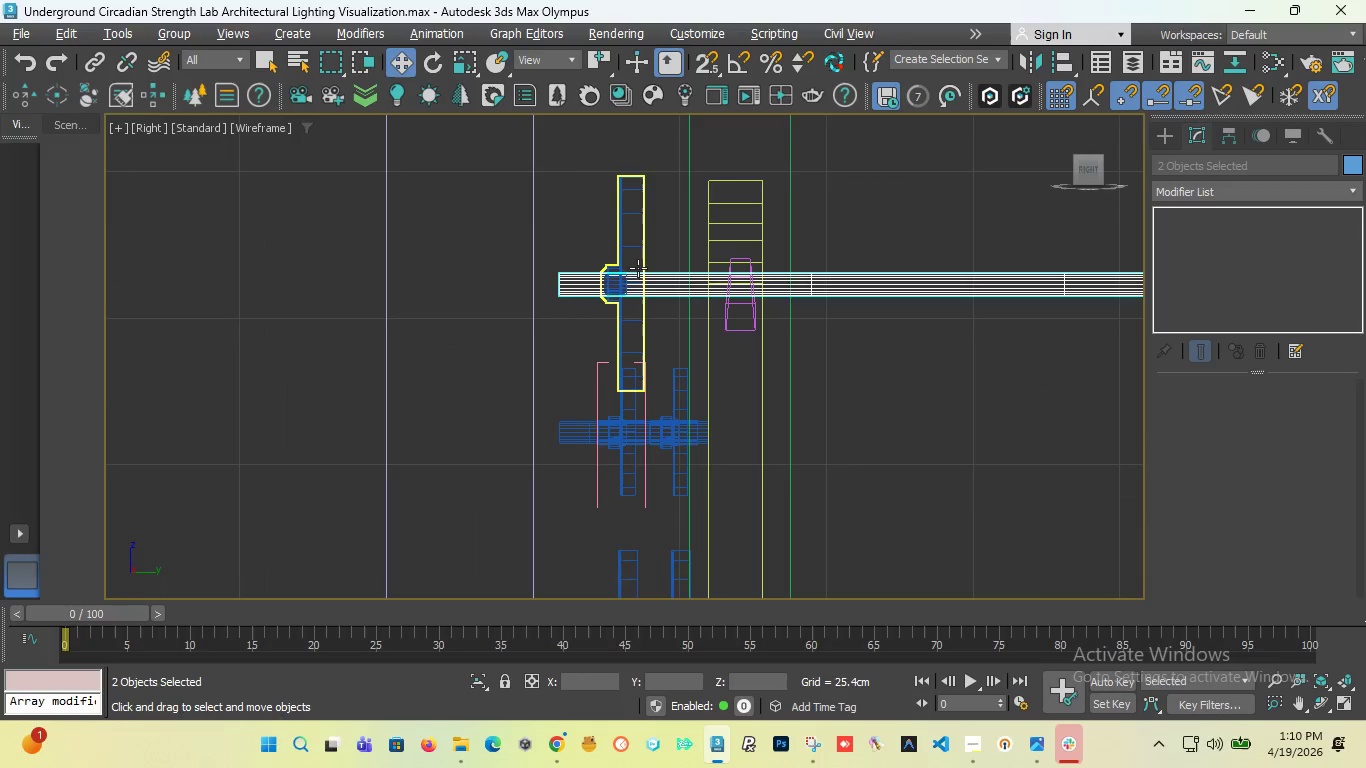 
left_click([609, 282])
 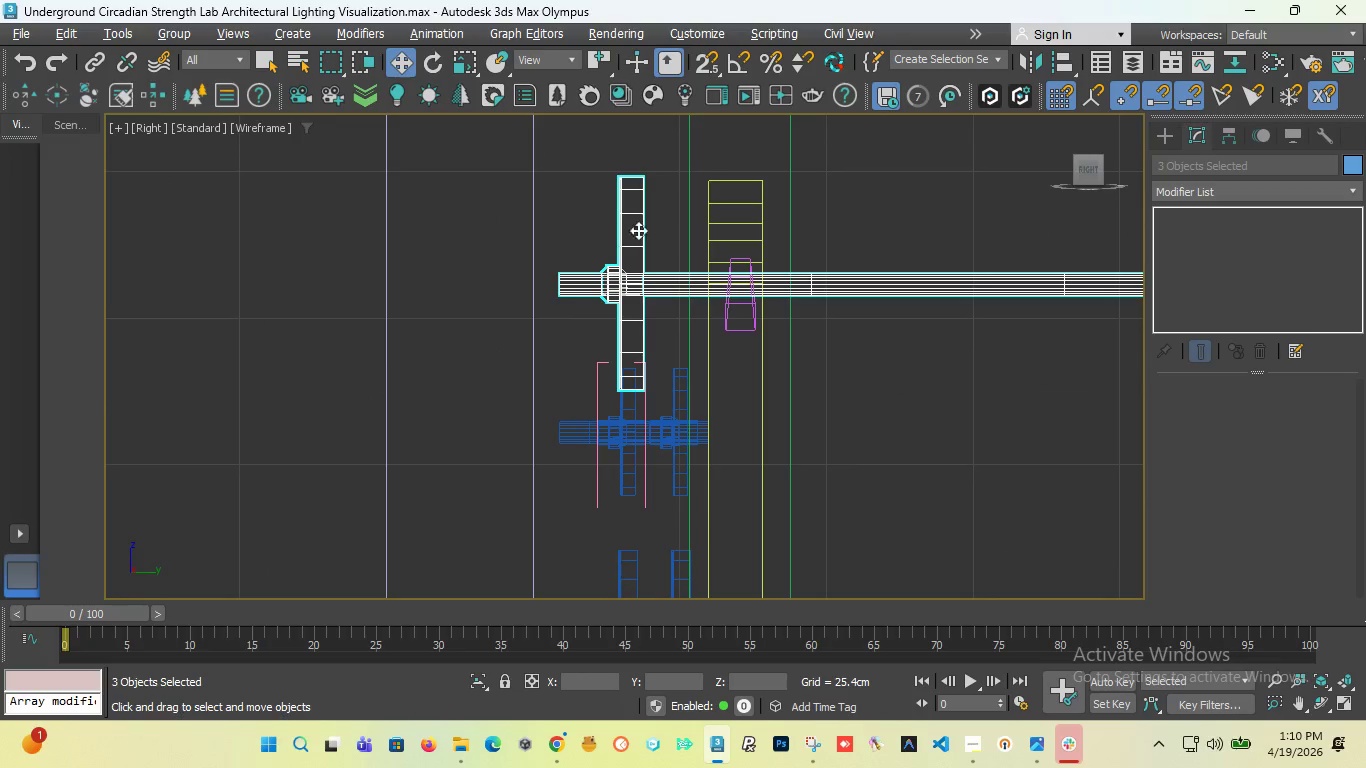 
scroll: coordinate [614, 253], scroll_direction: down, amount: 2.0
 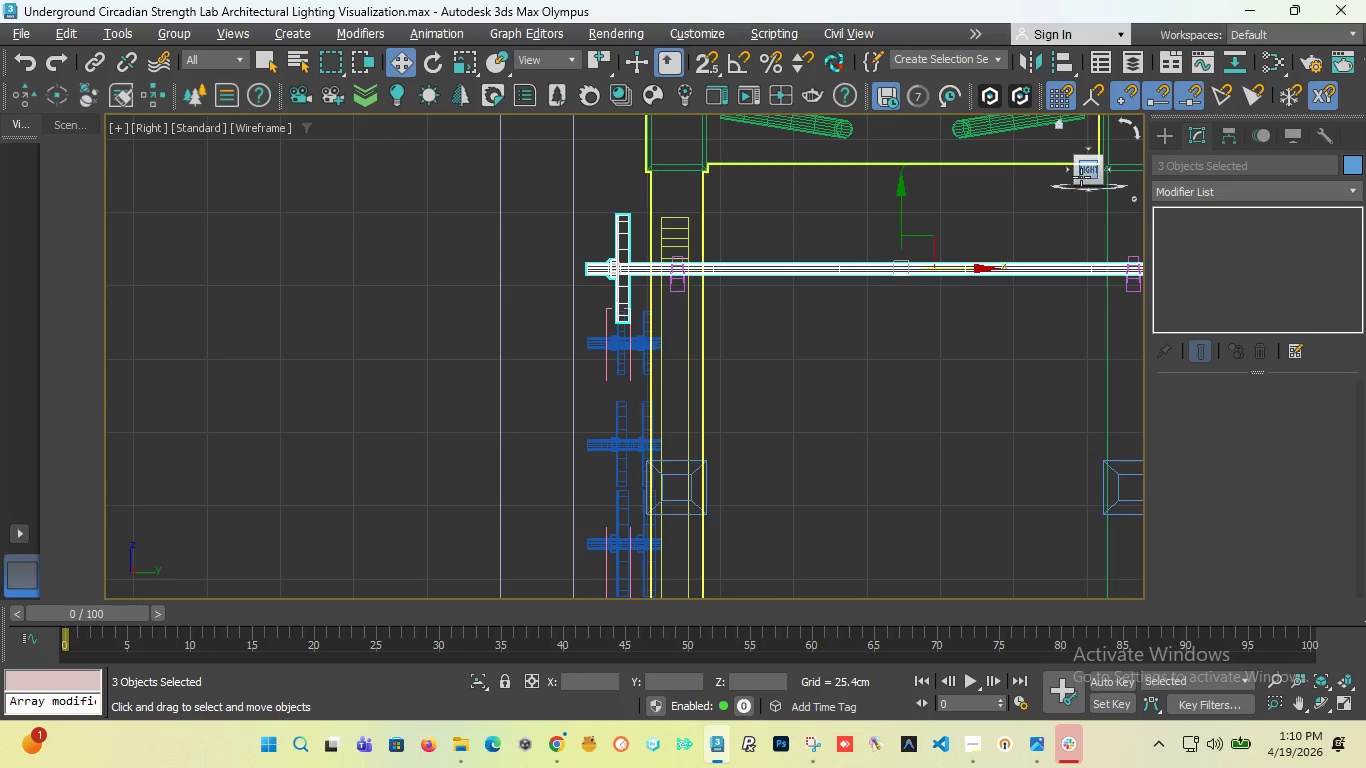 
left_click_drag(start_coordinate=[1082, 174], to_coordinate=[131, 167])
 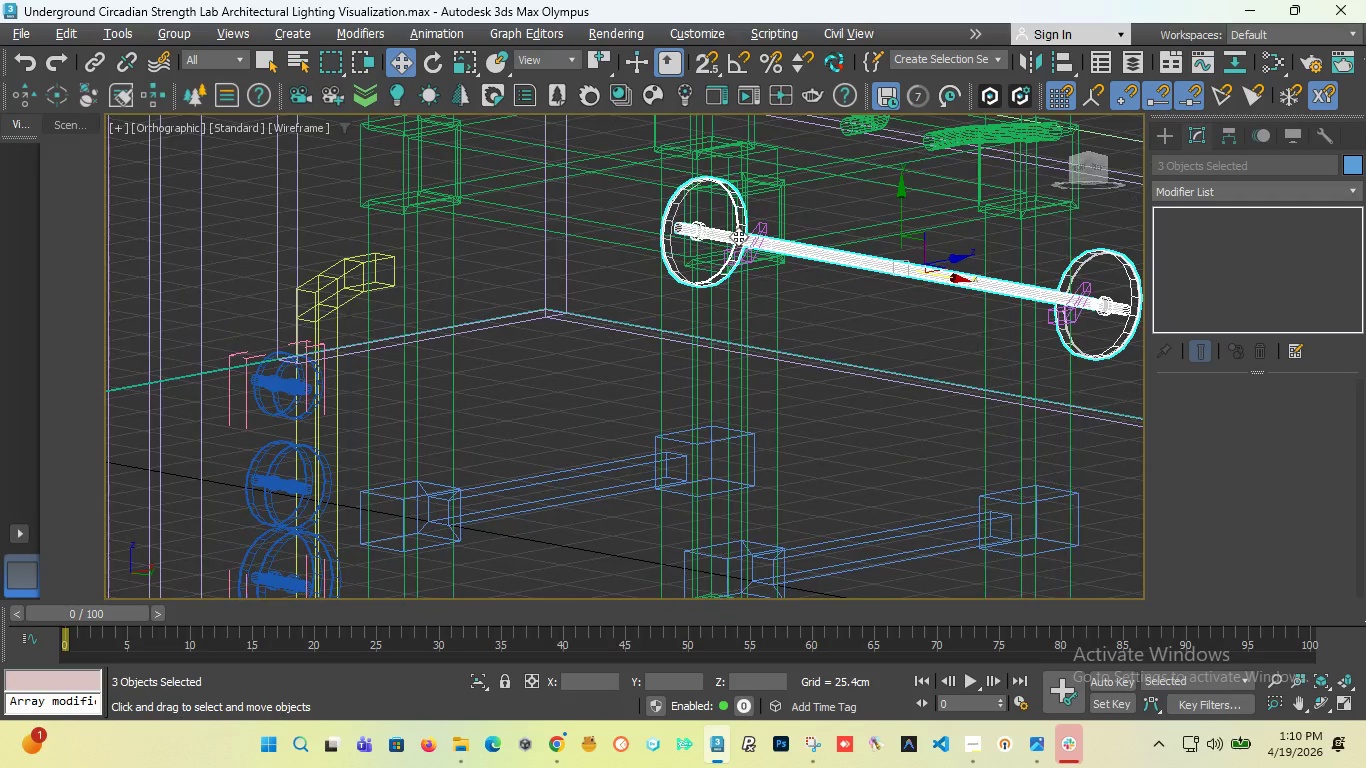 
scroll: coordinate [734, 239], scroll_direction: up, amount: 5.0
 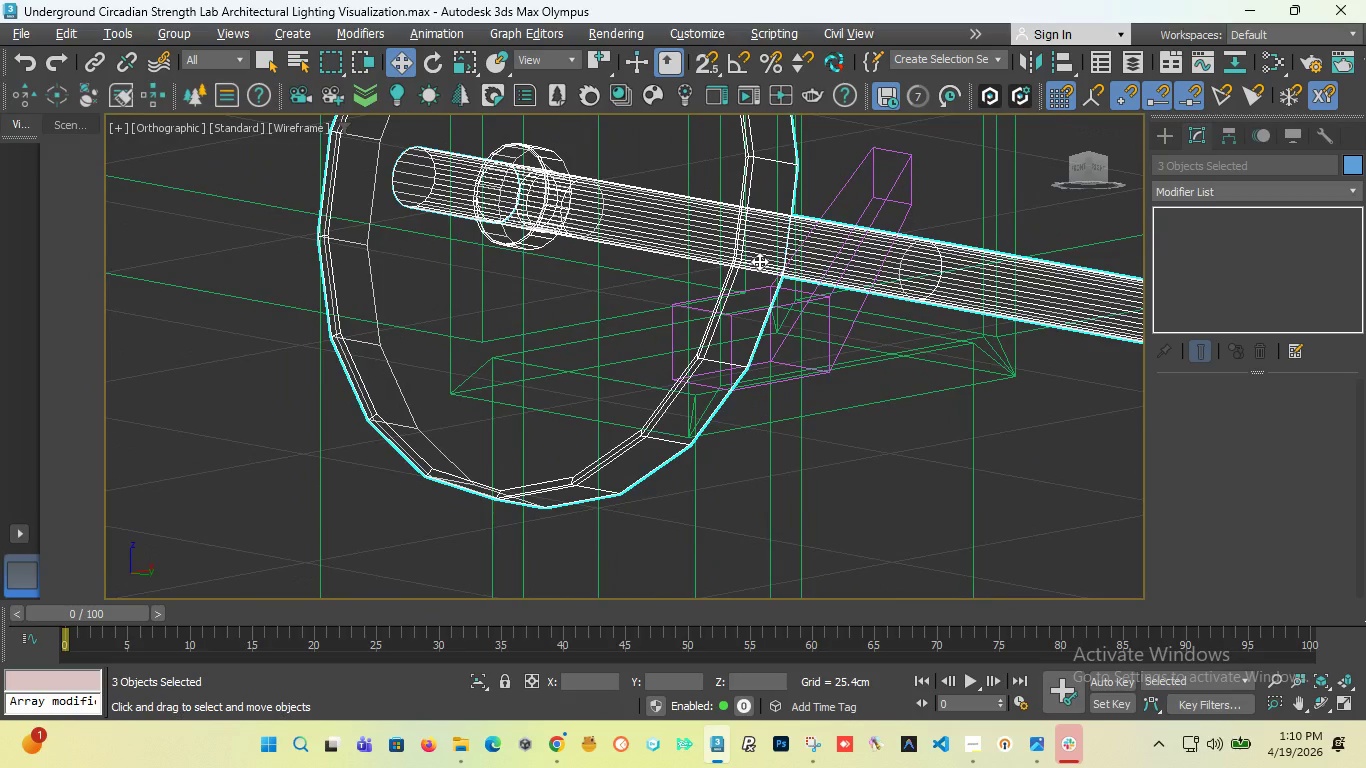 
key(F)
 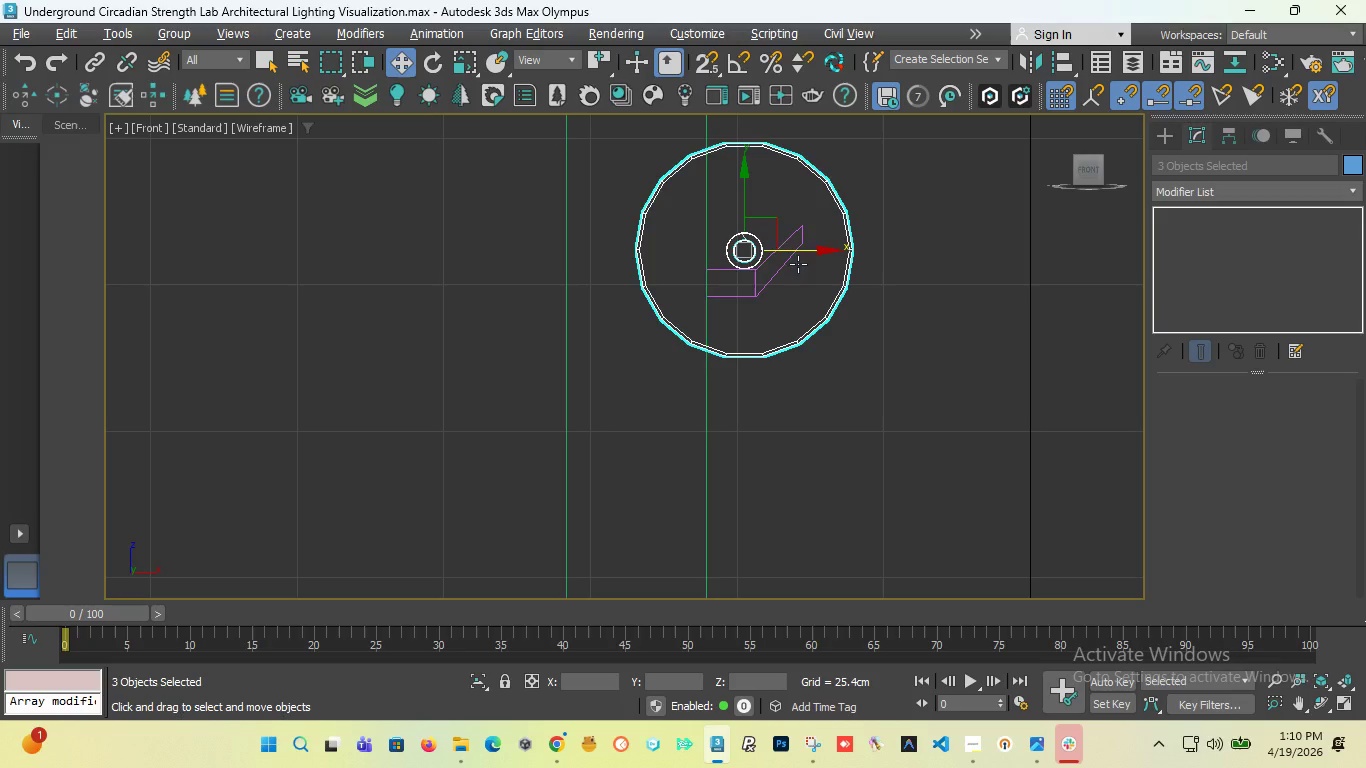 
scroll: coordinate [744, 263], scroll_direction: up, amount: 7.0
 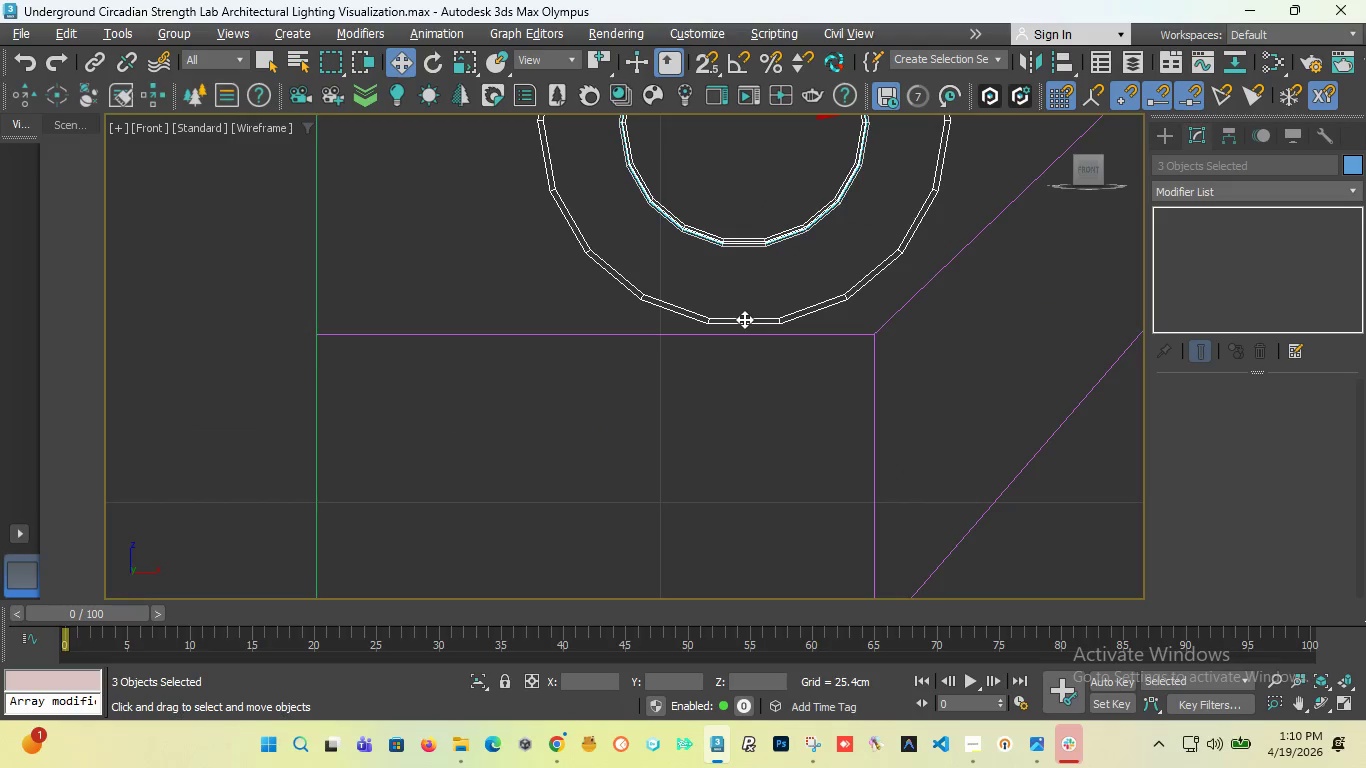 
left_click_drag(start_coordinate=[744, 319], to_coordinate=[741, 334])
 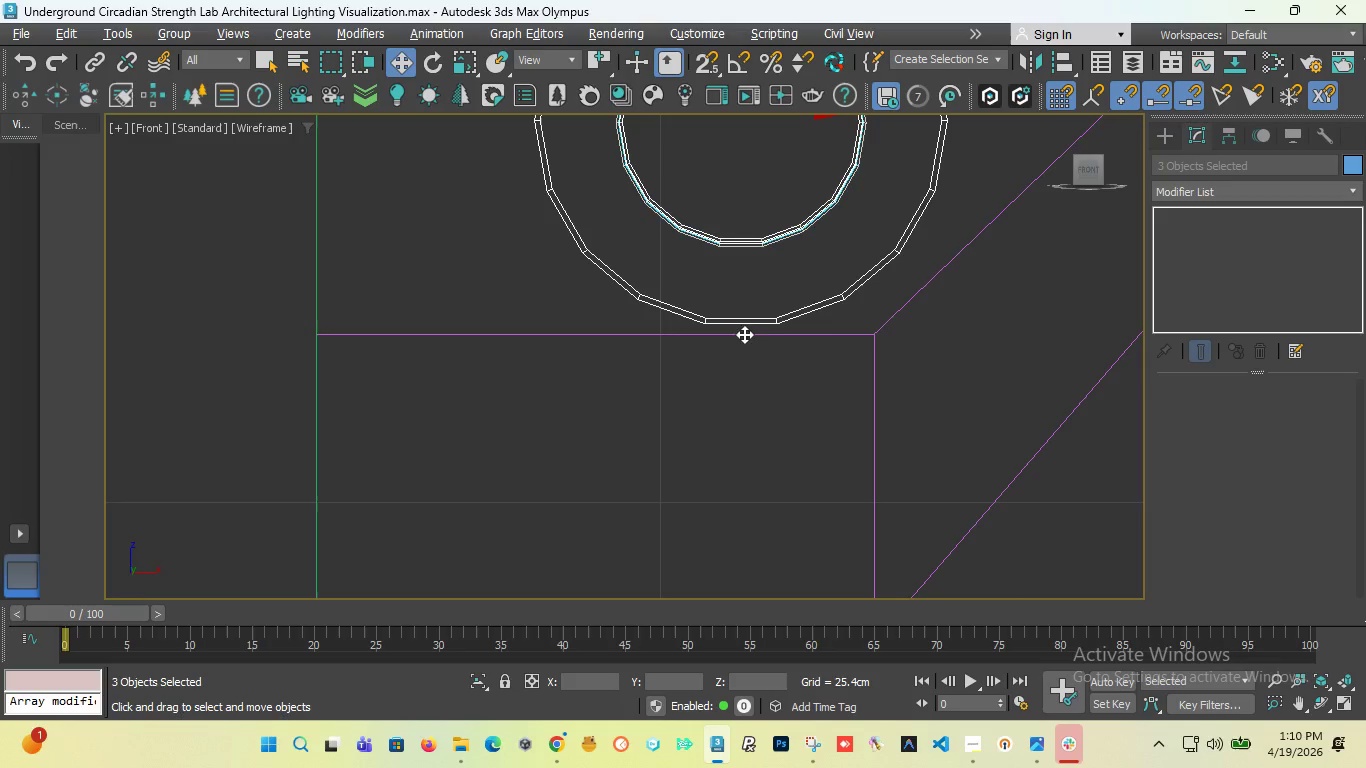 
hold_key(key=ControlLeft, duration=0.31)
 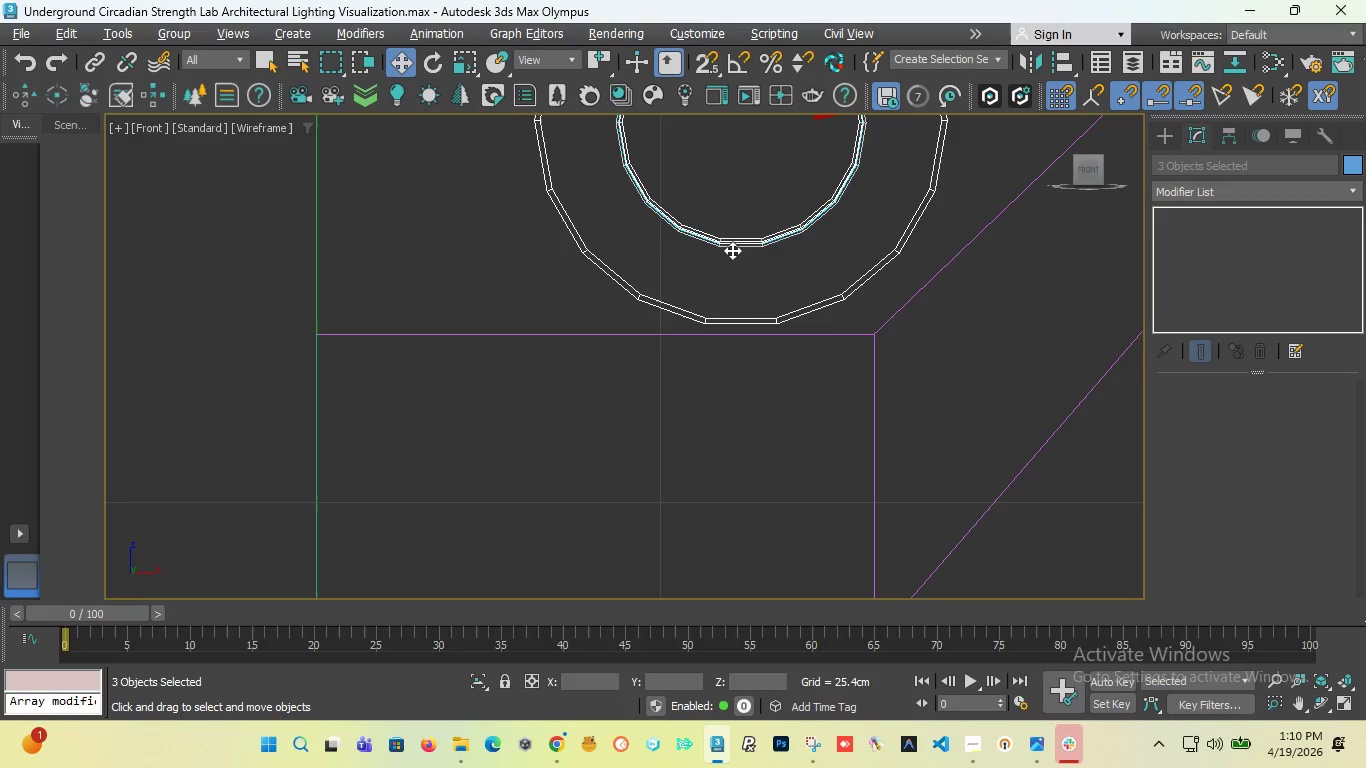 
key(Control+Z)
 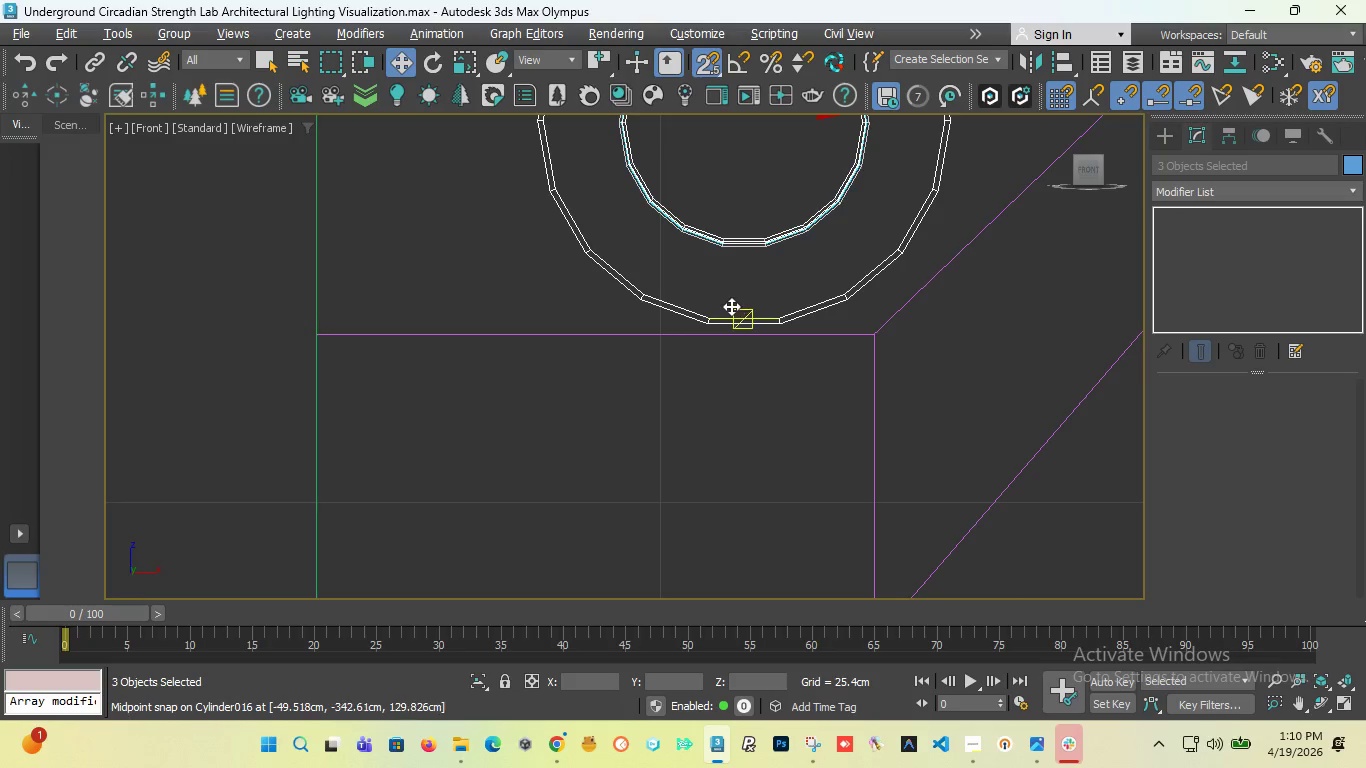 
left_click_drag(start_coordinate=[711, 329], to_coordinate=[775, 334])
 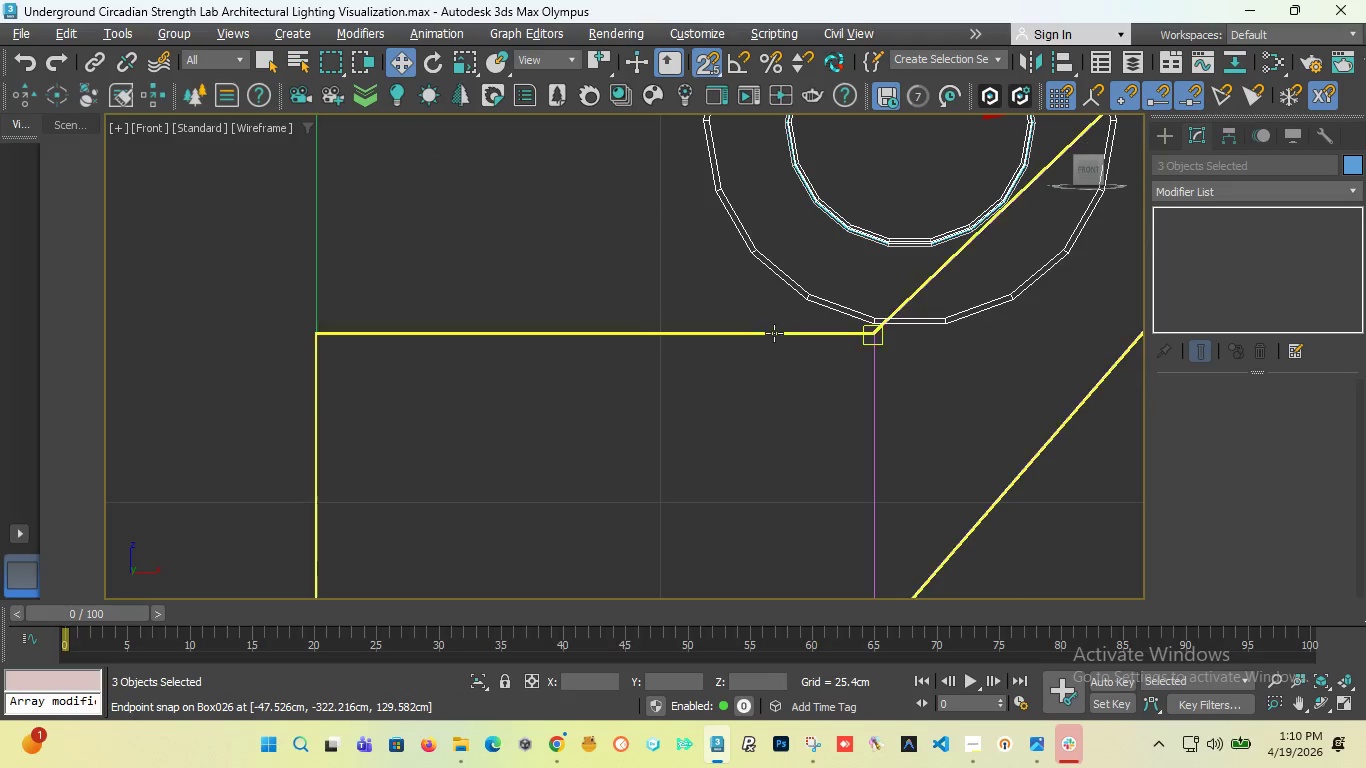 
key(Control+Z)
 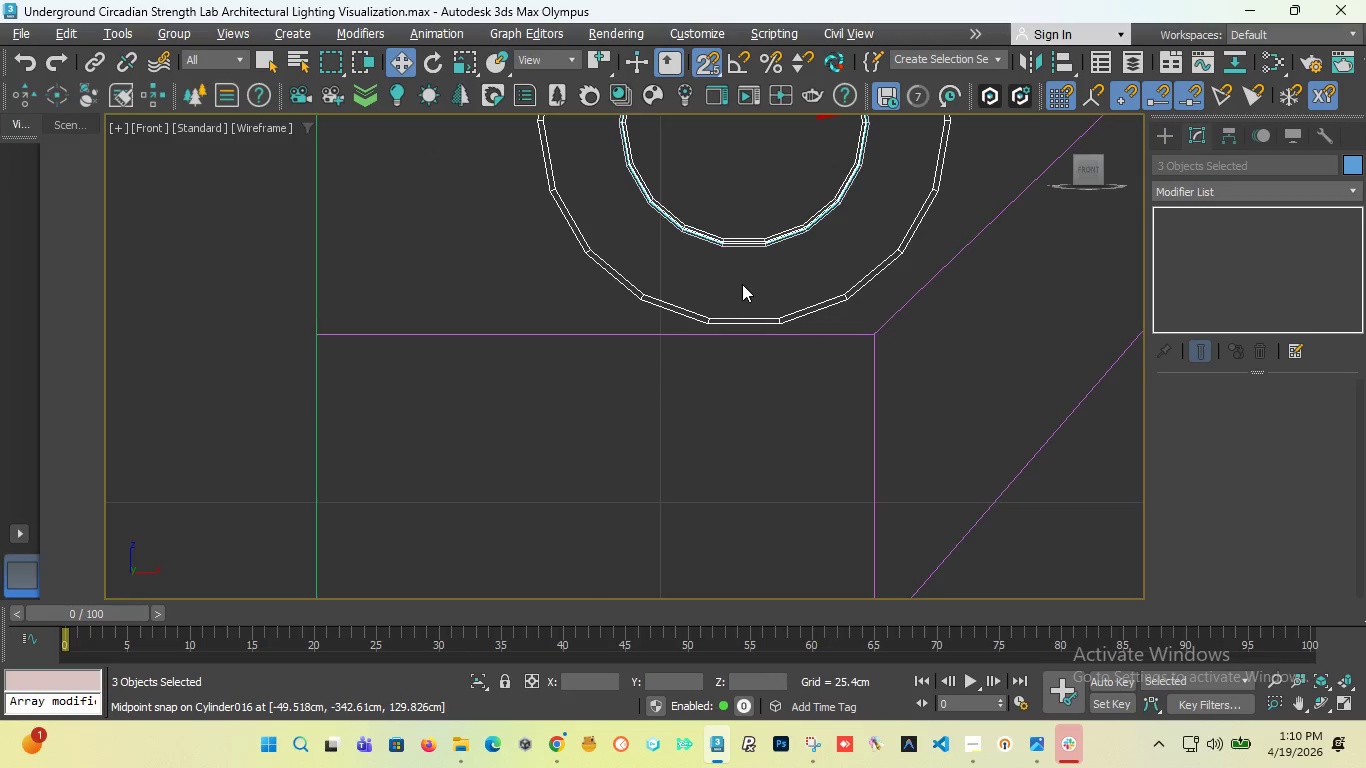 
scroll: coordinate [741, 283], scroll_direction: down, amount: 3.0
 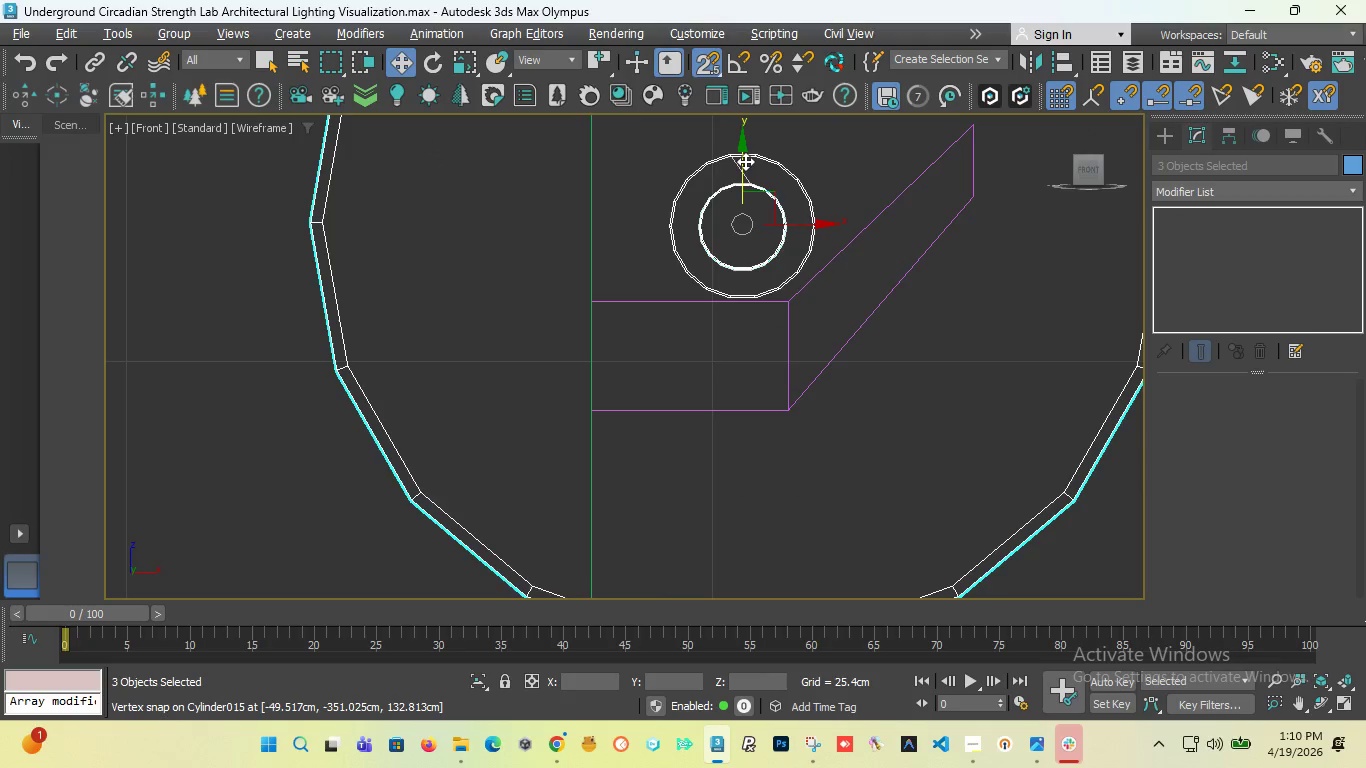 
left_click_drag(start_coordinate=[745, 161], to_coordinate=[734, 241])
 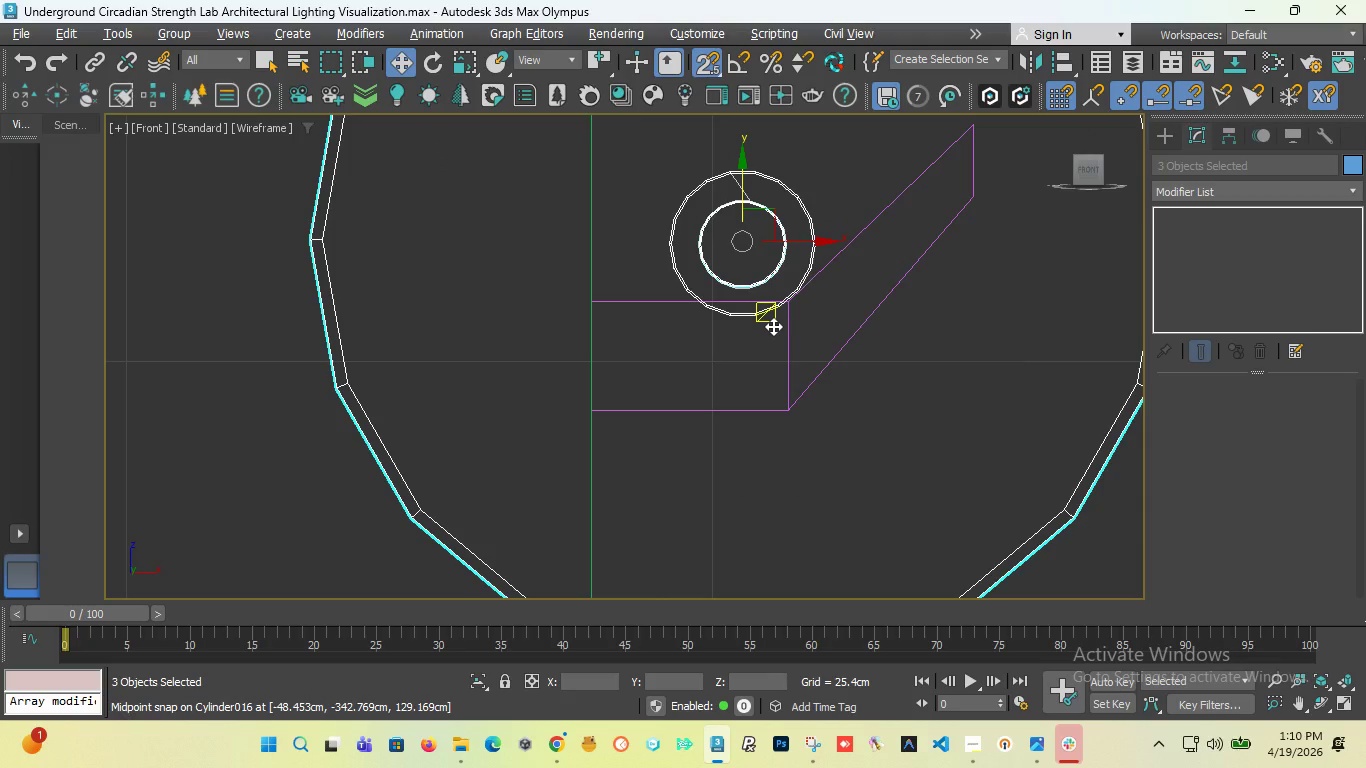 
key(Control+Z)
 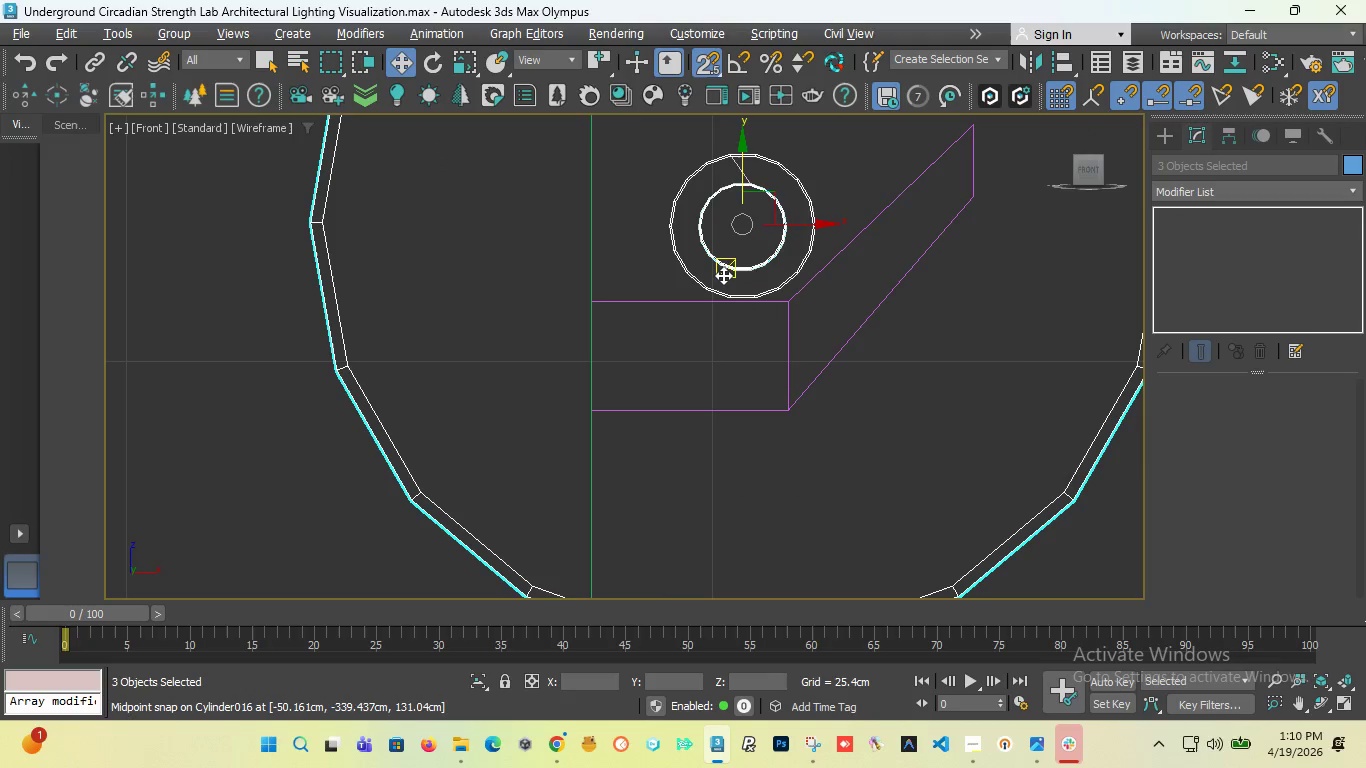 
scroll: coordinate [734, 302], scroll_direction: up, amount: 4.0
 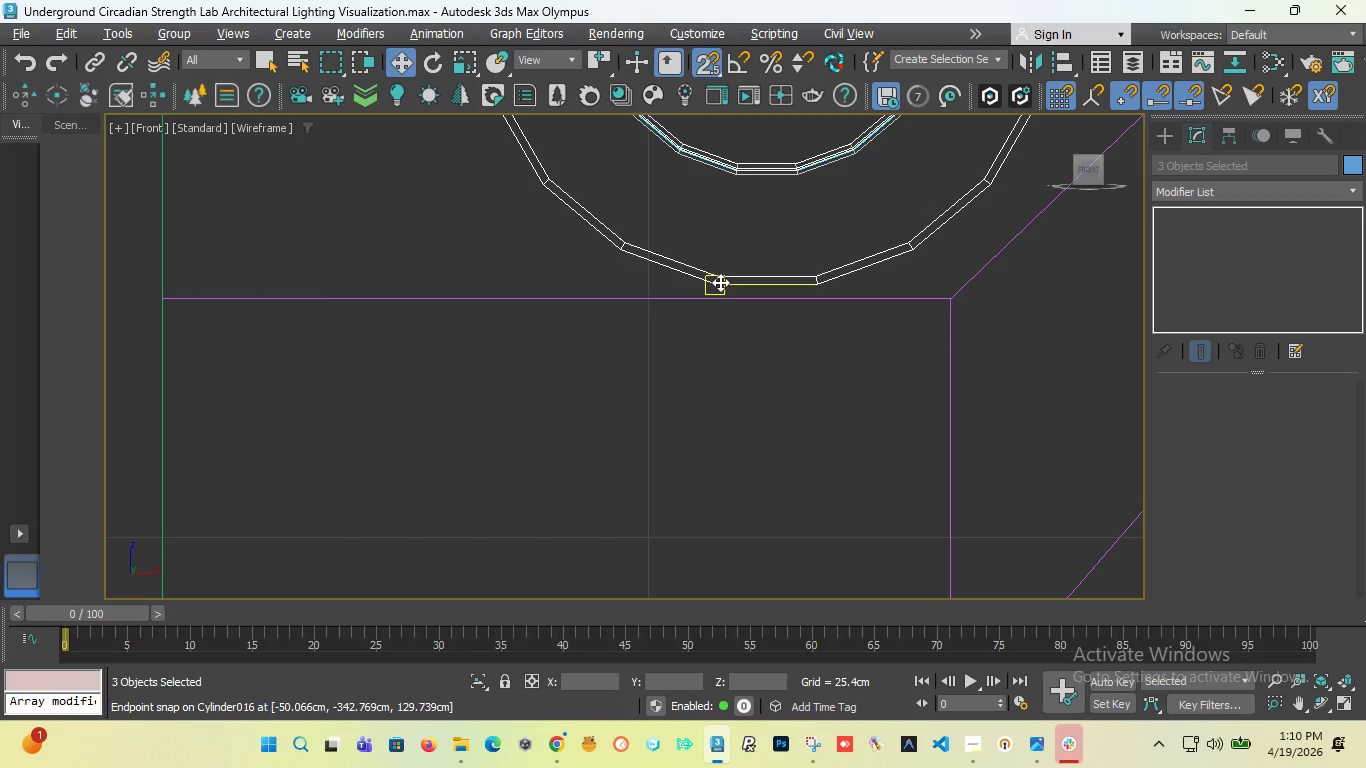 
left_click_drag(start_coordinate=[720, 282], to_coordinate=[952, 296])
 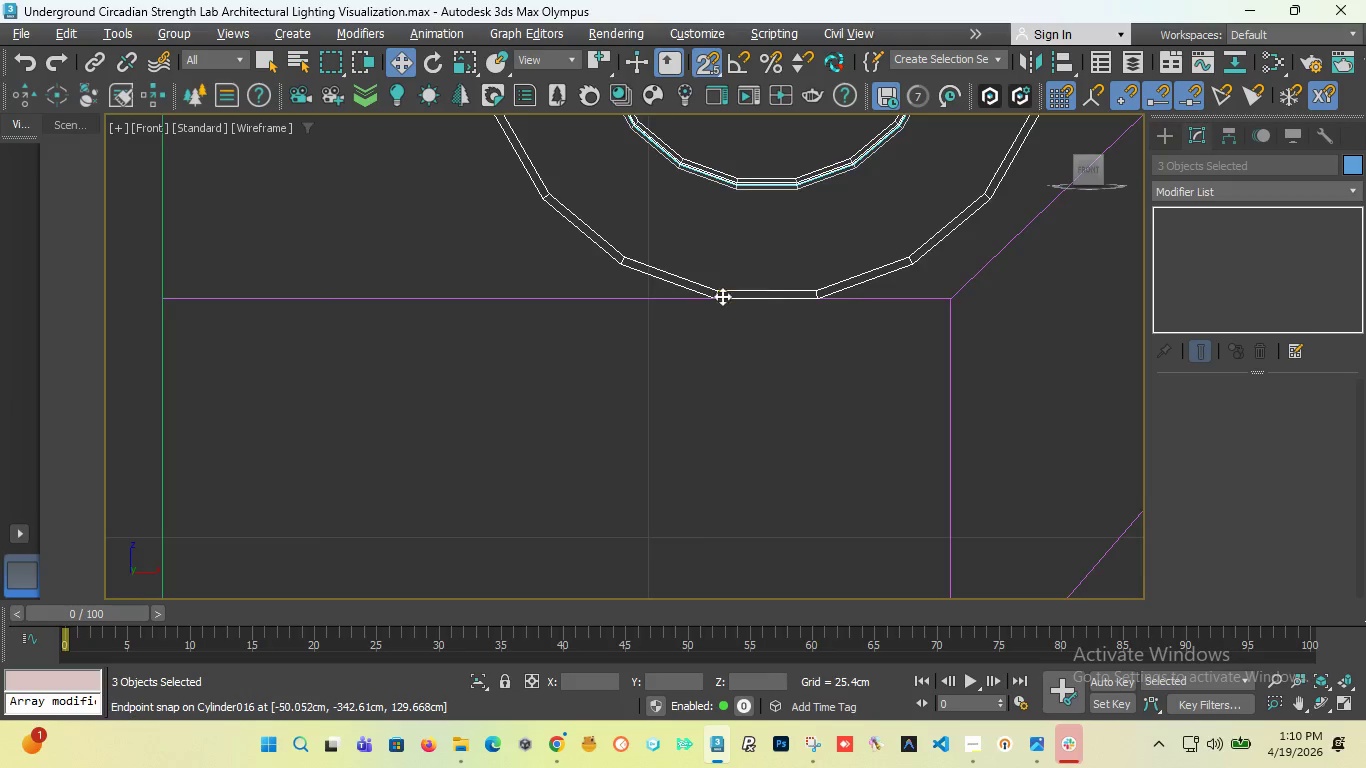 
scroll: coordinate [715, 303], scroll_direction: down, amount: 11.0
 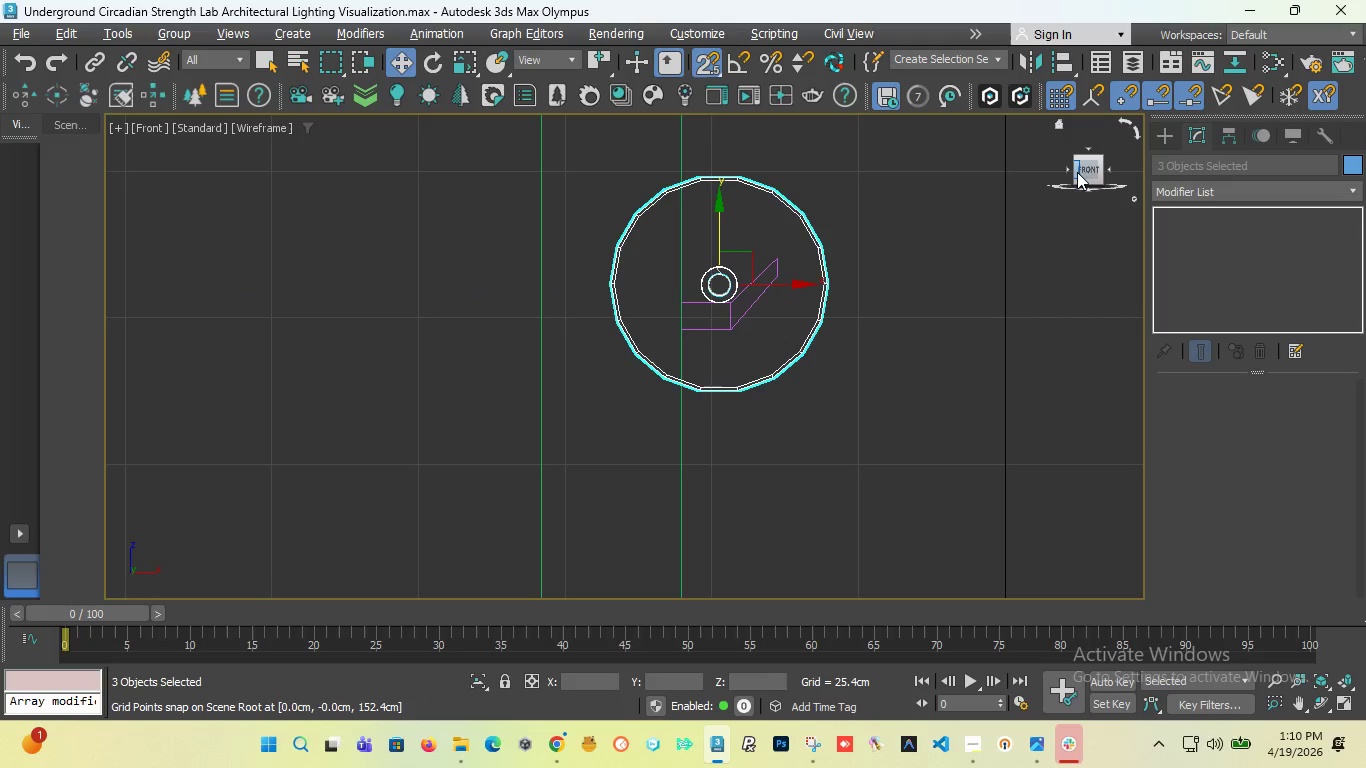 
left_click_drag(start_coordinate=[1082, 173], to_coordinate=[943, 204])
 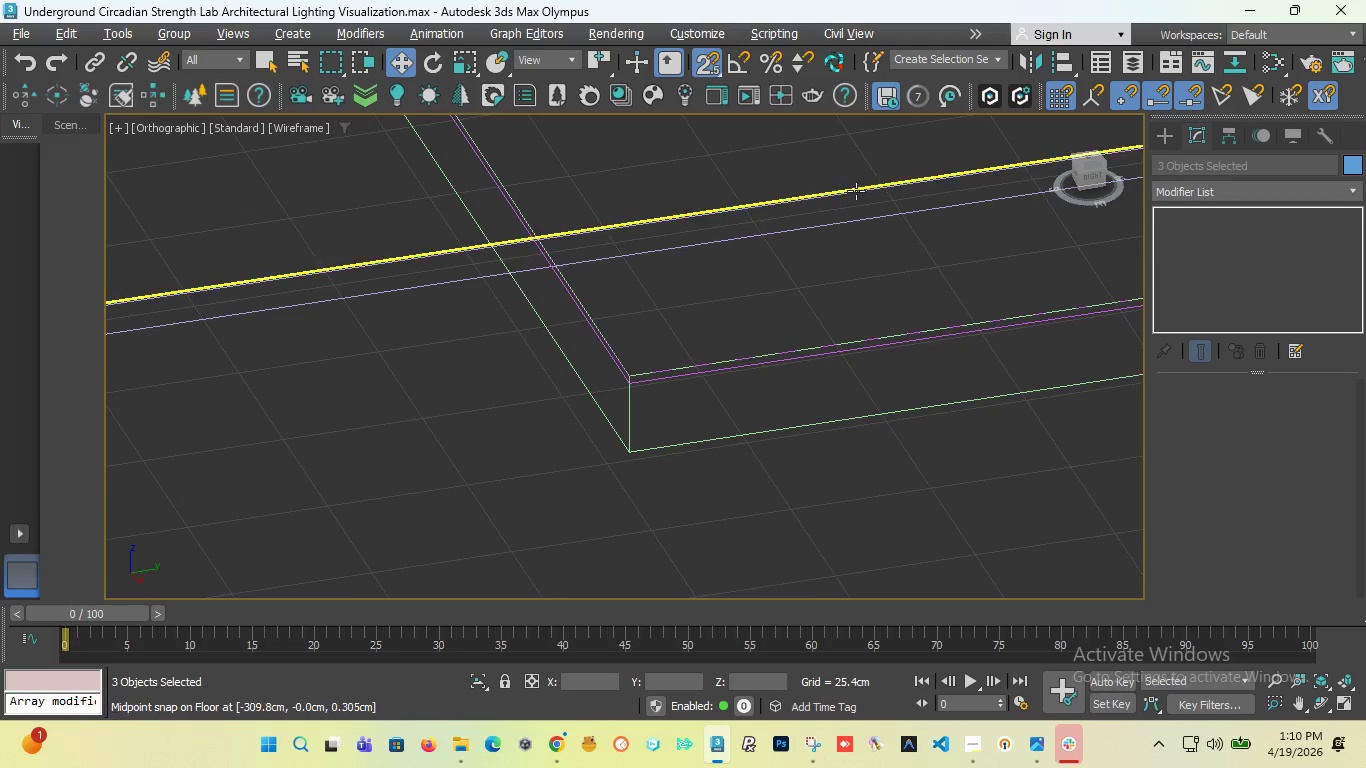 
scroll: coordinate [500, 316], scroll_direction: down, amount: 8.0
 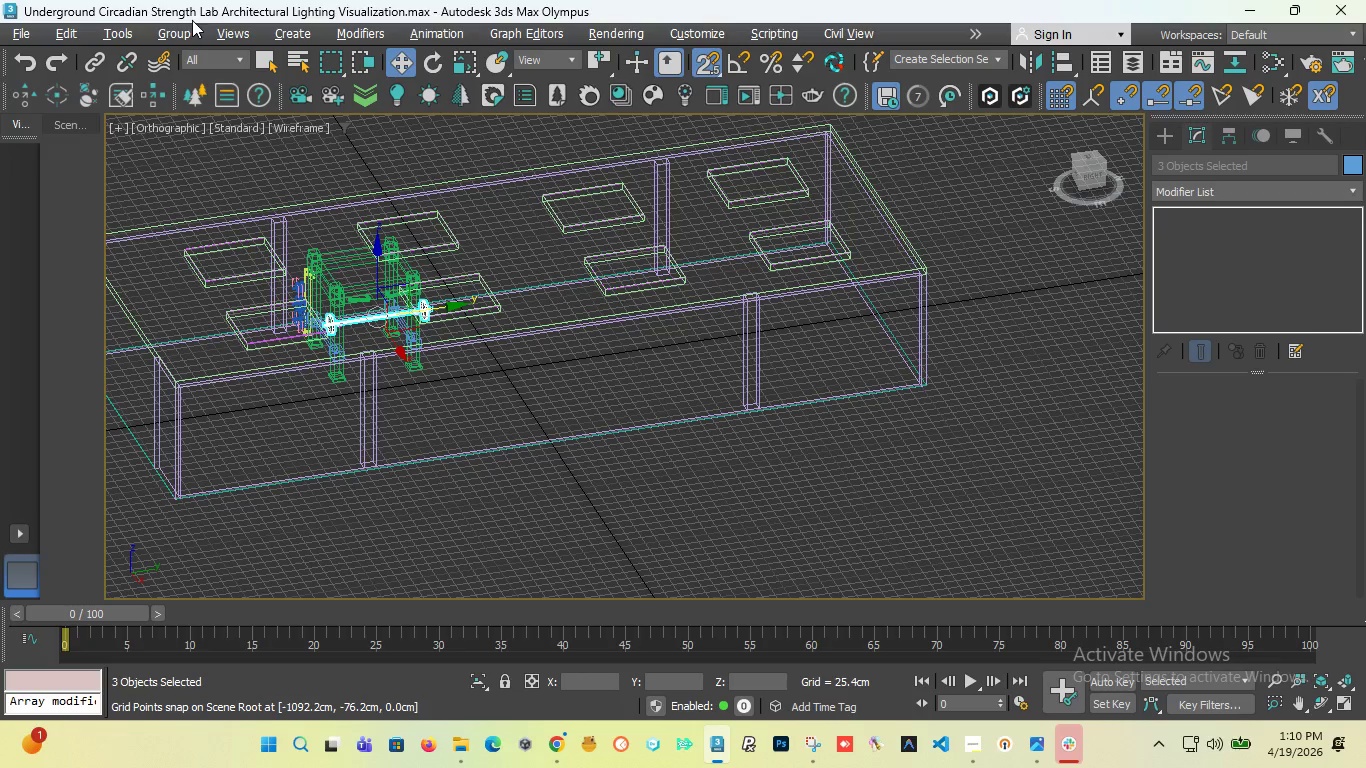 
left_click([179, 29])
 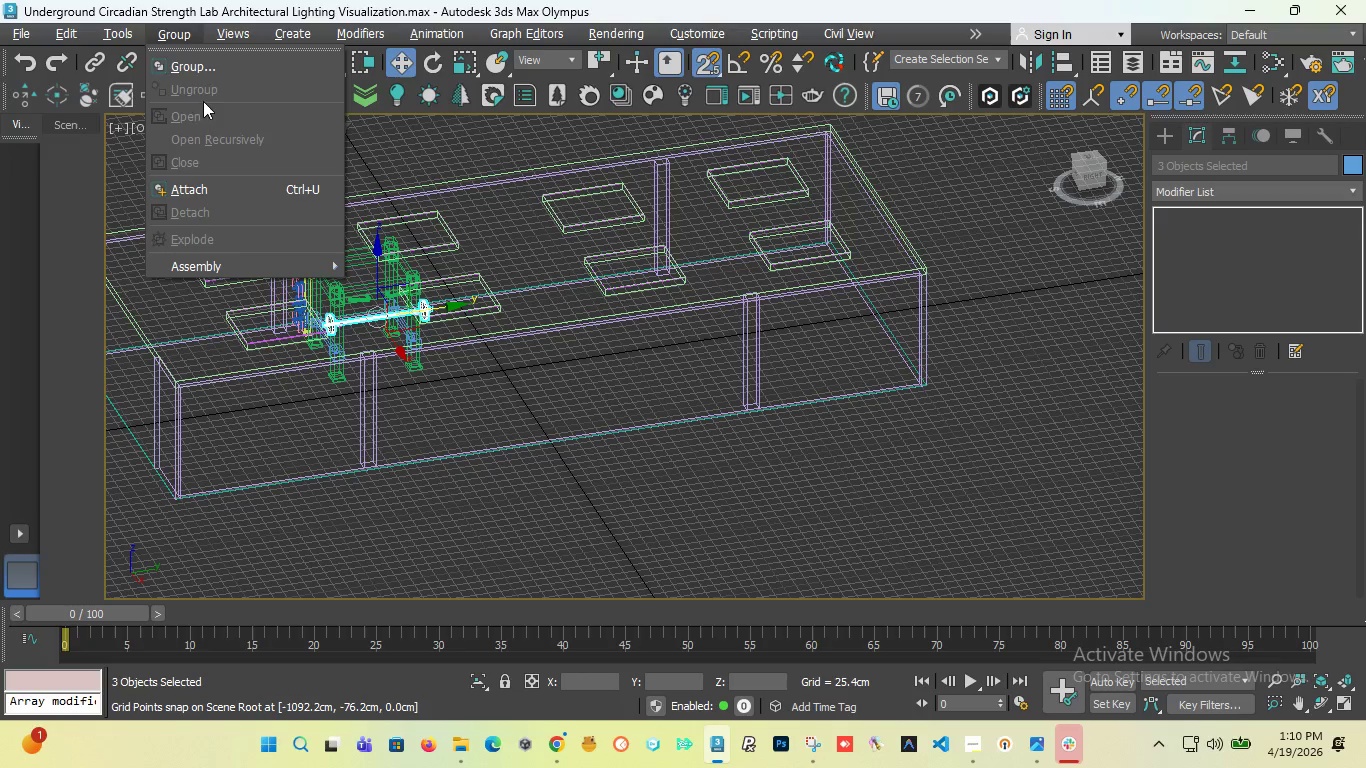 
left_click([194, 69])
 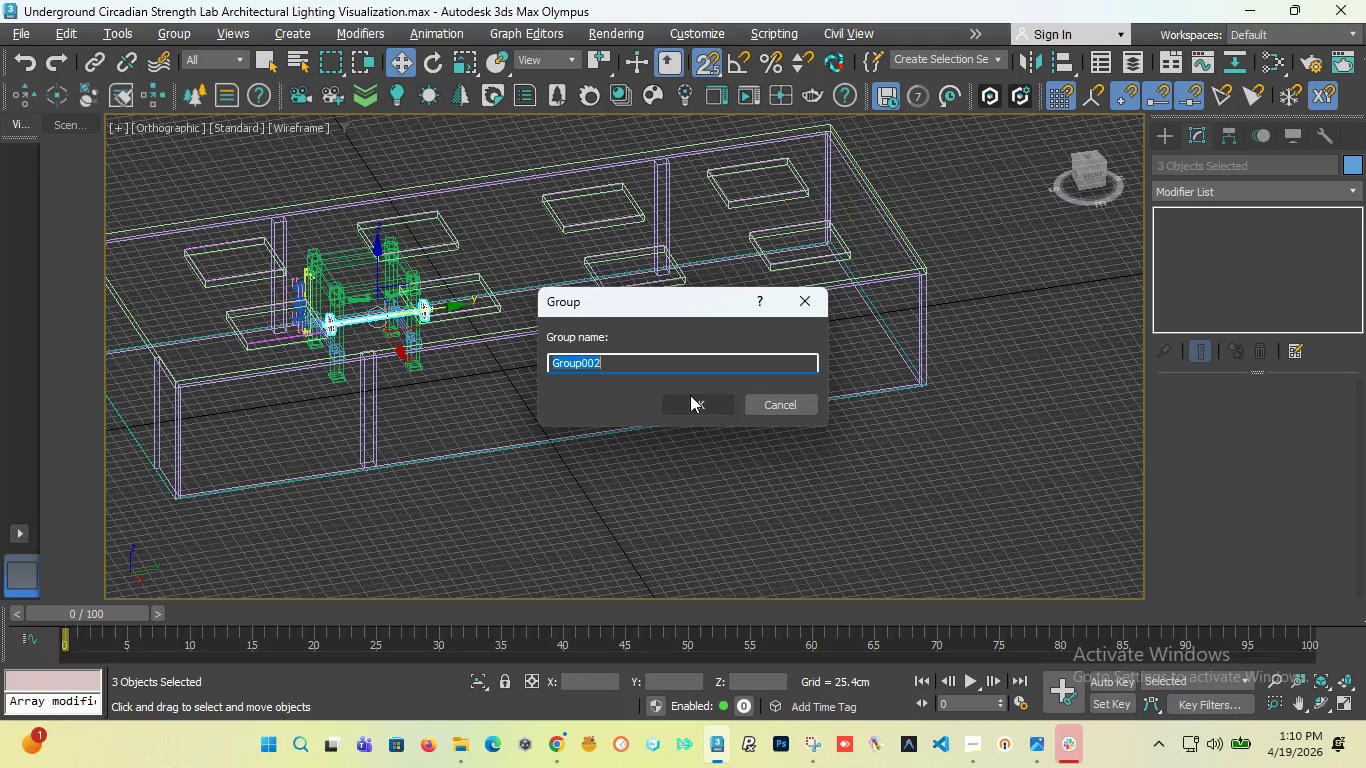 
left_click([689, 401])
 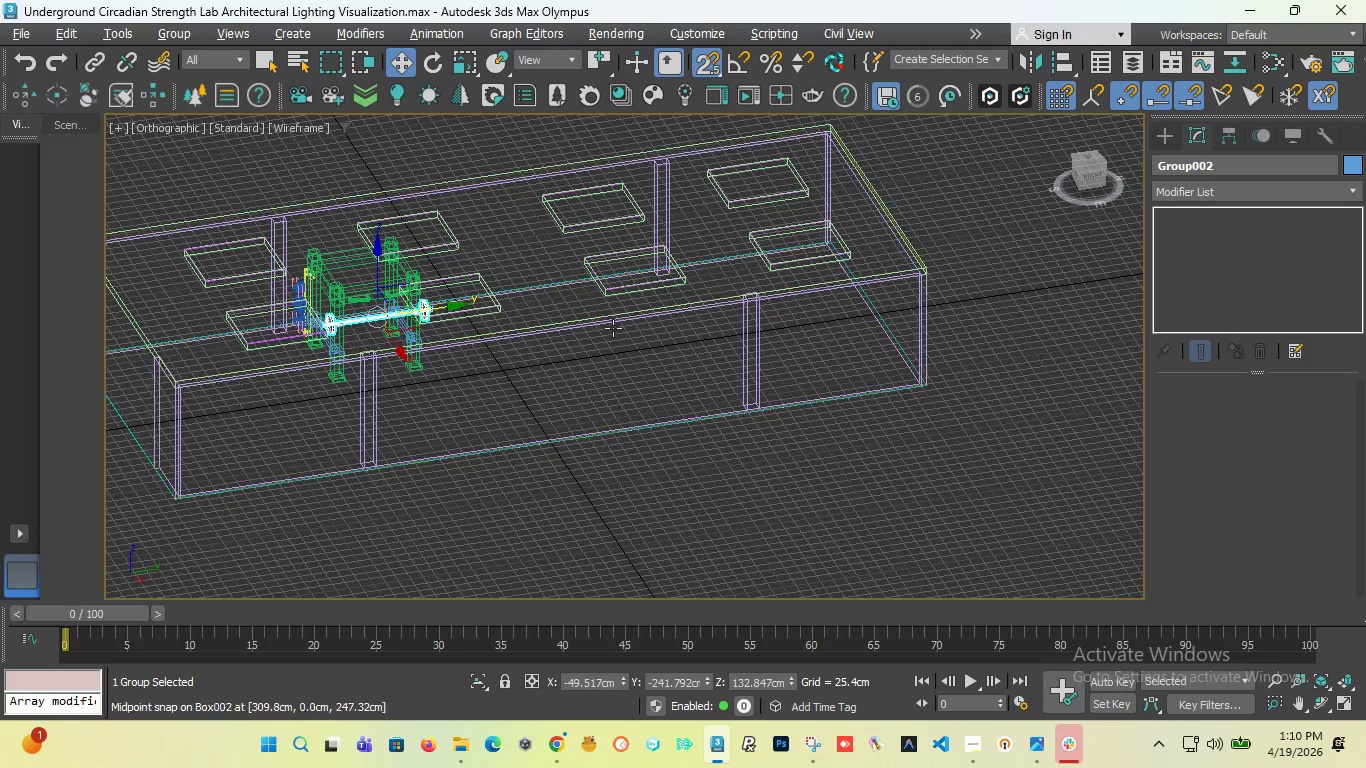 
scroll: coordinate [724, 319], scroll_direction: down, amount: 2.0
 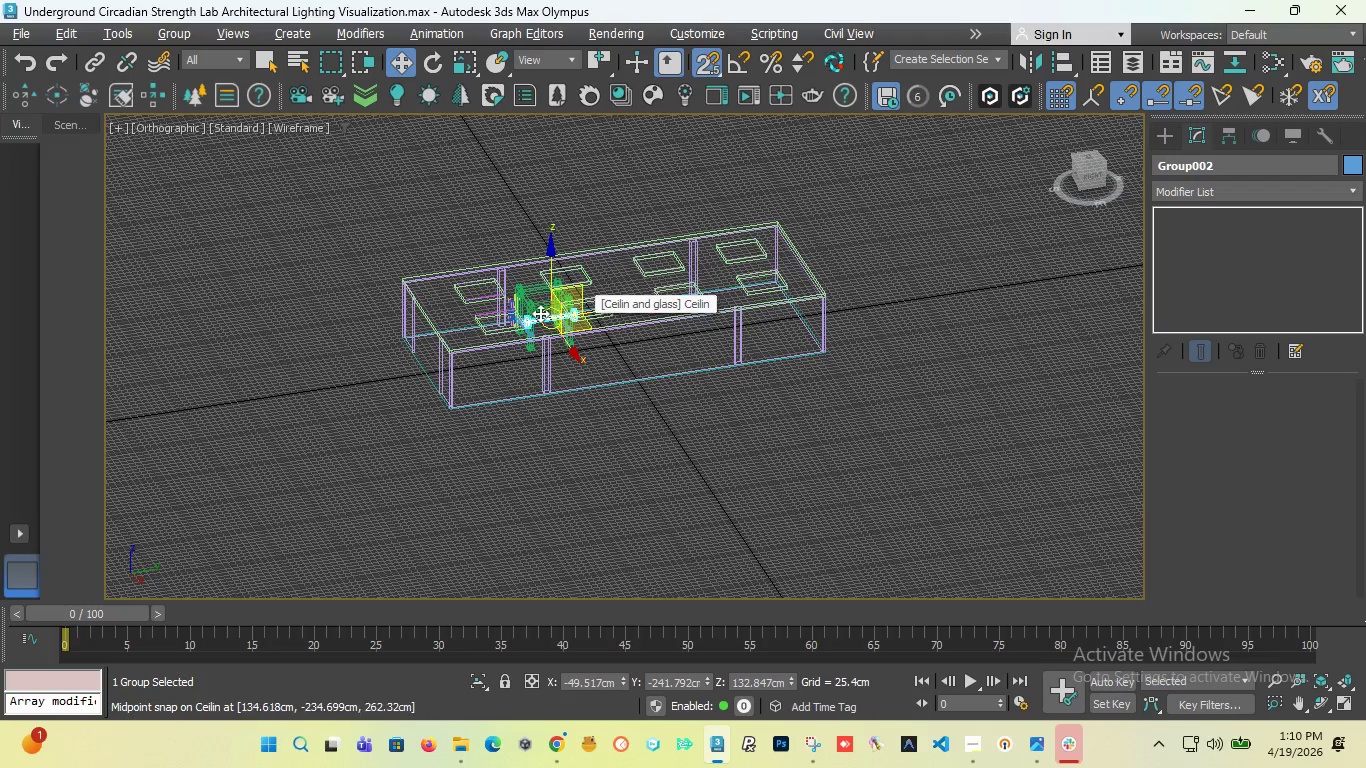 
scroll: coordinate [630, 343], scroll_direction: up, amount: 7.0
 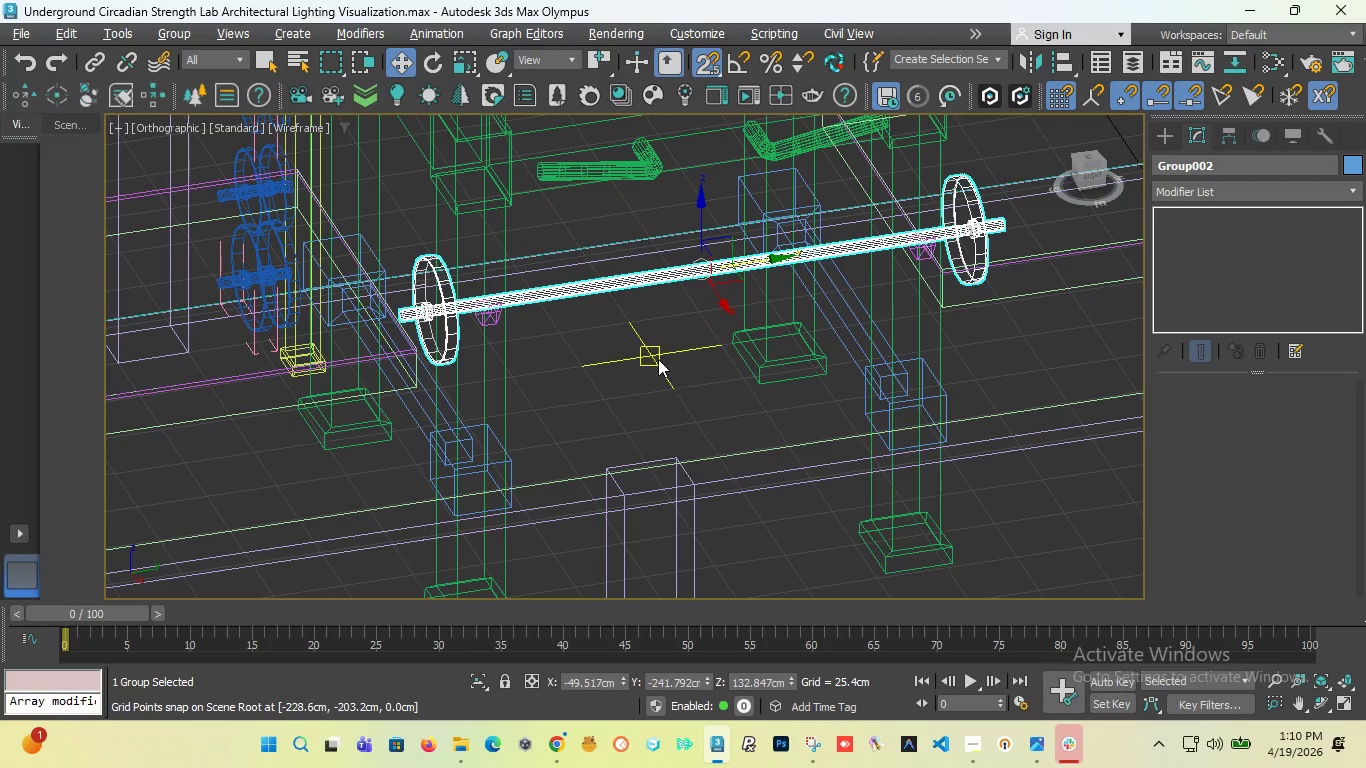 
scroll: coordinate [652, 359], scroll_direction: down, amount: 2.0
 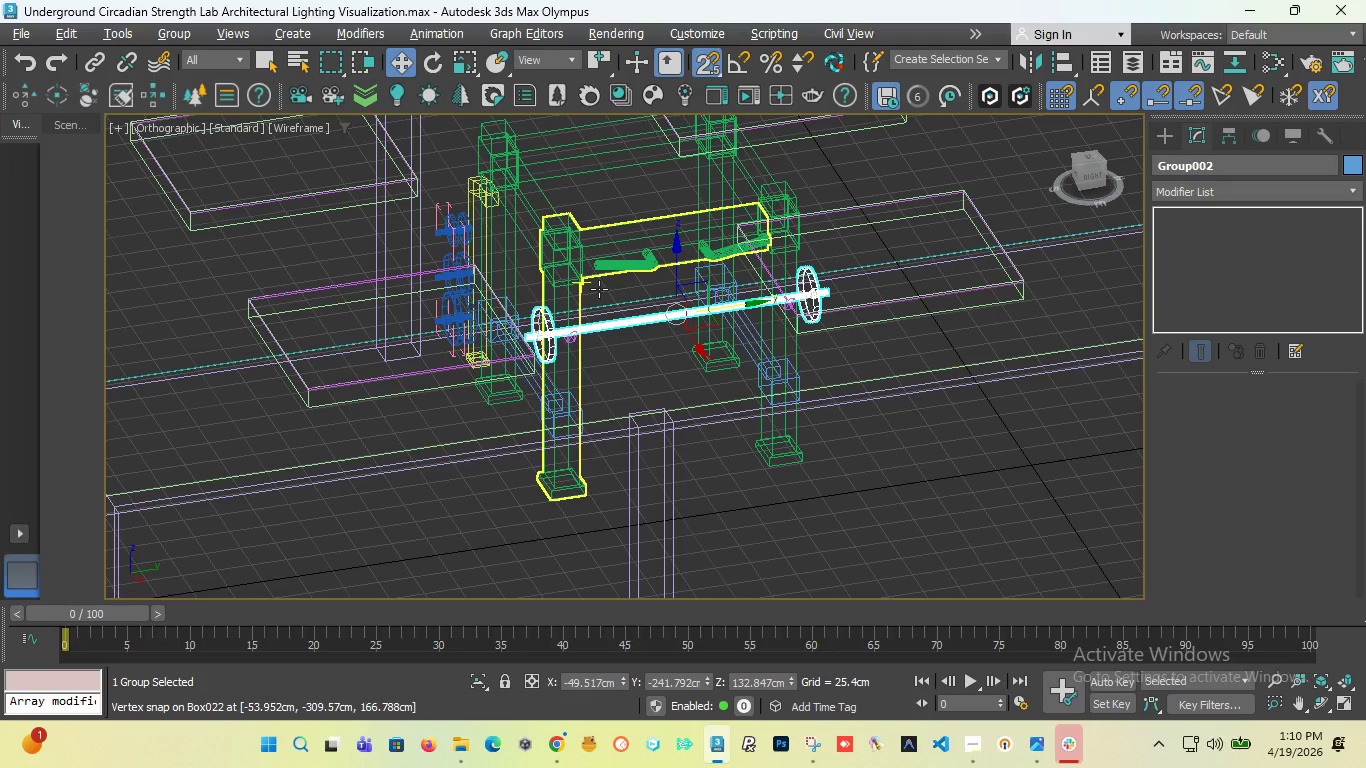 
wait(7.12)
 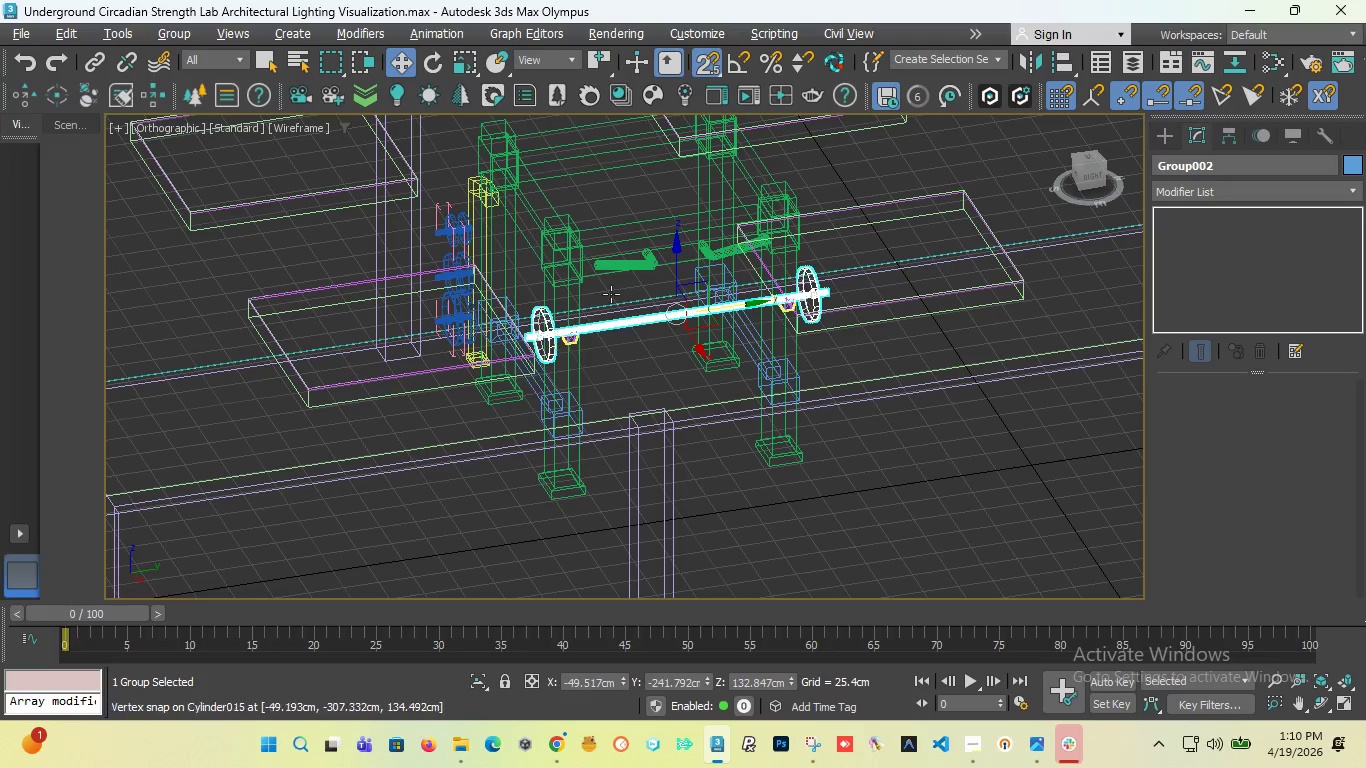 
key(F3)
 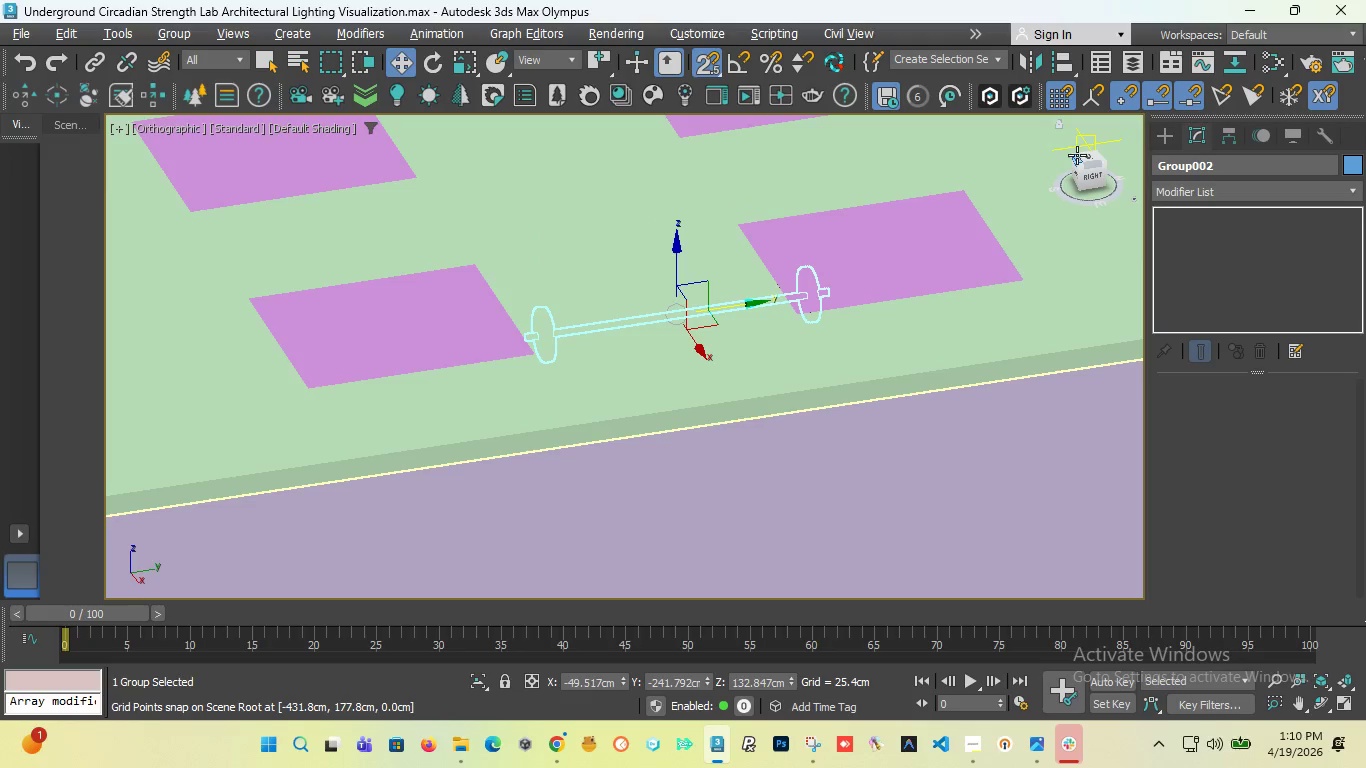 
left_click_drag(start_coordinate=[1087, 171], to_coordinate=[150, 151])
 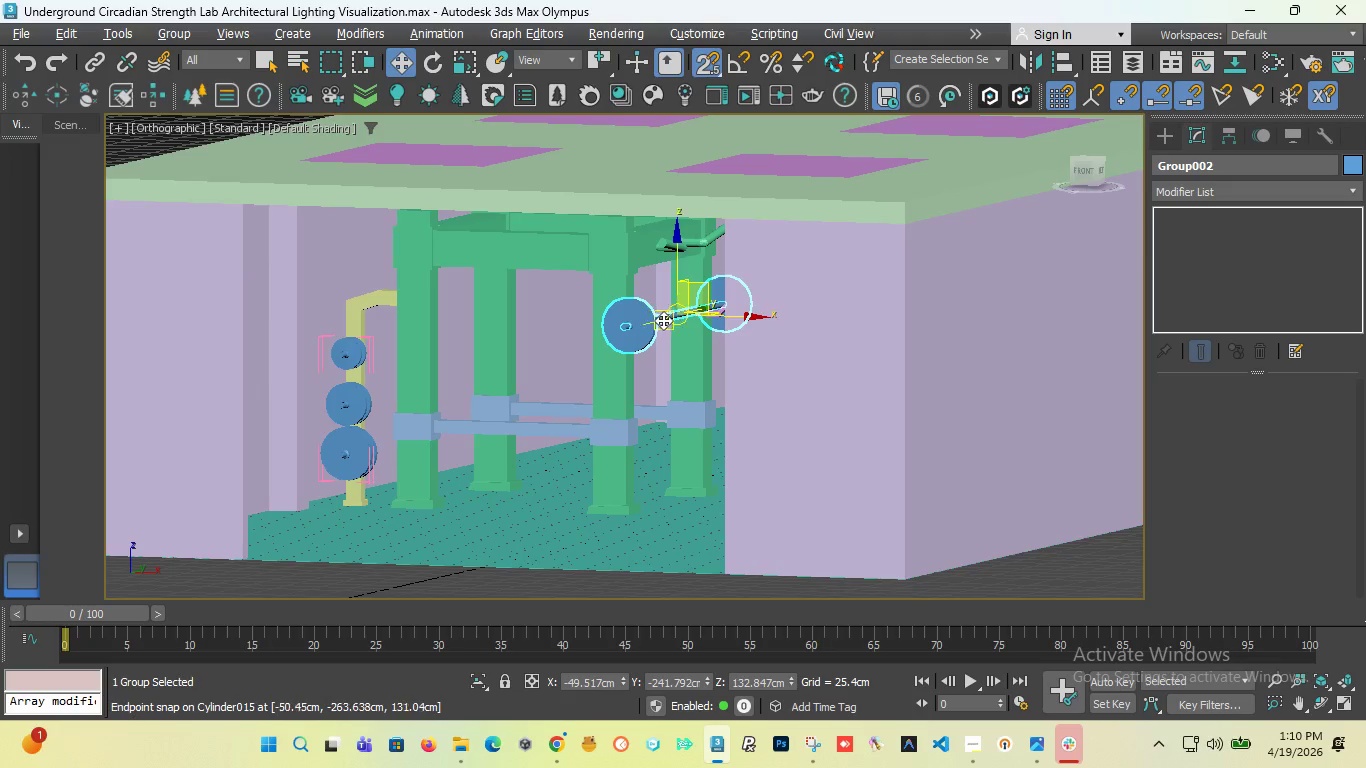 
scroll: coordinate [624, 290], scroll_direction: up, amount: 5.0
 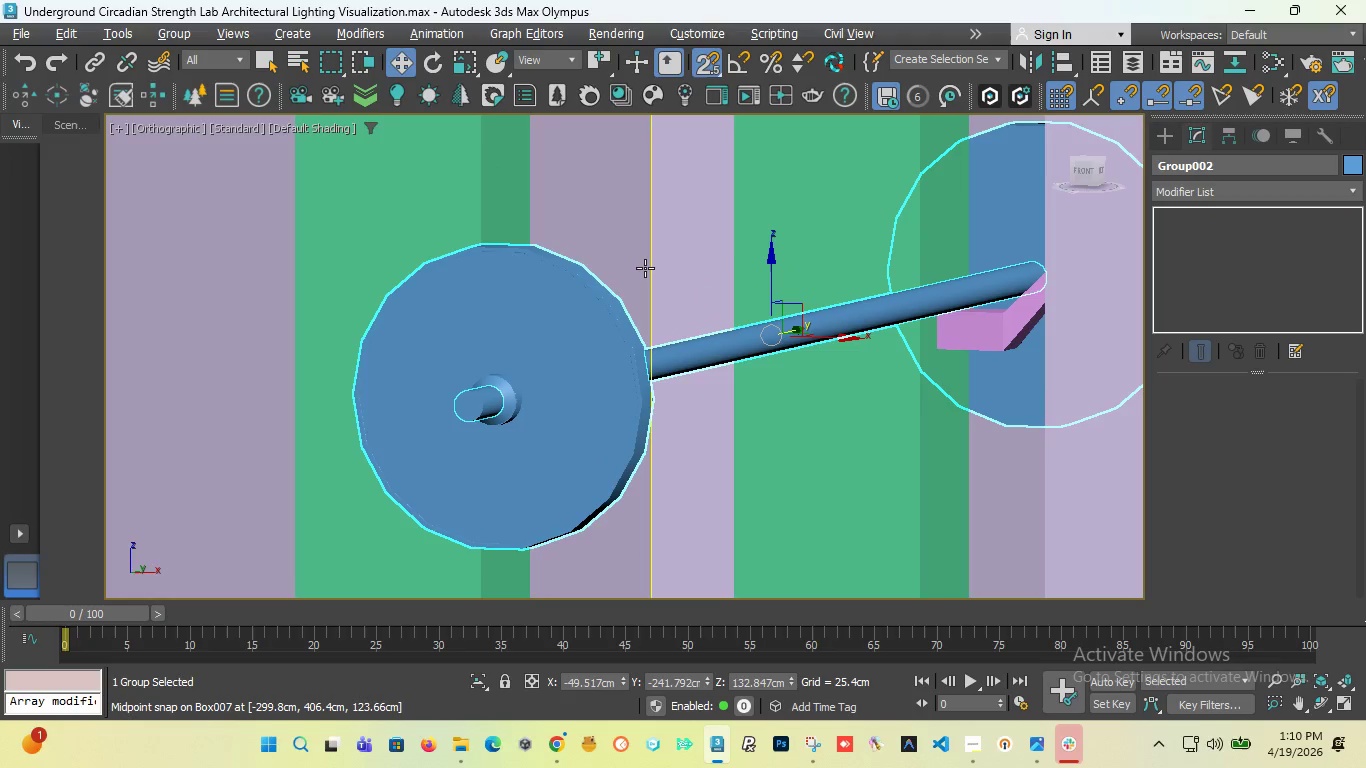 
scroll: coordinate [645, 268], scroll_direction: down, amount: 1.0
 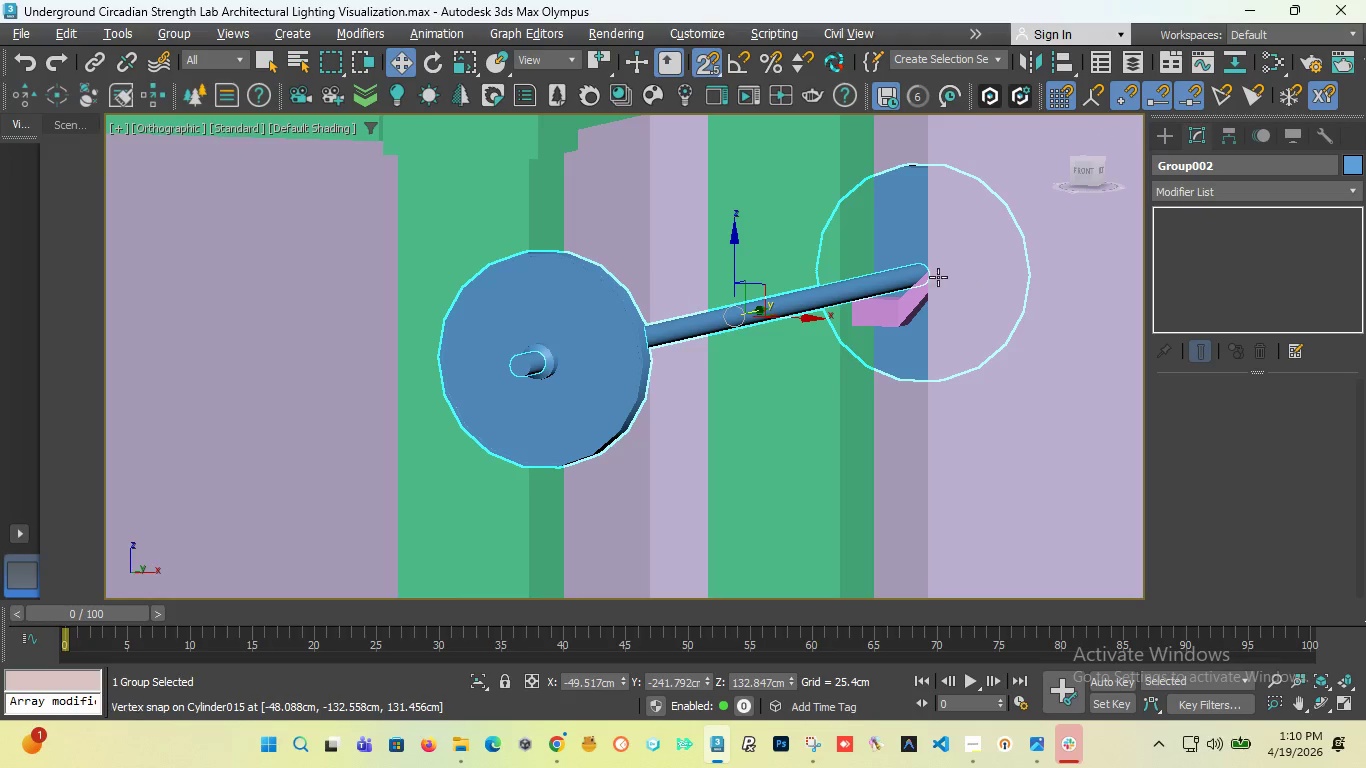 
scroll: coordinate [894, 310], scroll_direction: up, amount: 4.0
 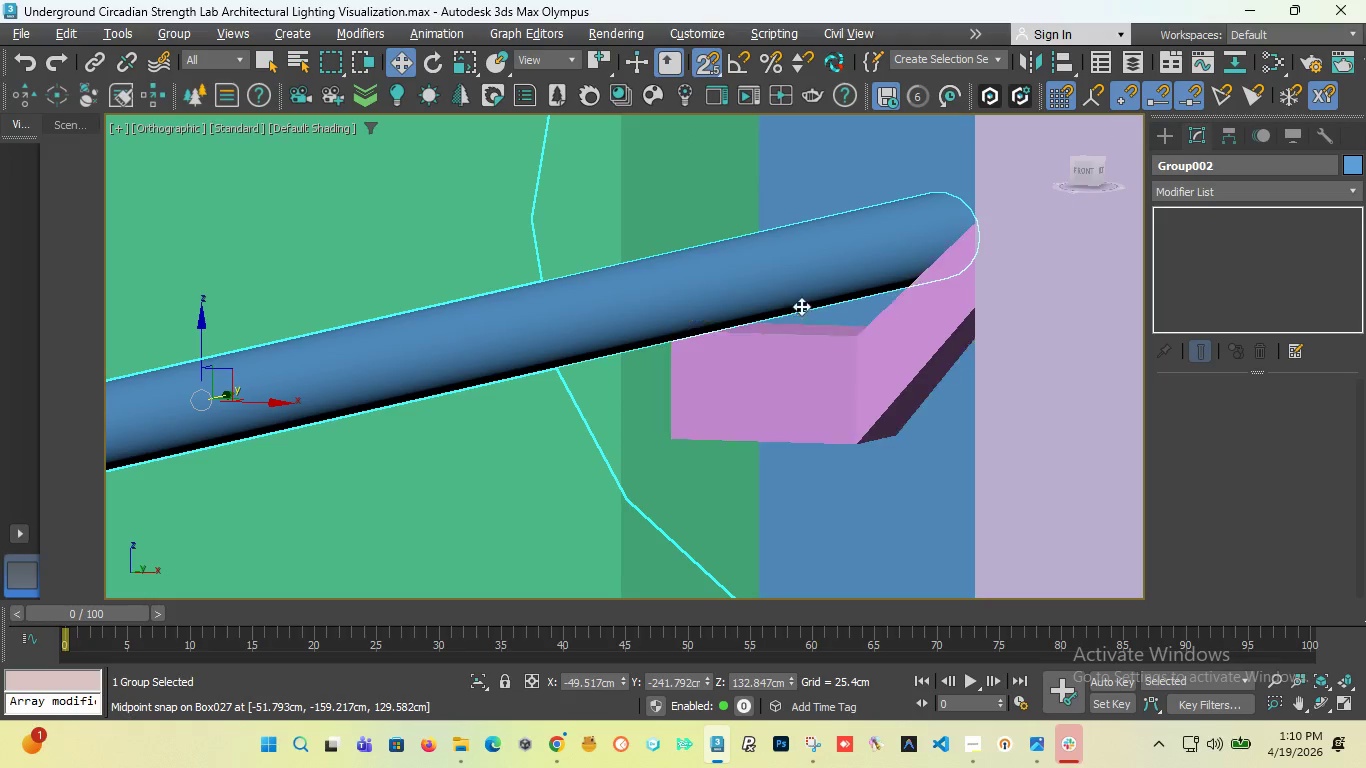 
scroll: coordinate [801, 302], scroll_direction: down, amount: 3.0
 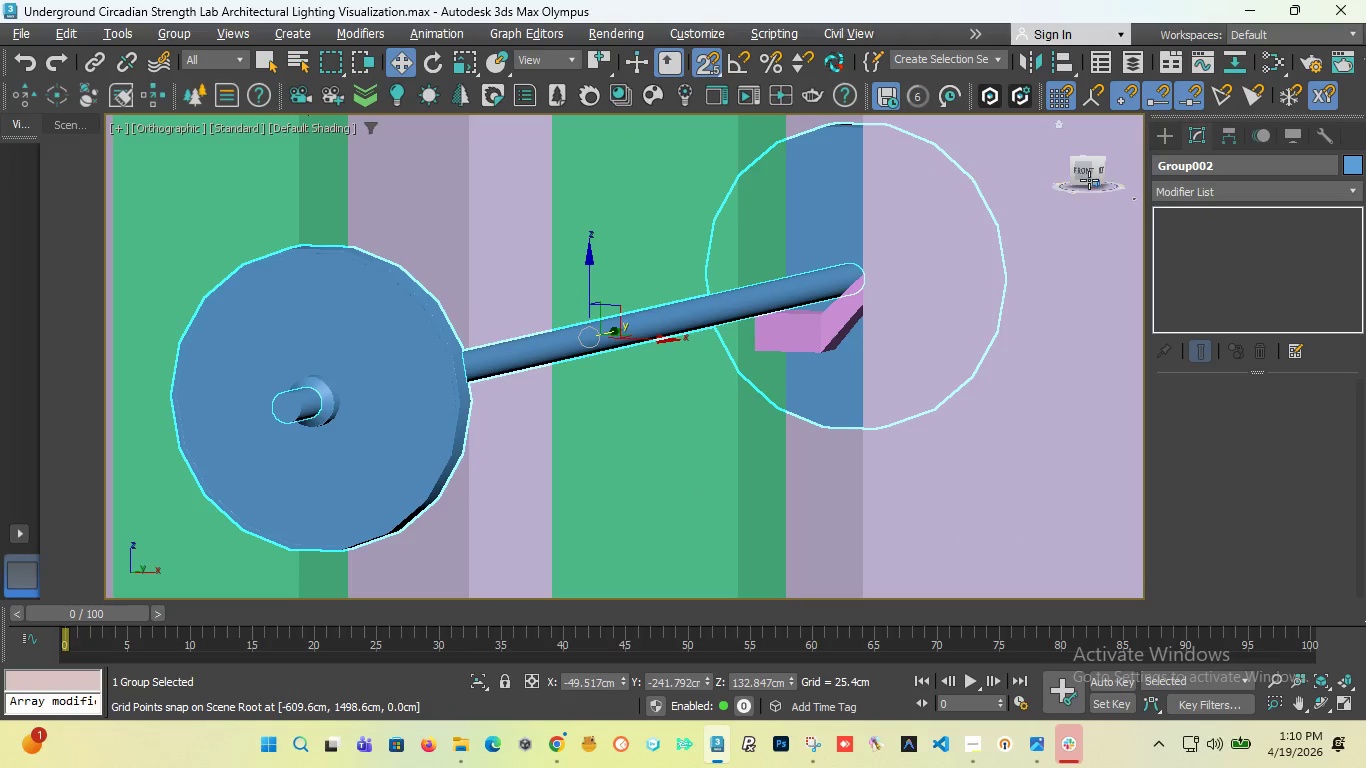 
left_click_drag(start_coordinate=[1084, 178], to_coordinate=[901, 167])
 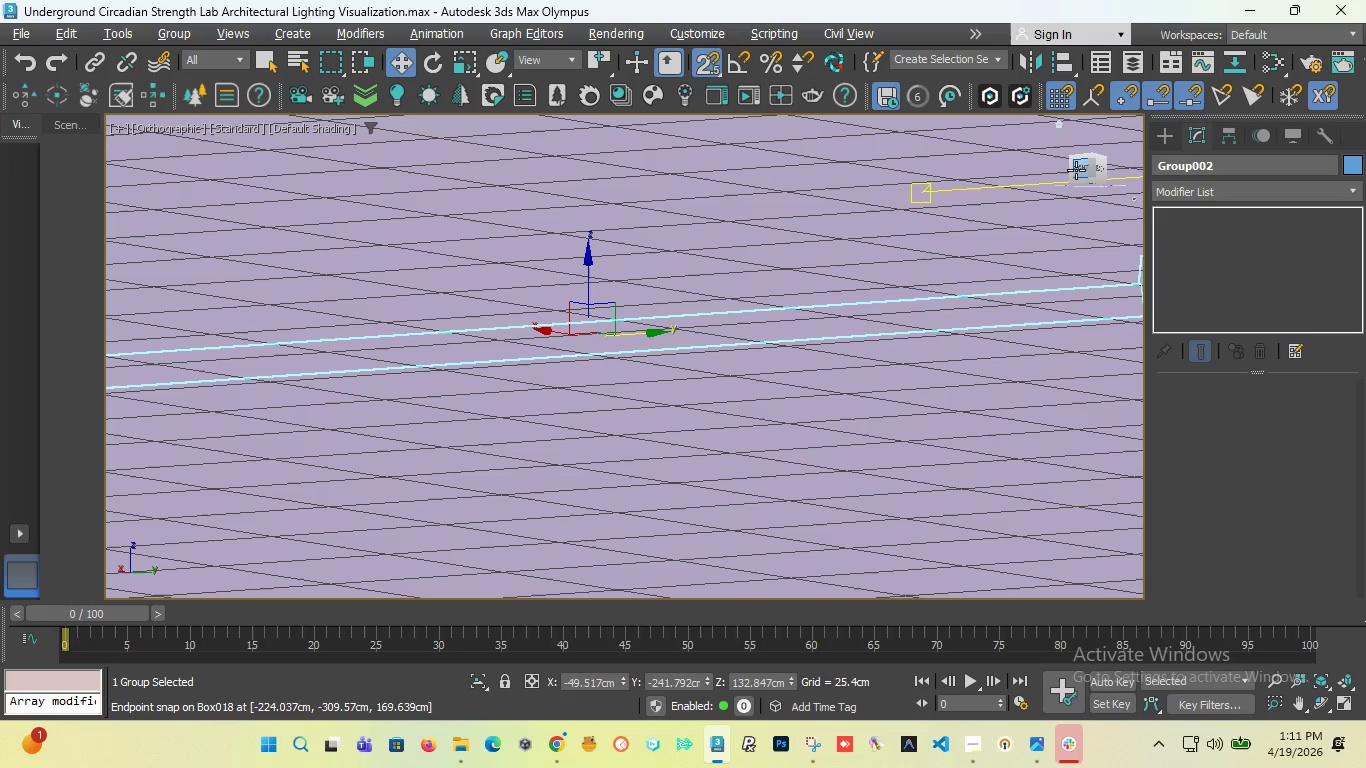 
key(F3)
 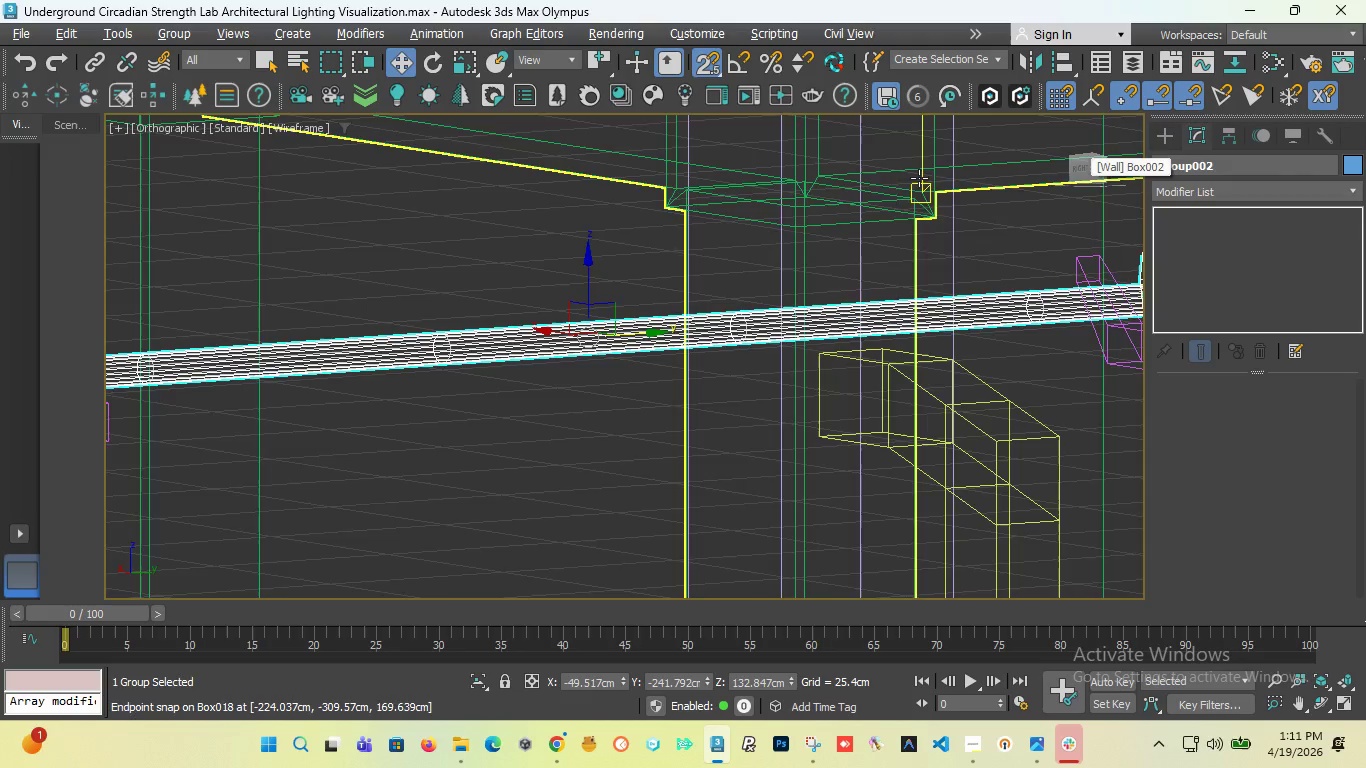 
scroll: coordinate [904, 190], scroll_direction: down, amount: 3.0
 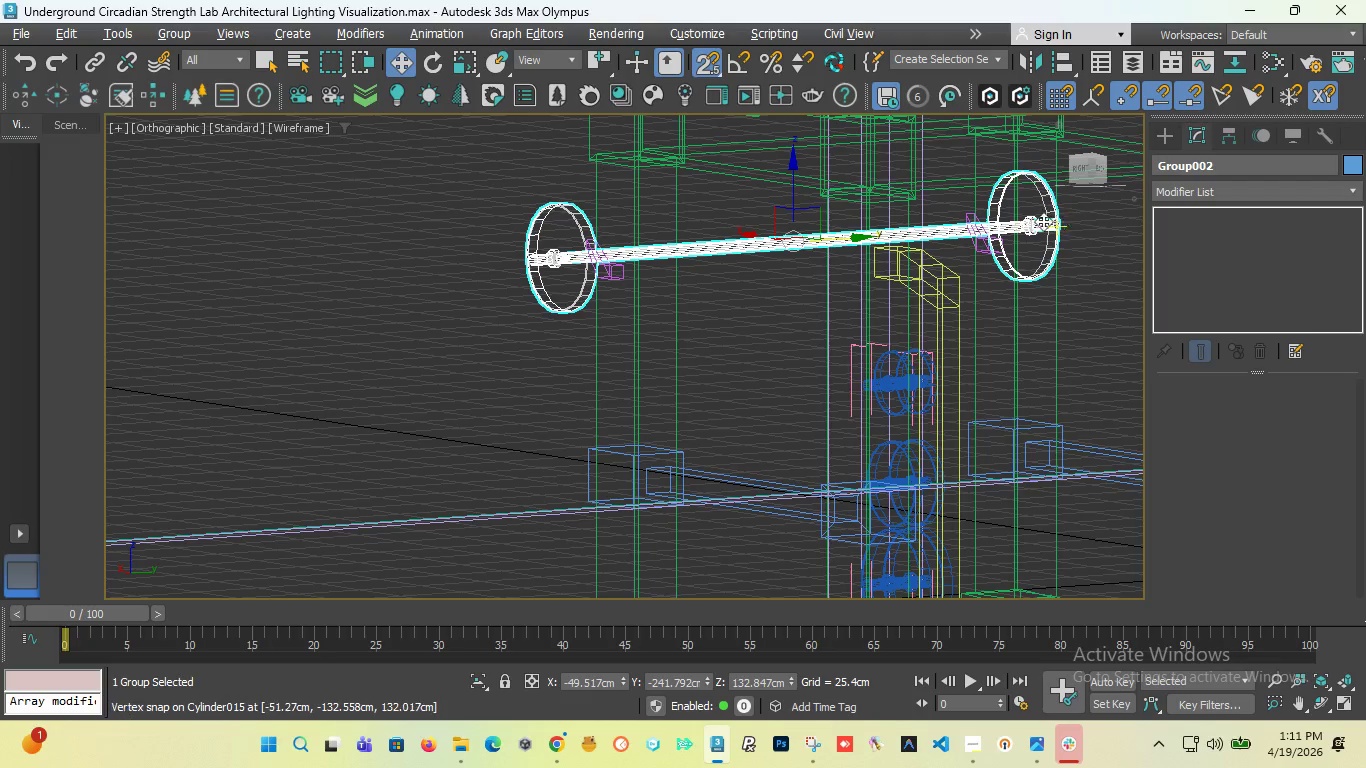 
scroll: coordinate [1054, 247], scroll_direction: up, amount: 6.0
 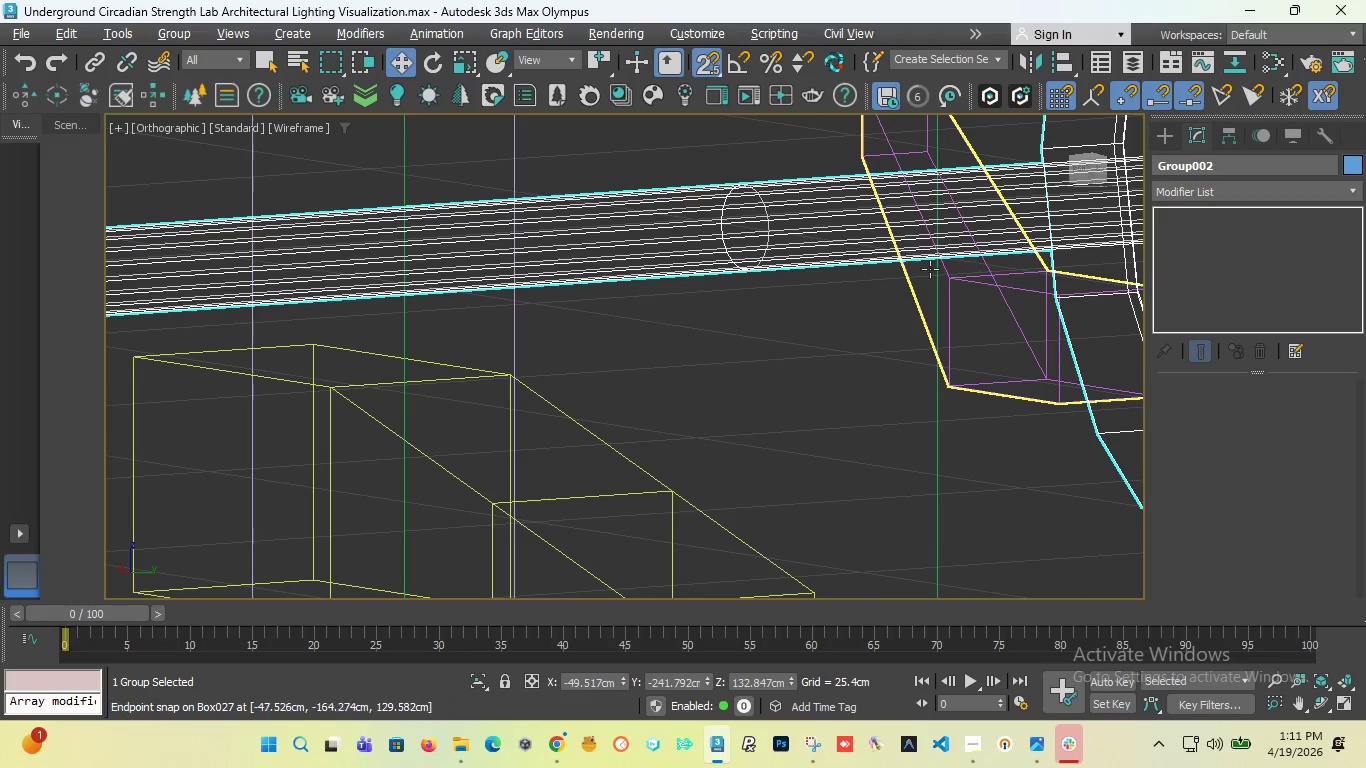 
scroll: coordinate [838, 234], scroll_direction: down, amount: 6.0
 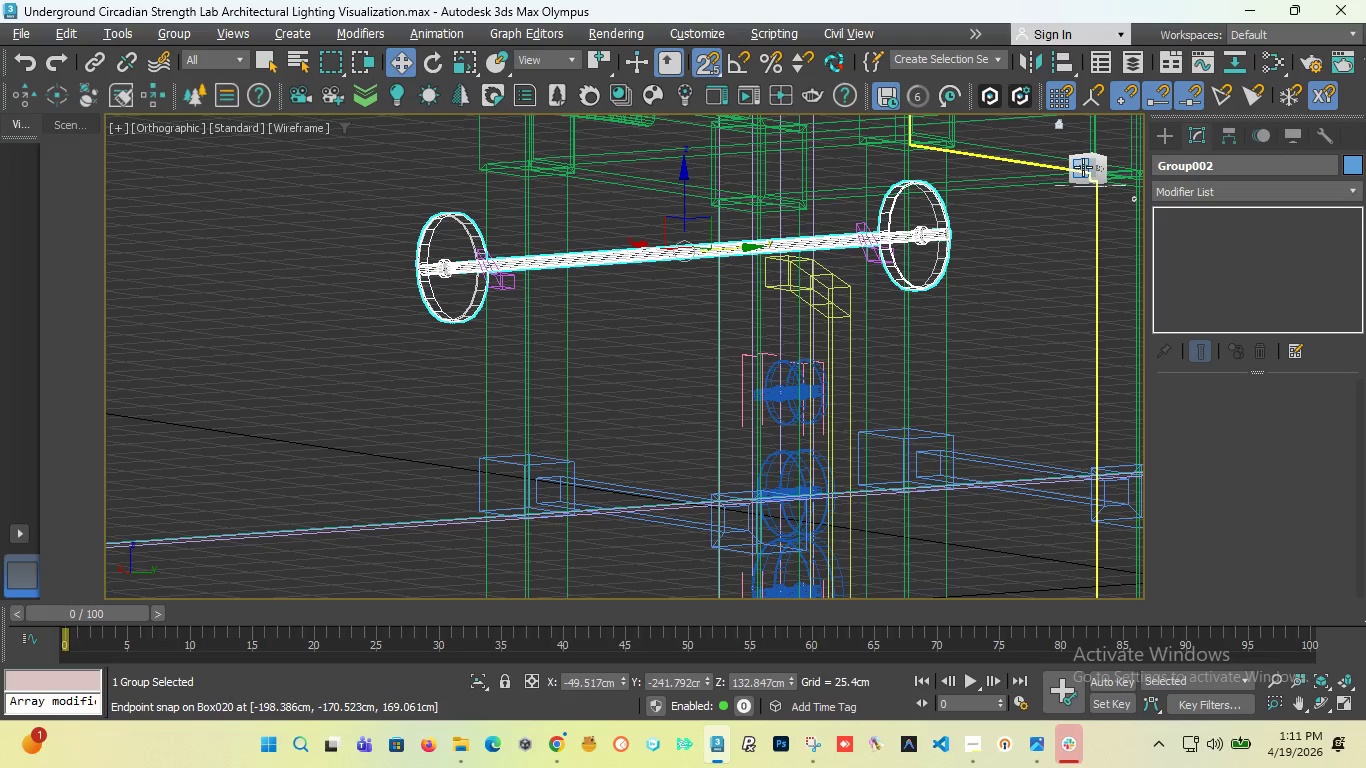 
left_click_drag(start_coordinate=[1083, 167], to_coordinate=[275, 174])
 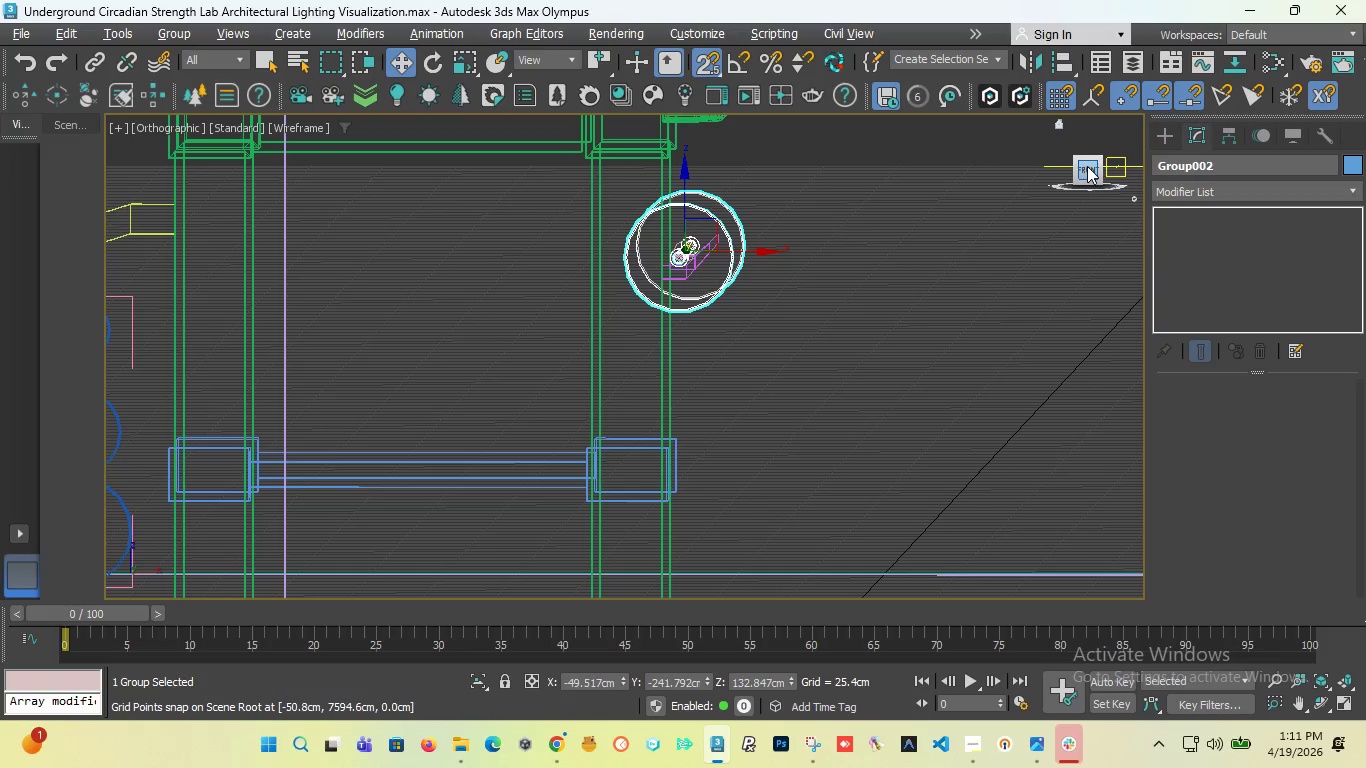 
left_click([1087, 166])
 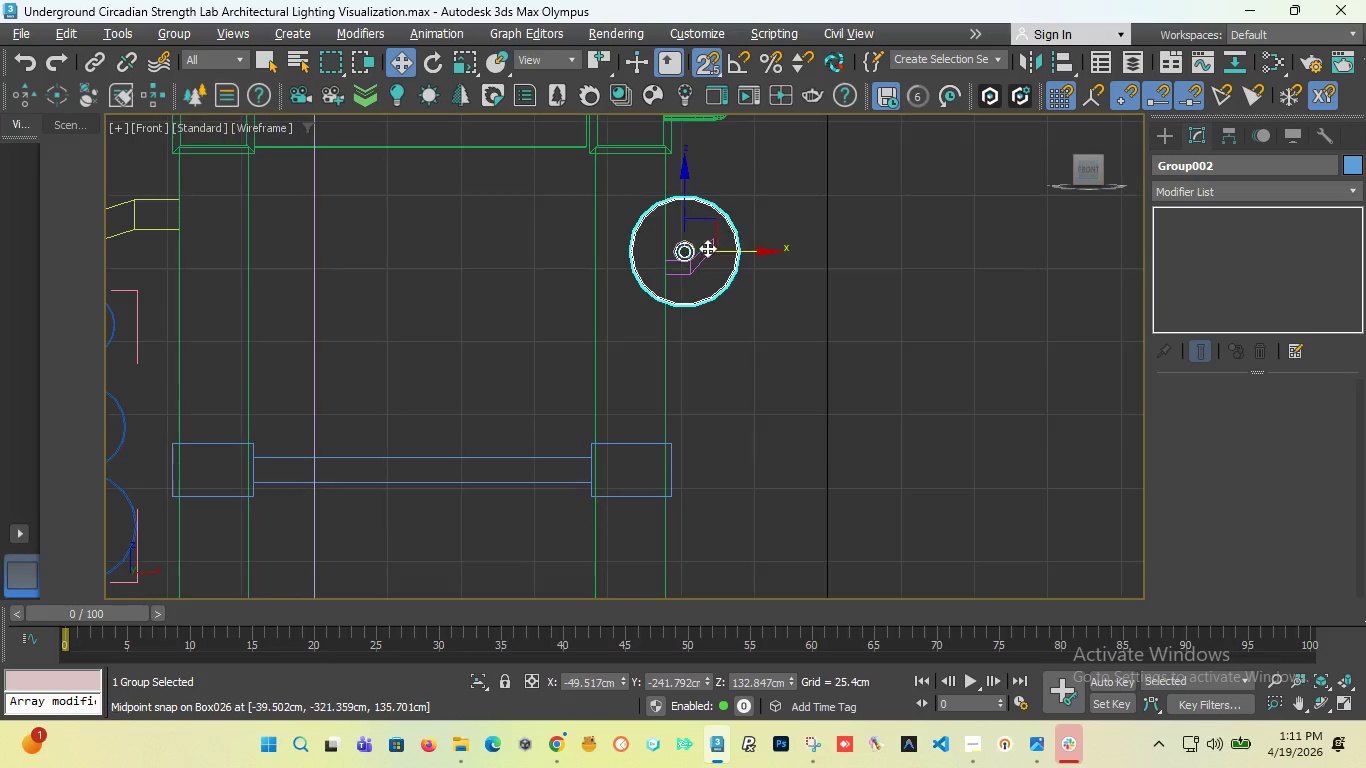 
scroll: coordinate [631, 265], scroll_direction: up, amount: 8.0
 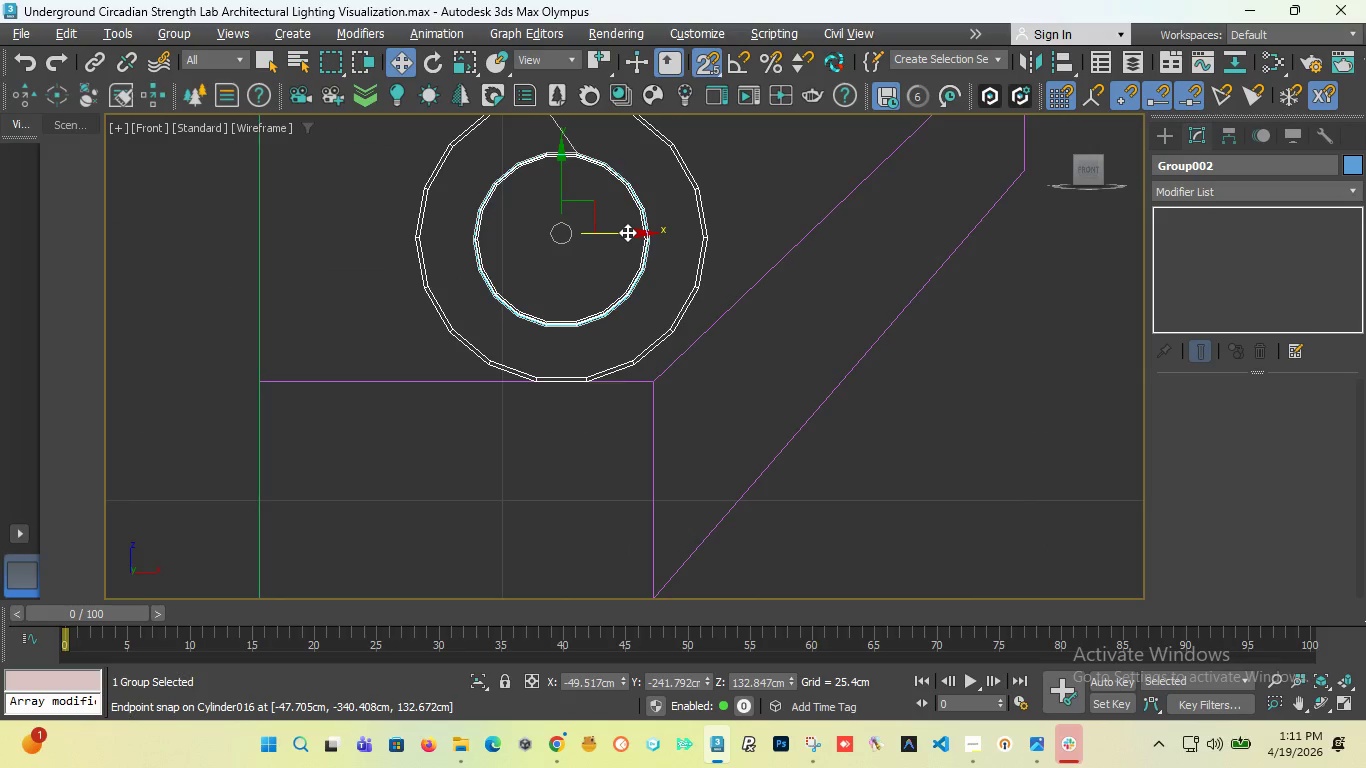 
left_click_drag(start_coordinate=[629, 230], to_coordinate=[574, 247])
 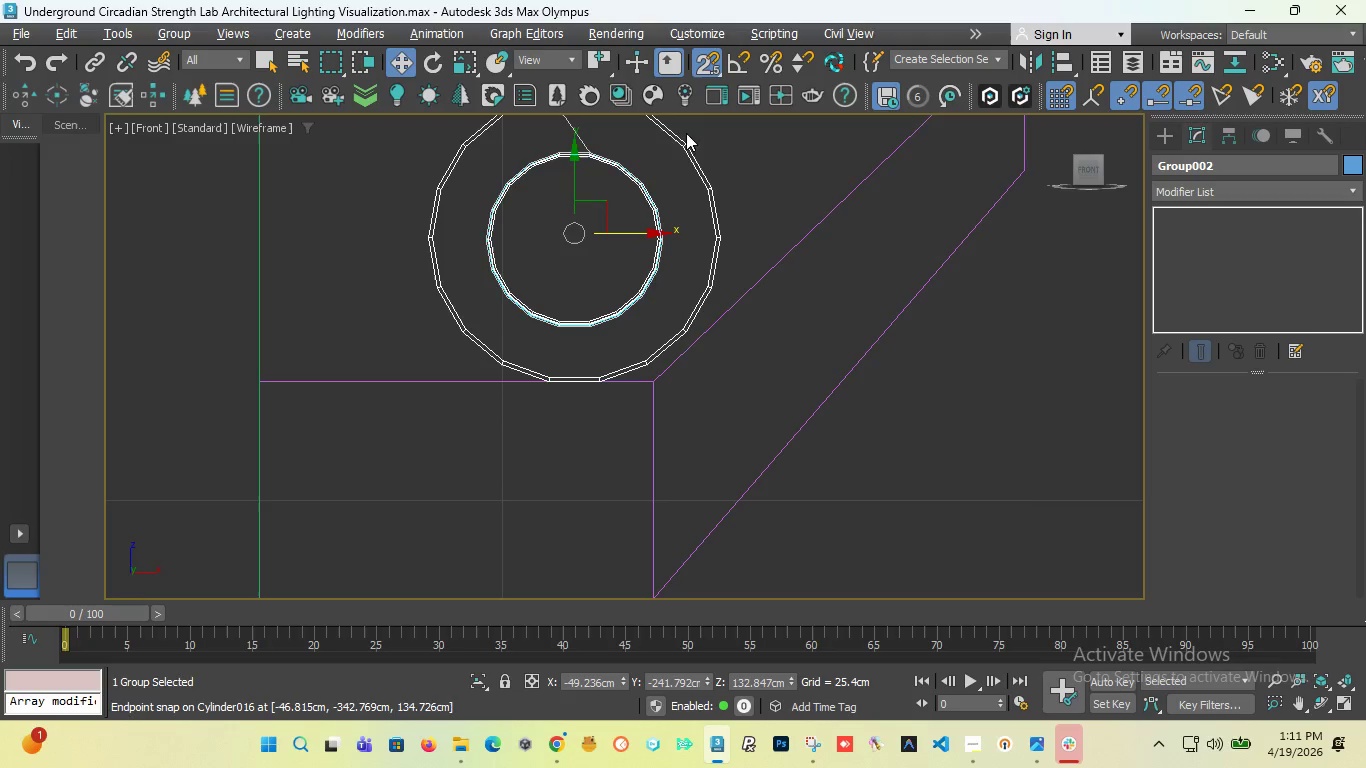 
wait(5.08)
 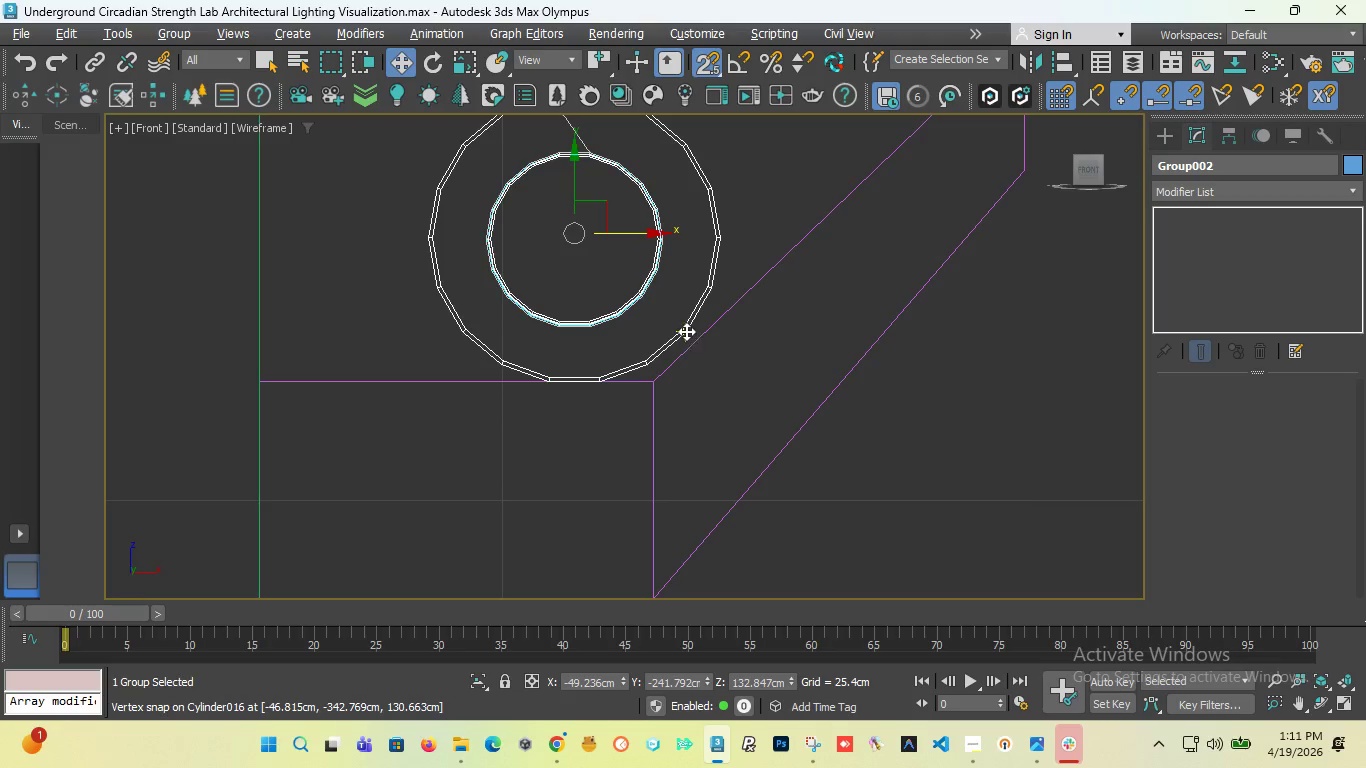 
left_click([704, 57])
 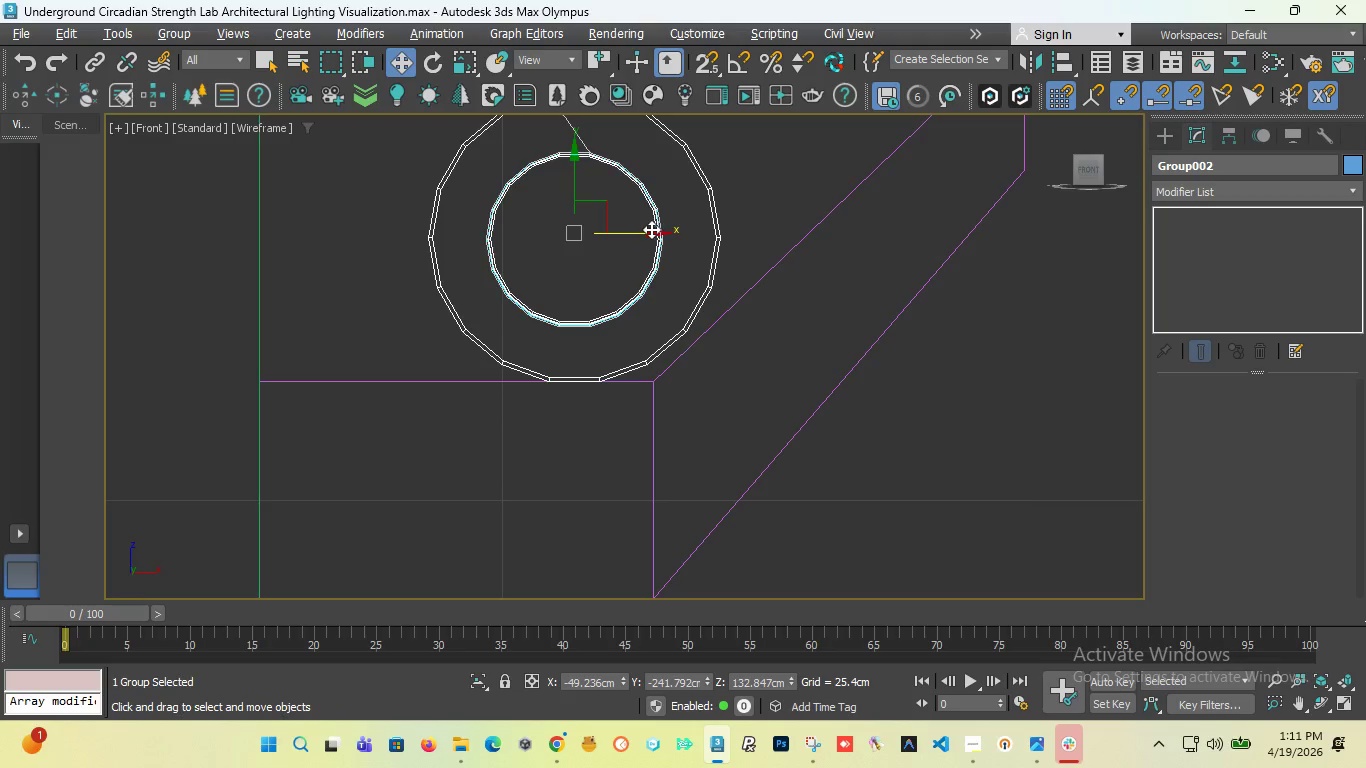 
left_click_drag(start_coordinate=[651, 229], to_coordinate=[670, 231])
 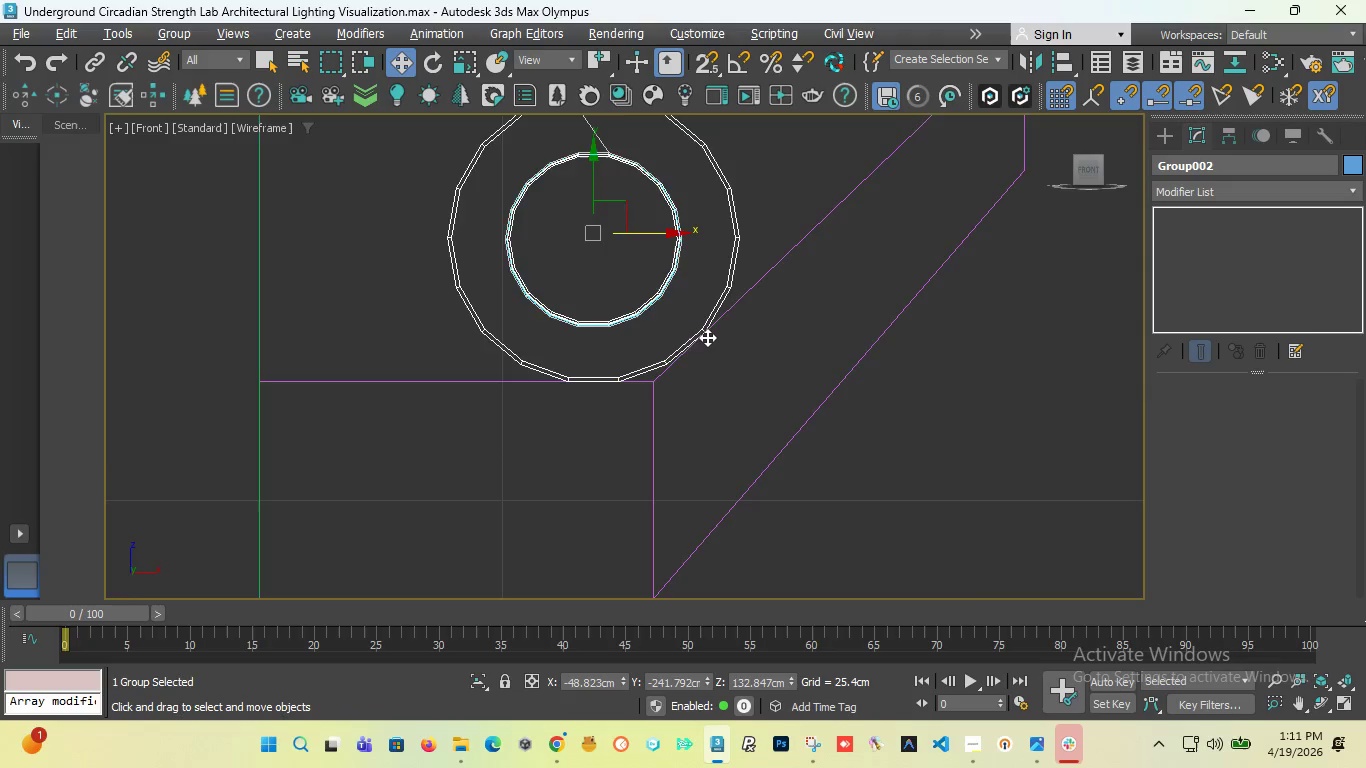 
scroll: coordinate [692, 295], scroll_direction: up, amount: 8.0
 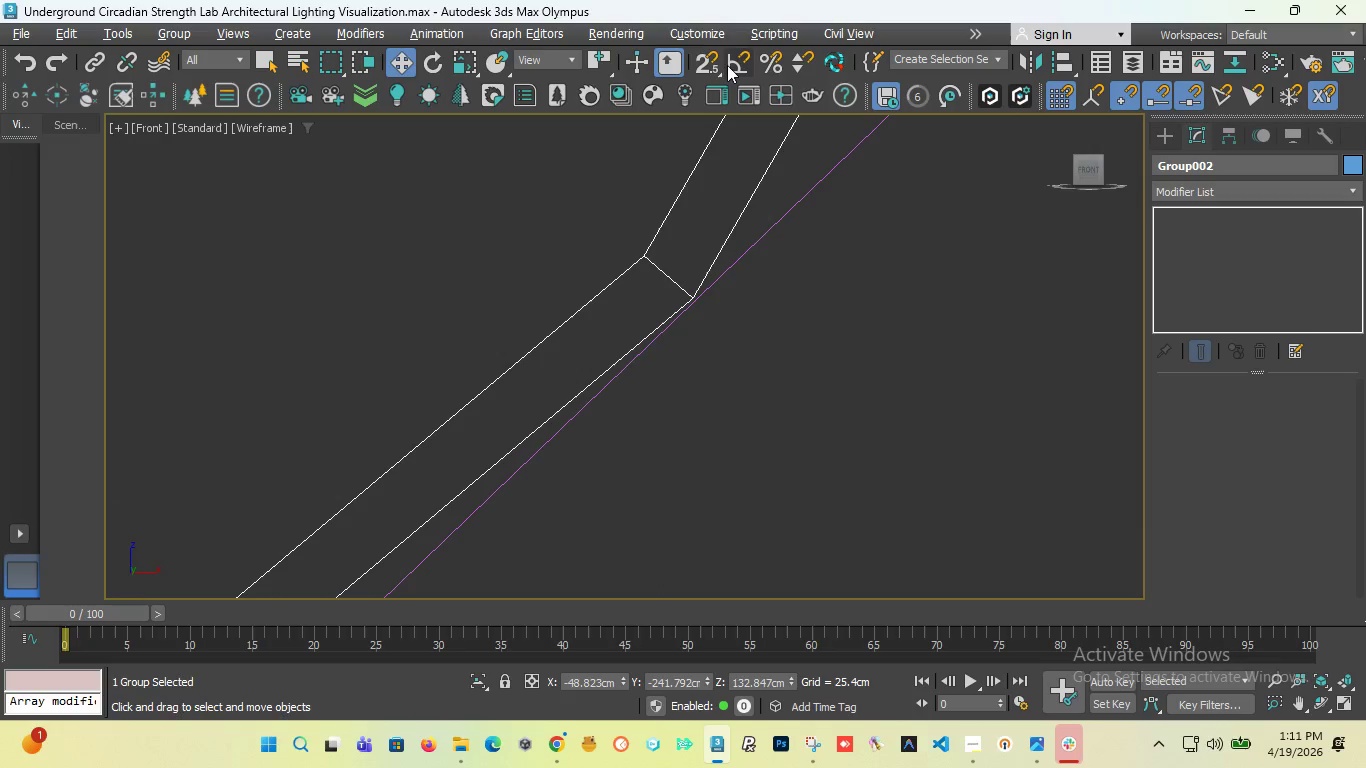 
left_click([709, 64])
 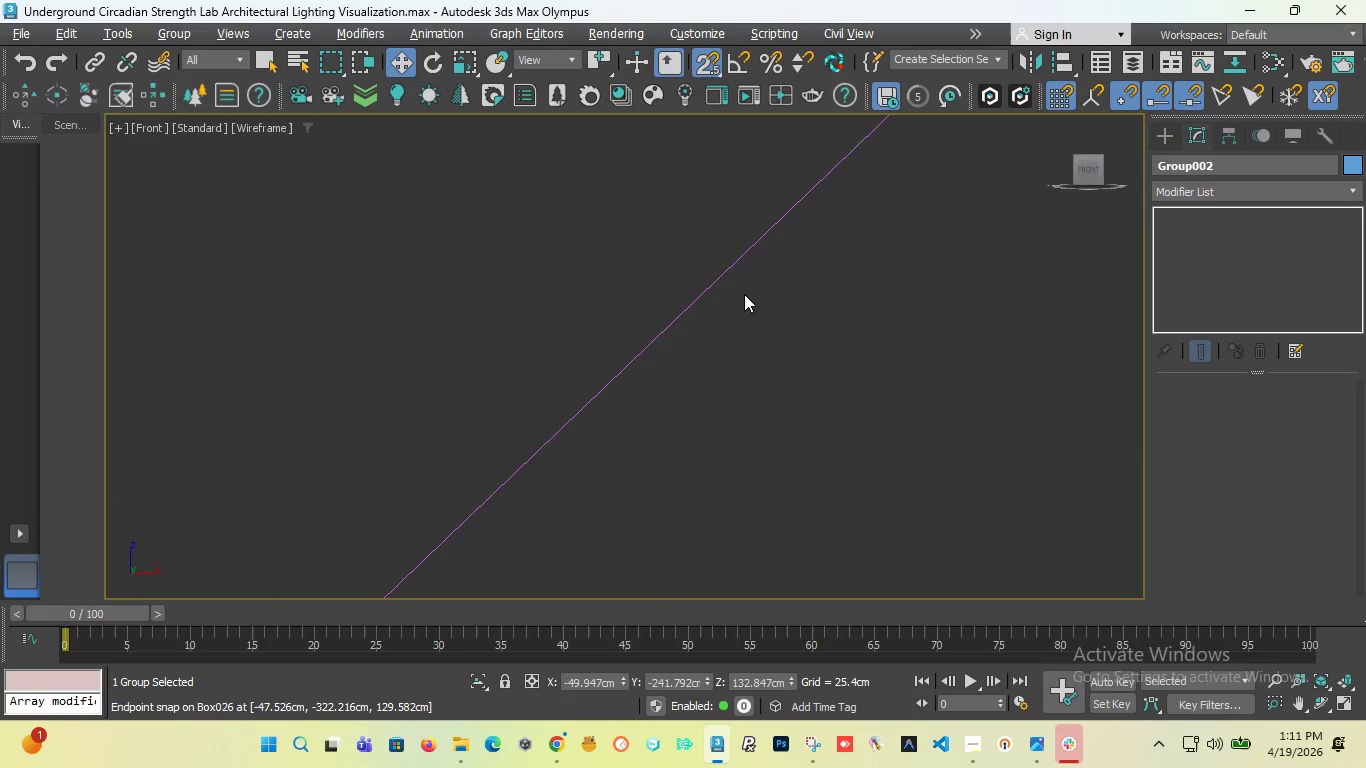 
scroll: coordinate [673, 283], scroll_direction: down, amount: 7.0
 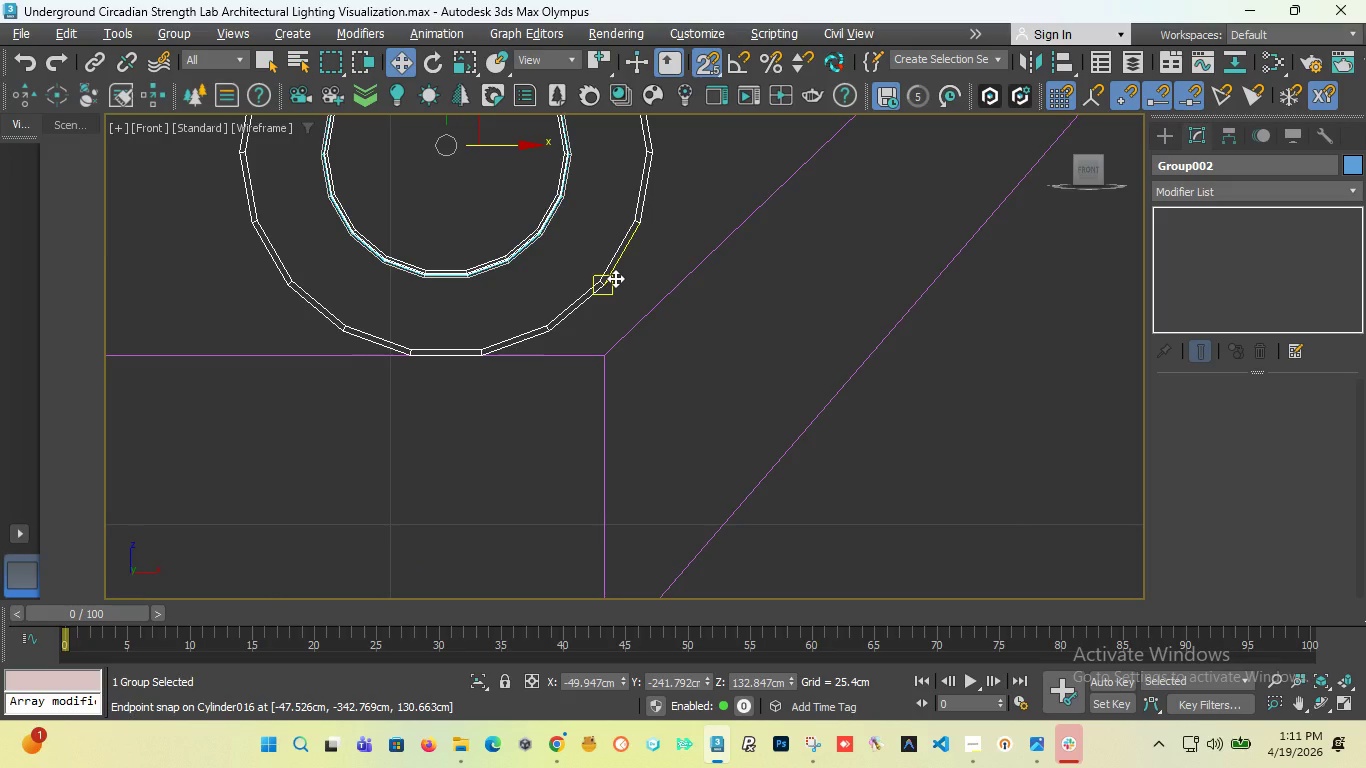 
left_click_drag(start_coordinate=[615, 278], to_coordinate=[676, 274])
 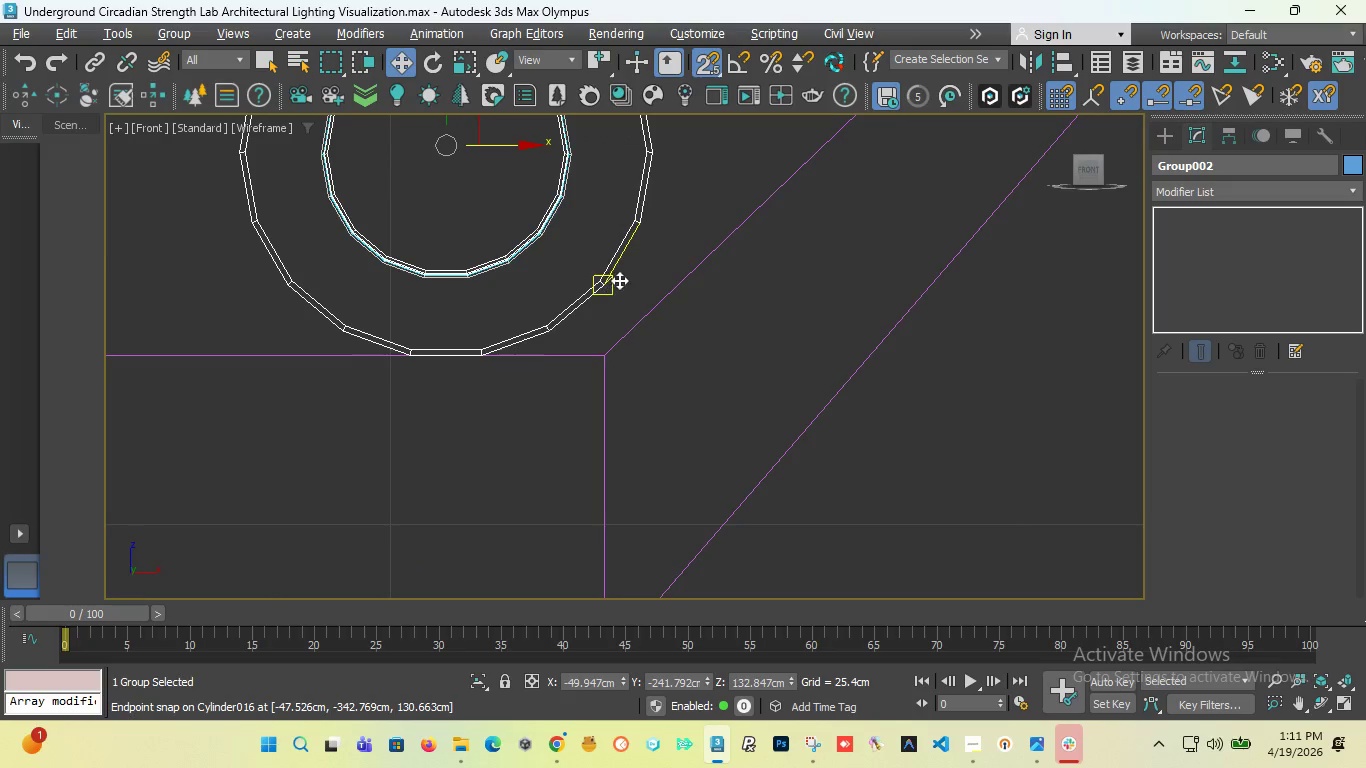 
scroll: coordinate [629, 272], scroll_direction: down, amount: 4.0
 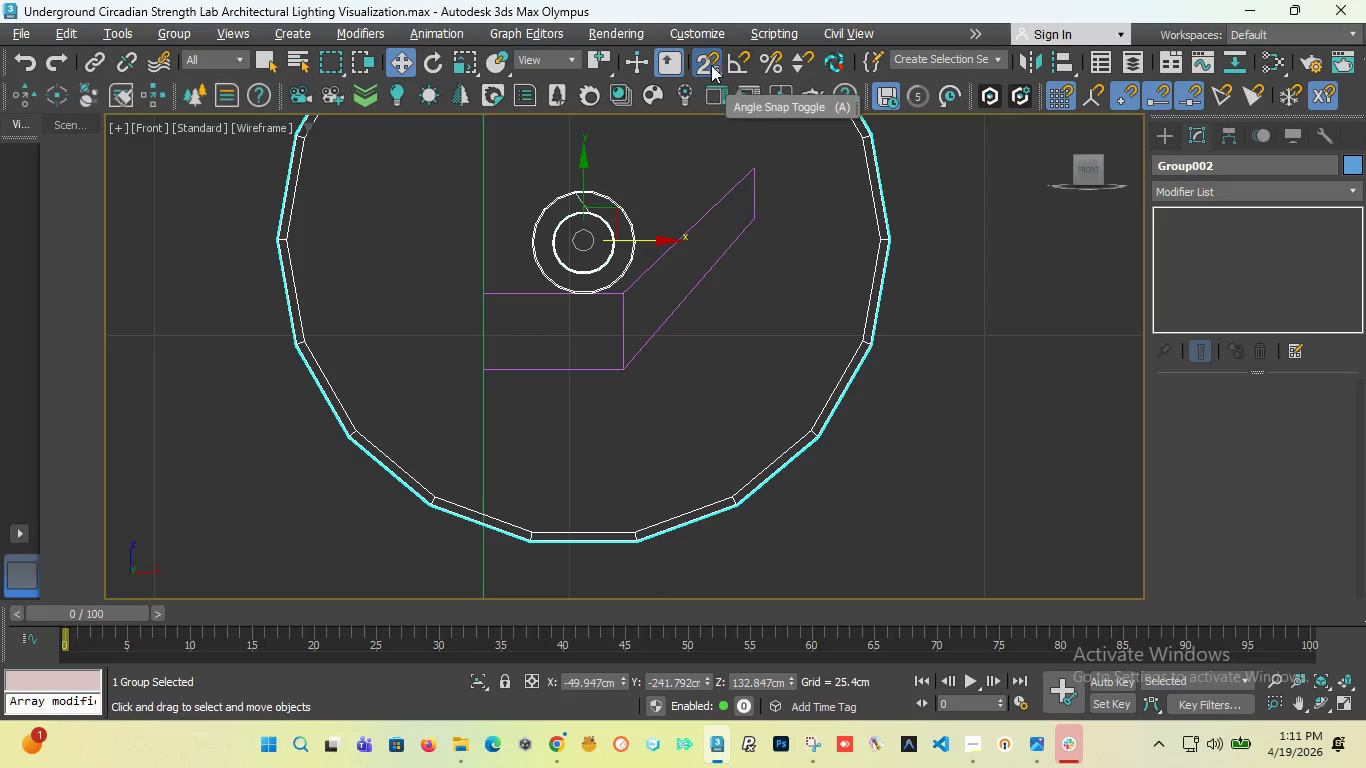 
scroll: coordinate [636, 270], scroll_direction: up, amount: 4.0
 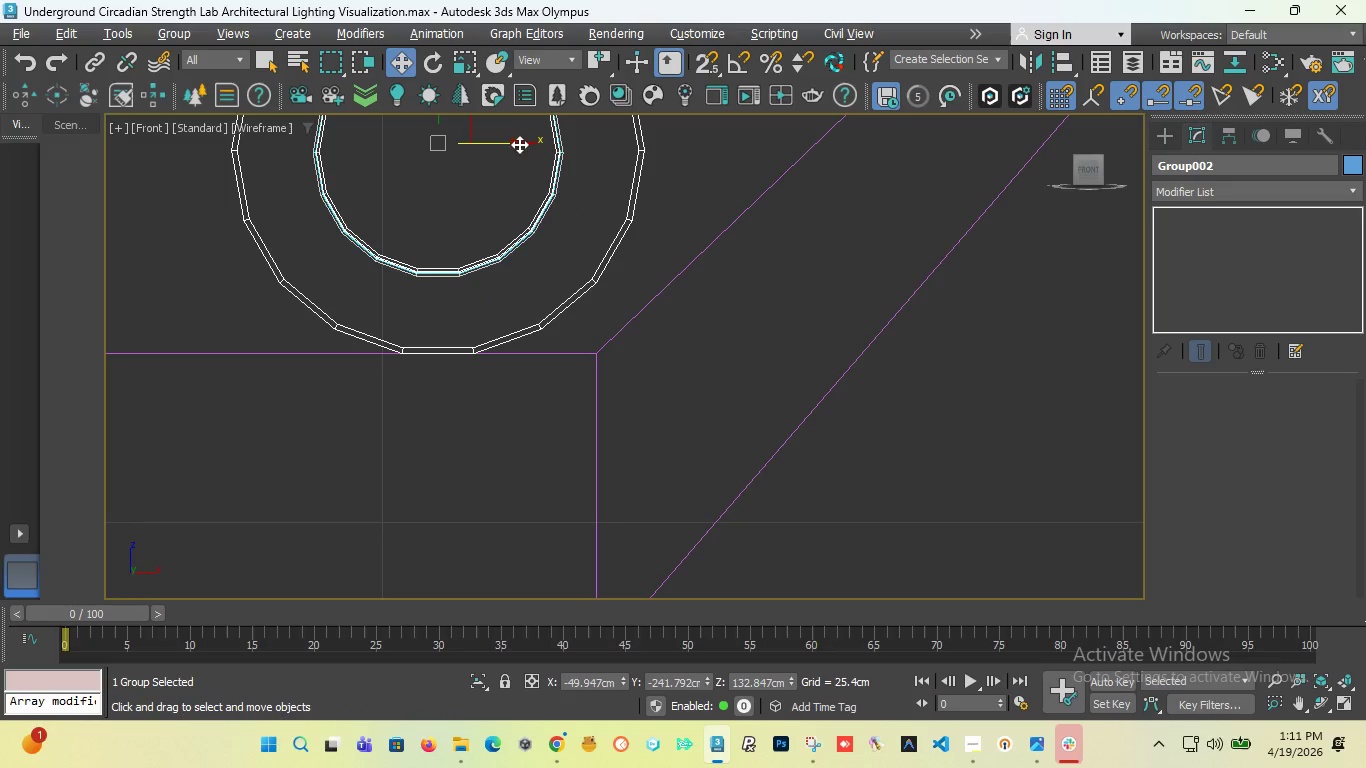 
left_click_drag(start_coordinate=[518, 146], to_coordinate=[589, 164])
 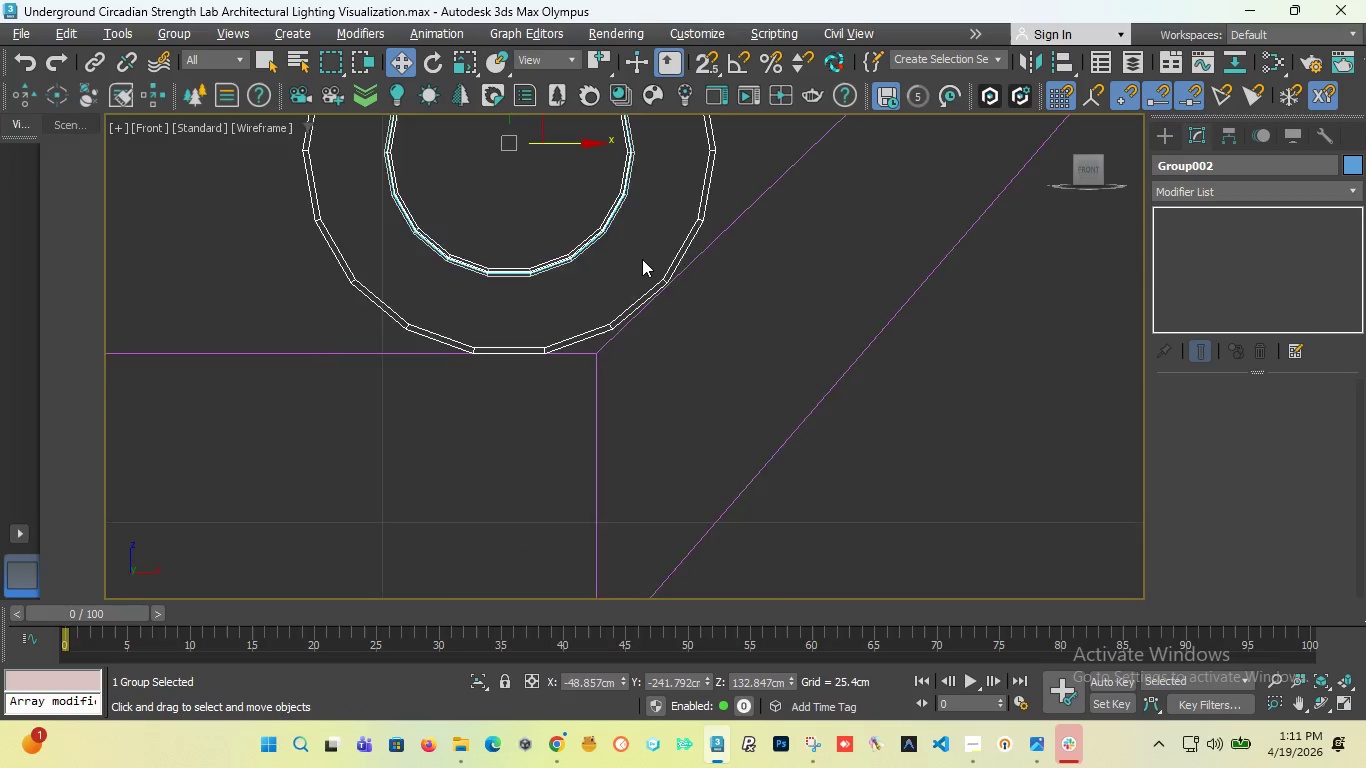 
scroll: coordinate [642, 259], scroll_direction: up, amount: 2.0
 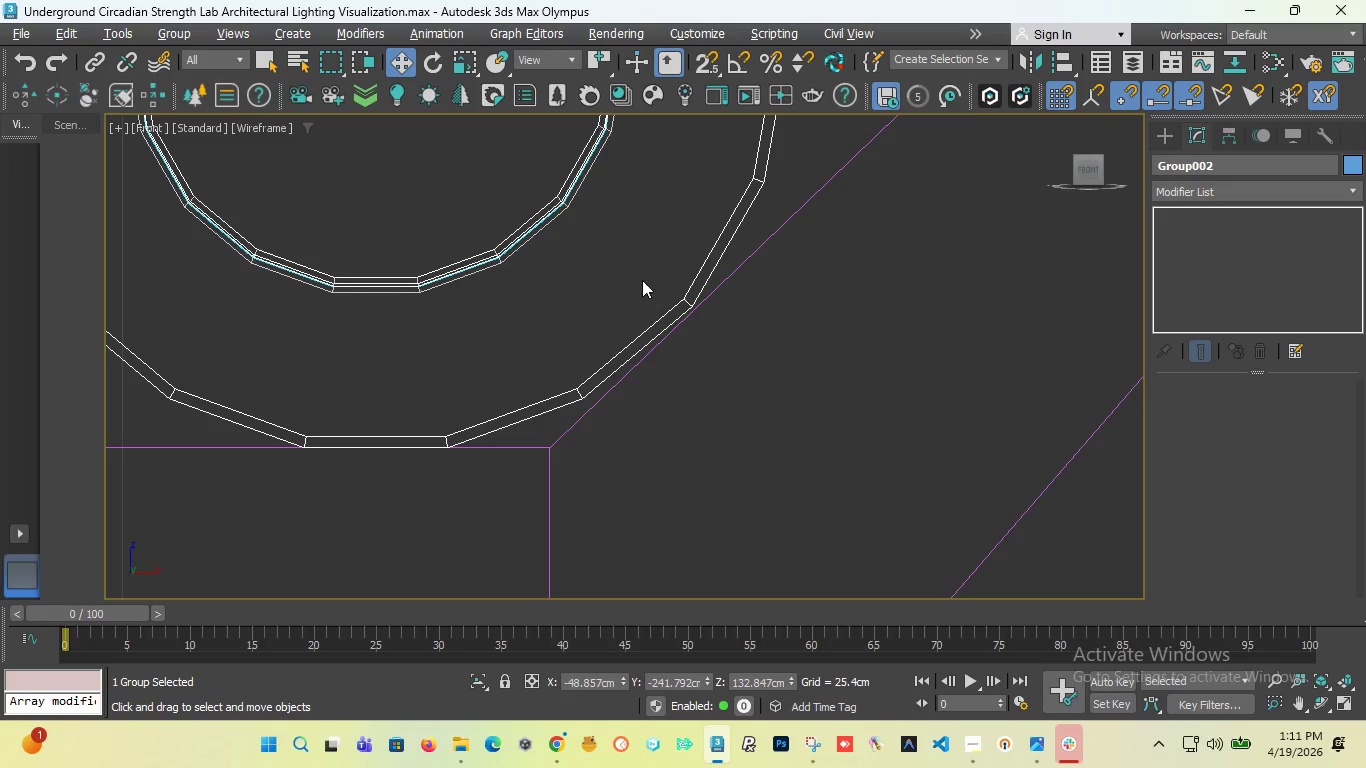 
scroll: coordinate [583, 191], scroll_direction: down, amount: 2.0
 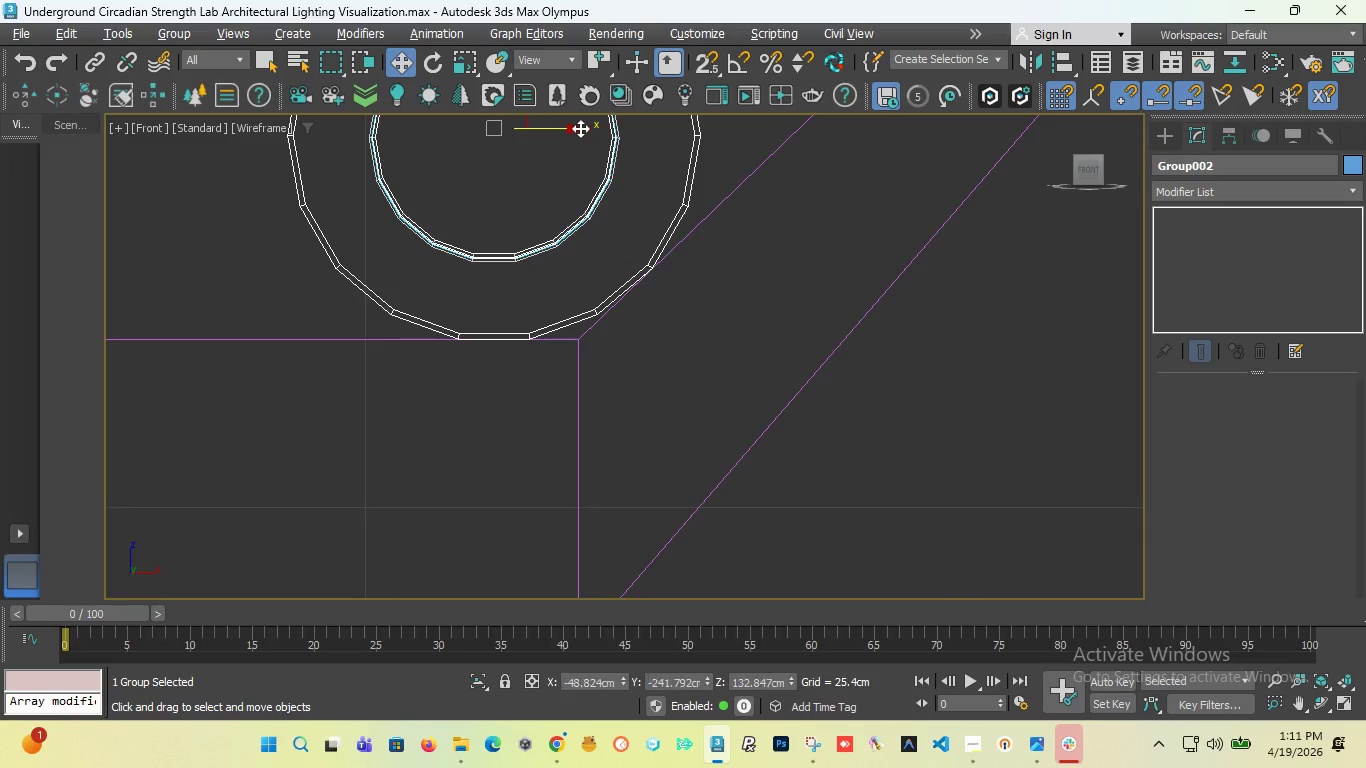 
scroll: coordinate [662, 245], scroll_direction: up, amount: 16.0
 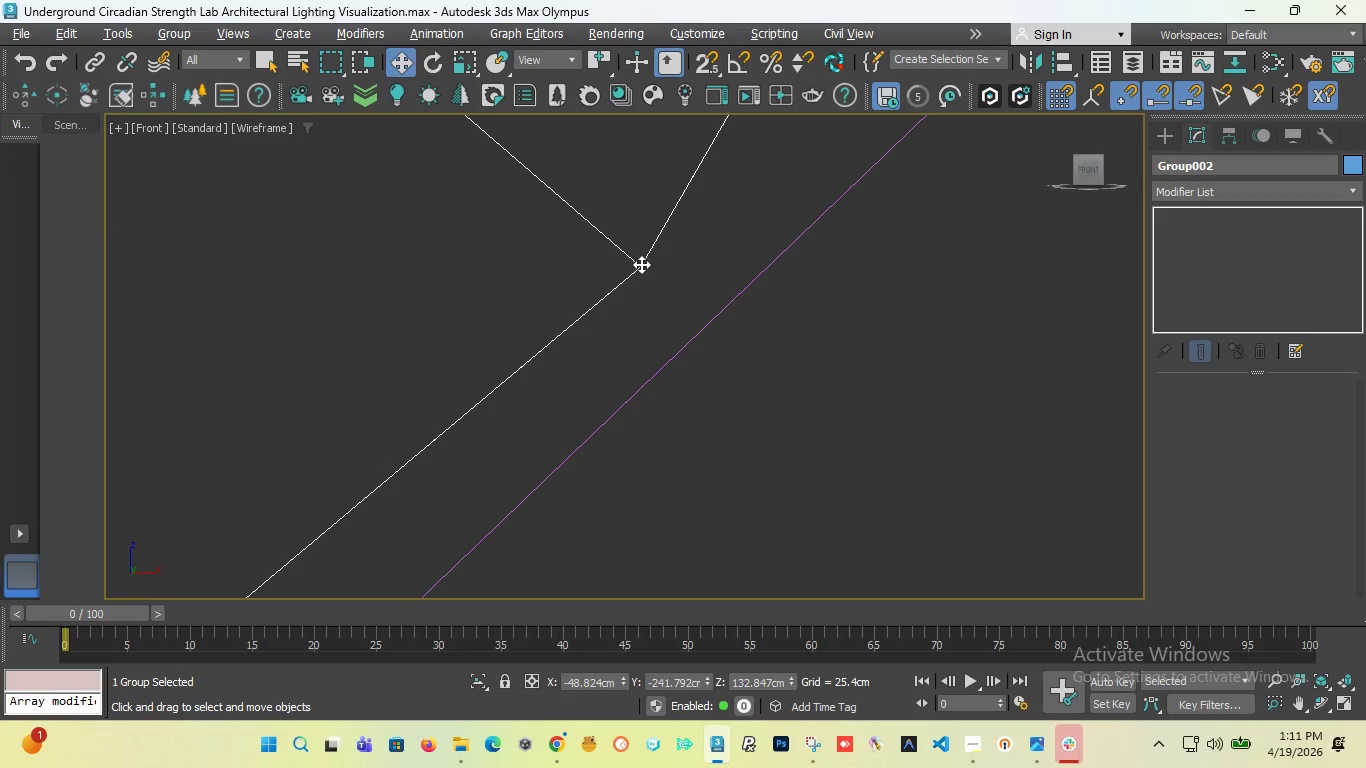 
left_click_drag(start_coordinate=[641, 264], to_coordinate=[728, 289])
 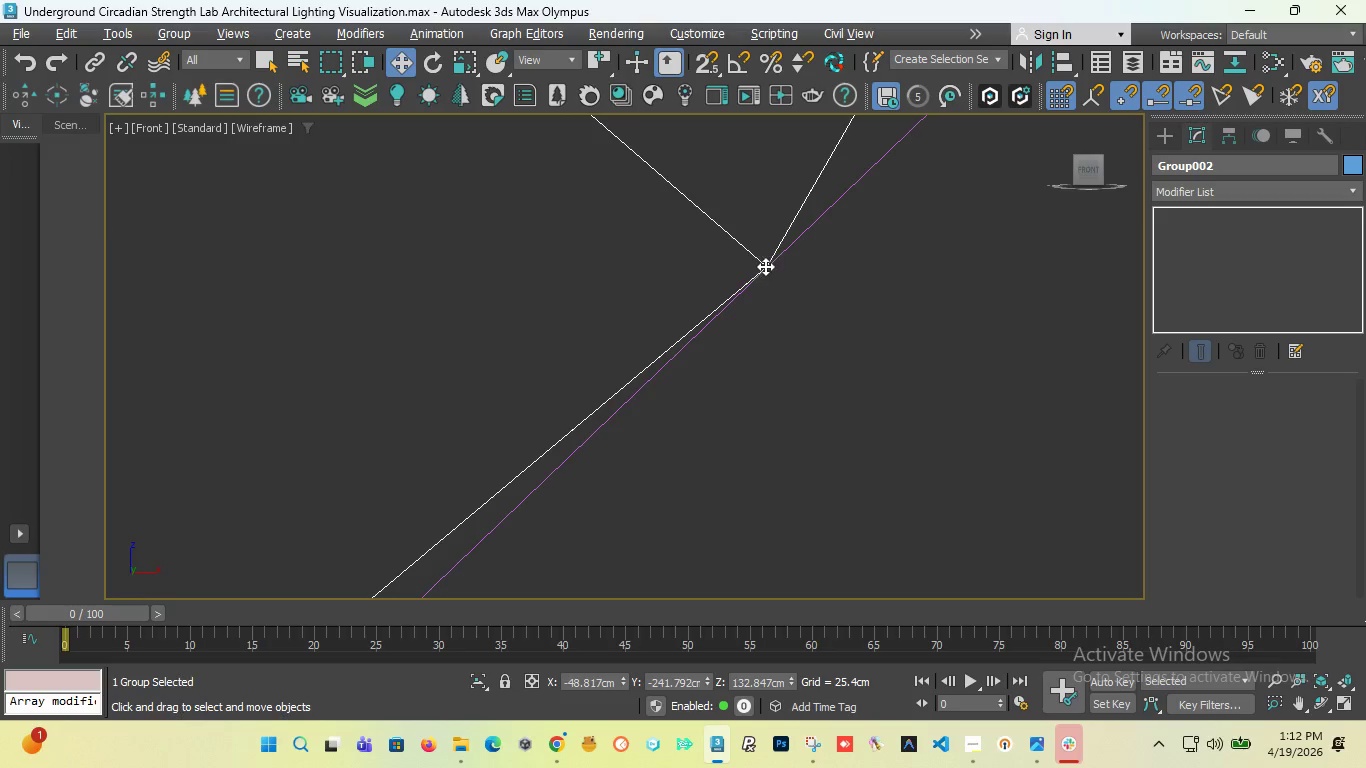 
scroll: coordinate [741, 247], scroll_direction: down, amount: 32.0
 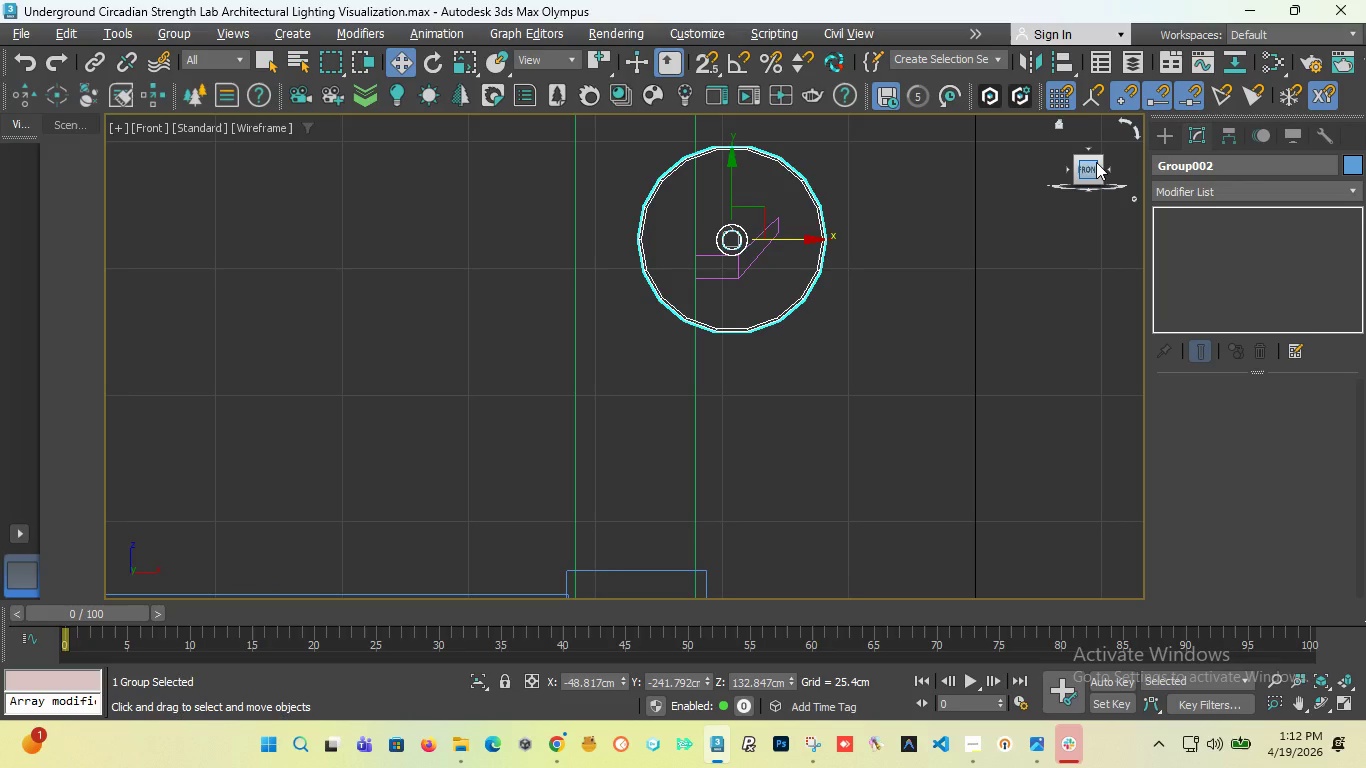 
left_click_drag(start_coordinate=[1096, 162], to_coordinate=[941, 197])
 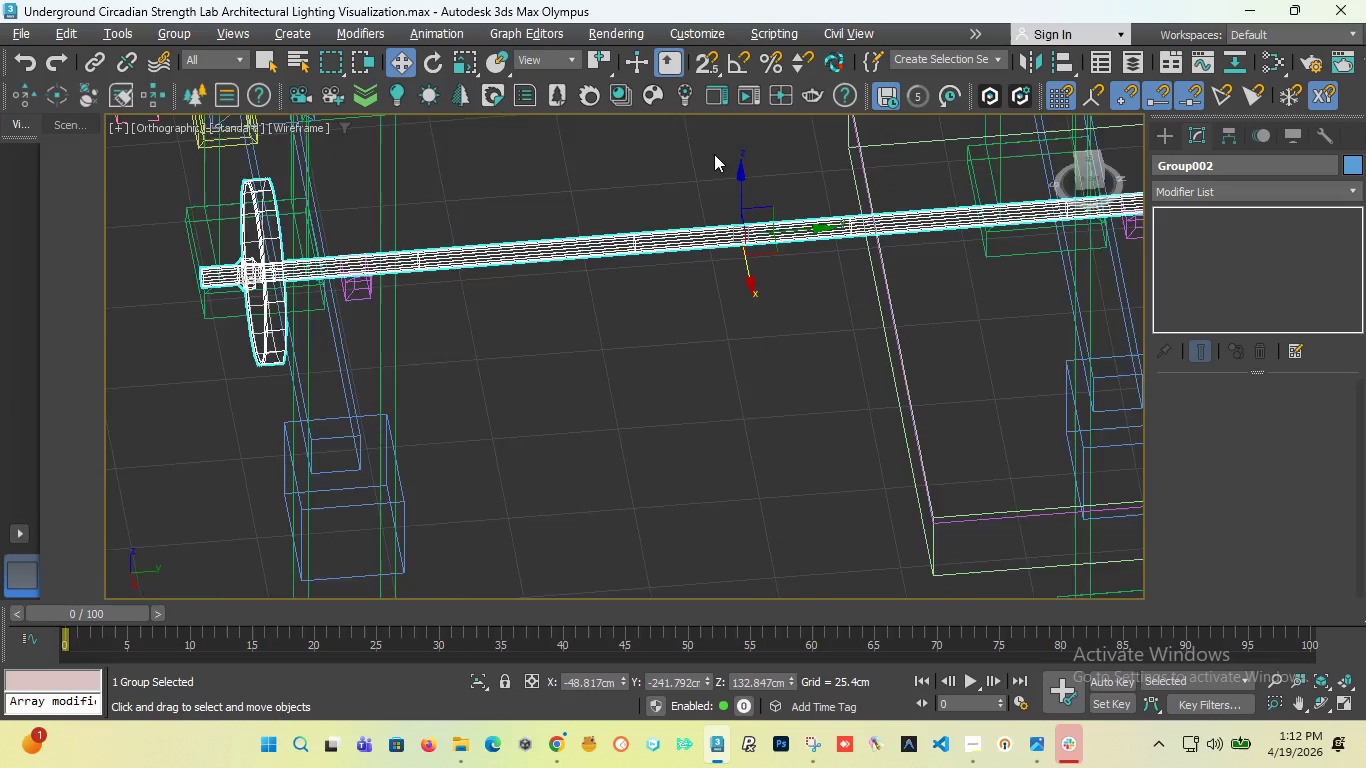 
scroll: coordinate [608, 199], scroll_direction: down, amount: 8.0
 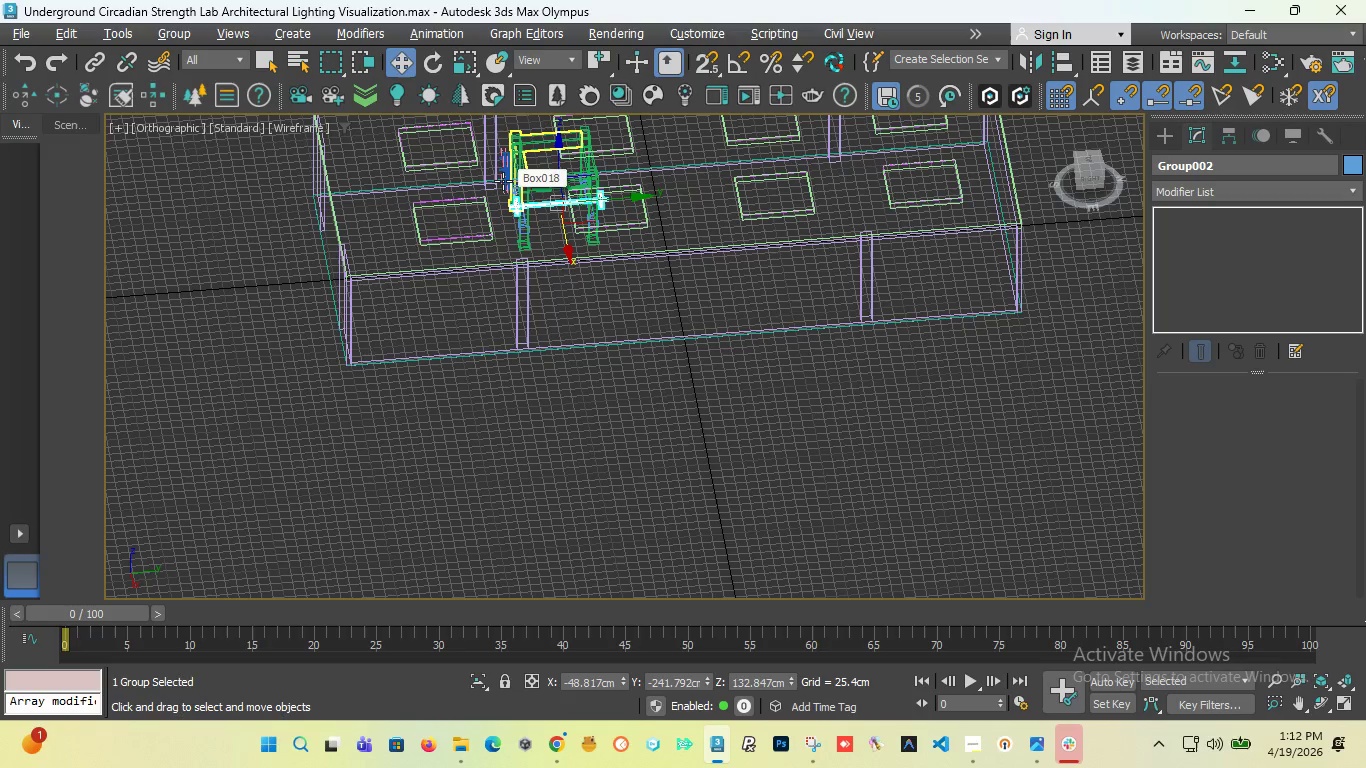 
scroll: coordinate [445, 372], scroll_direction: up, amount: 7.0
 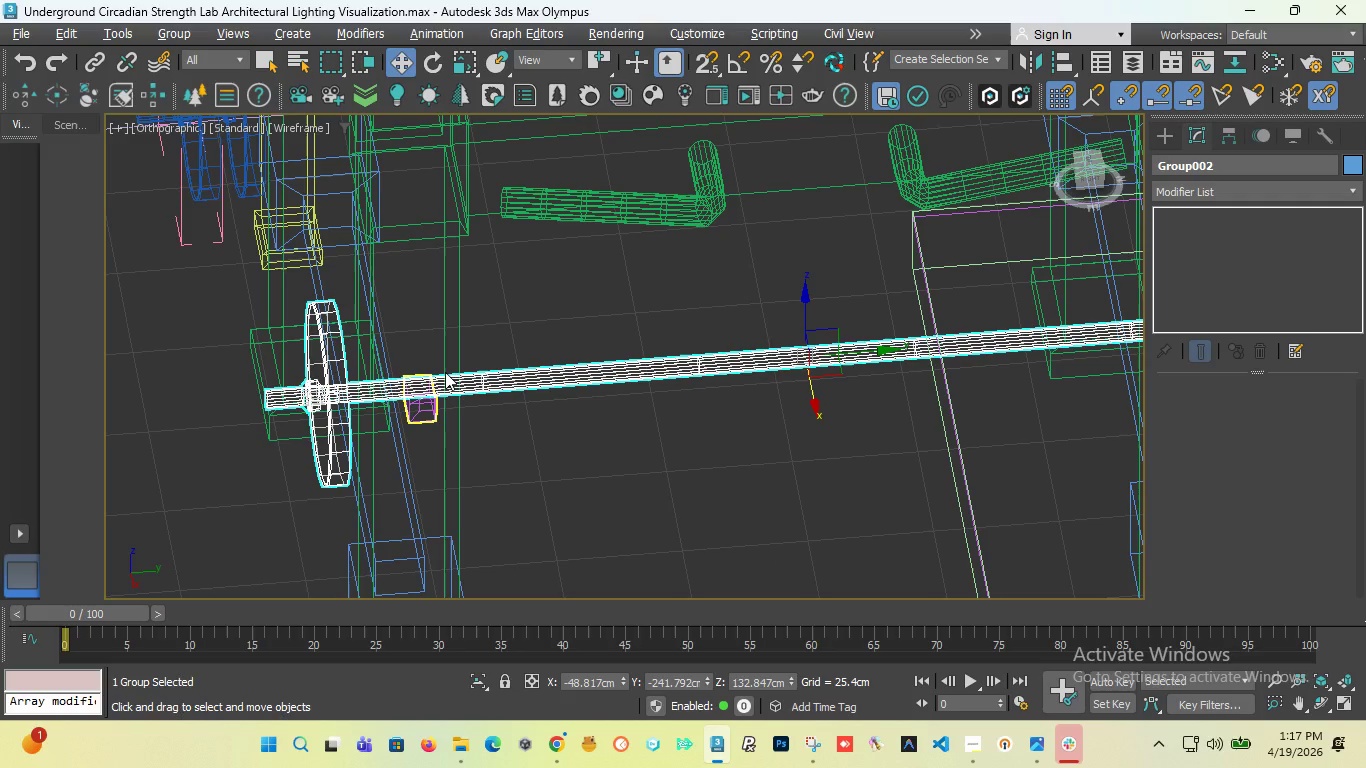 
wait(308.19)
 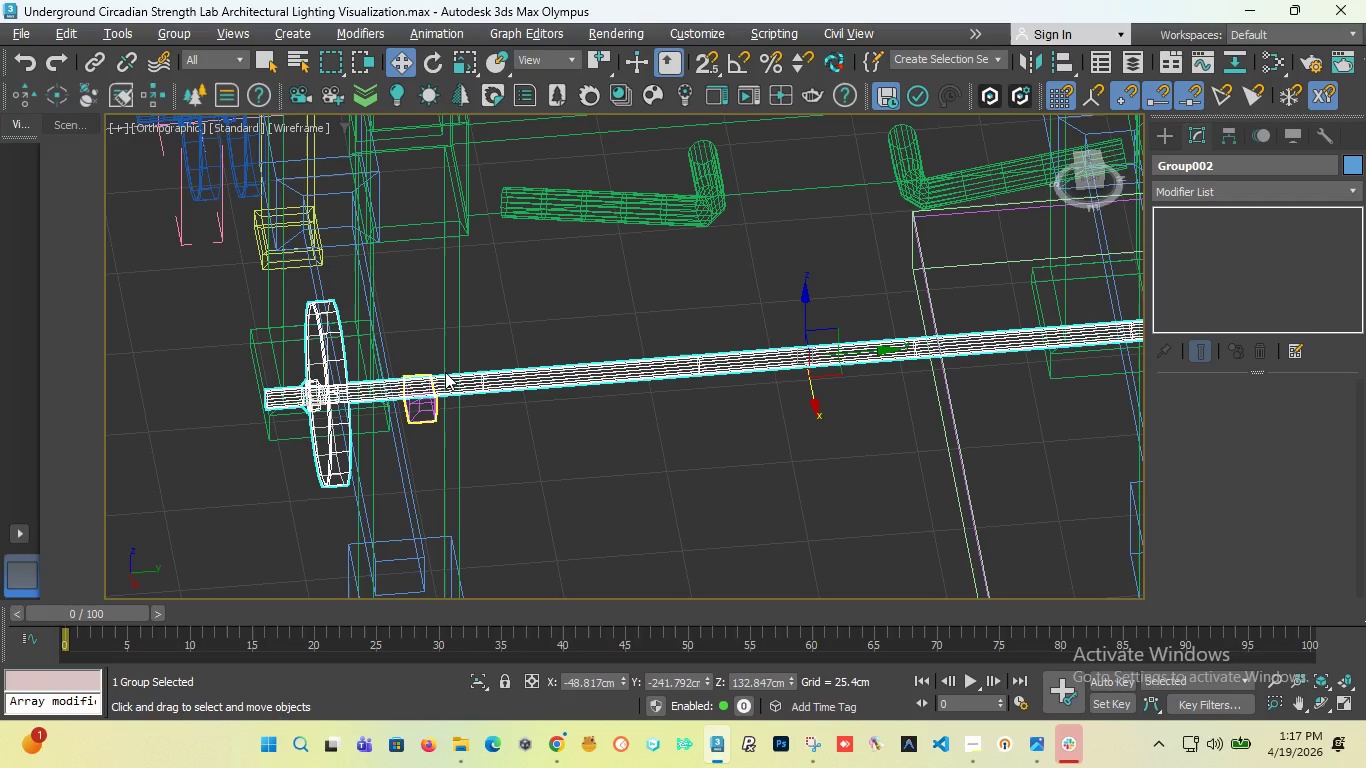 
scroll: coordinate [500, 353], scroll_direction: down, amount: 4.0
 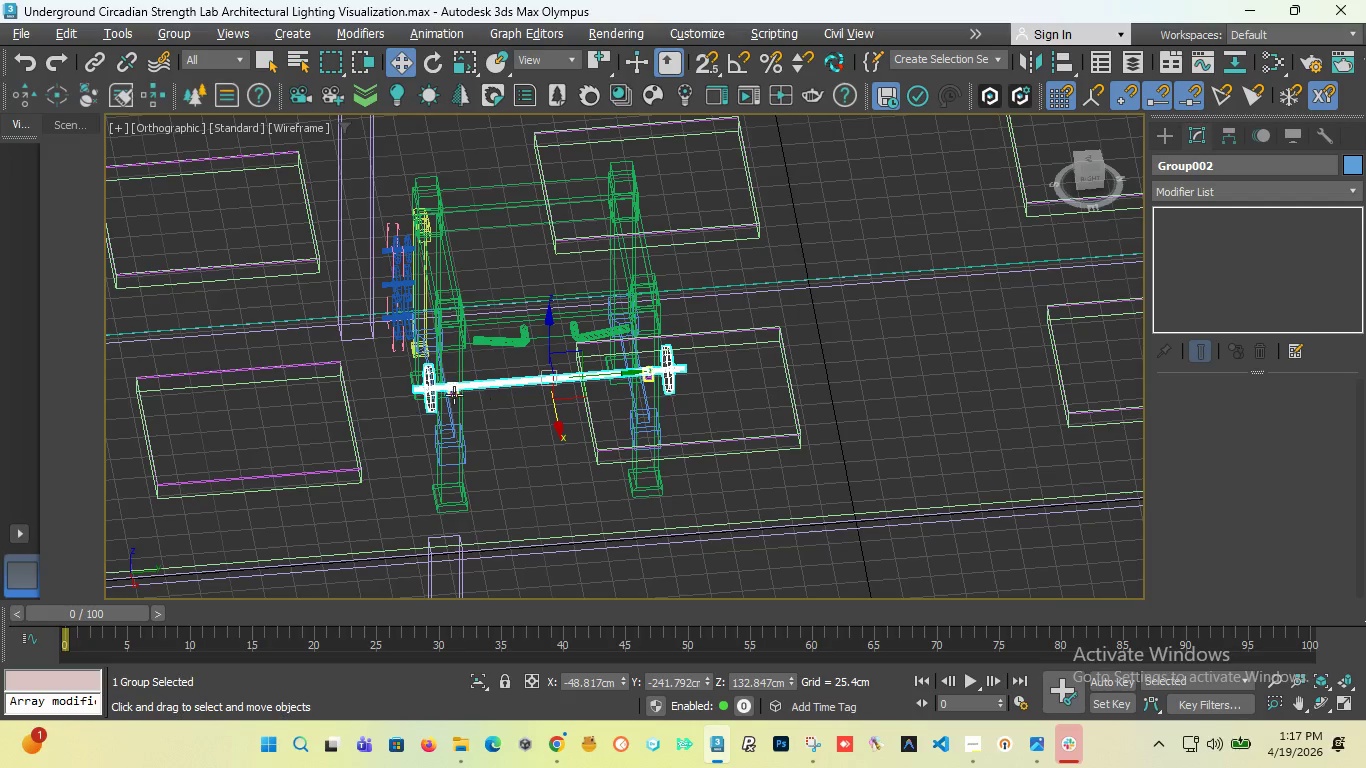 
scroll: coordinate [454, 395], scroll_direction: up, amount: 1.0
 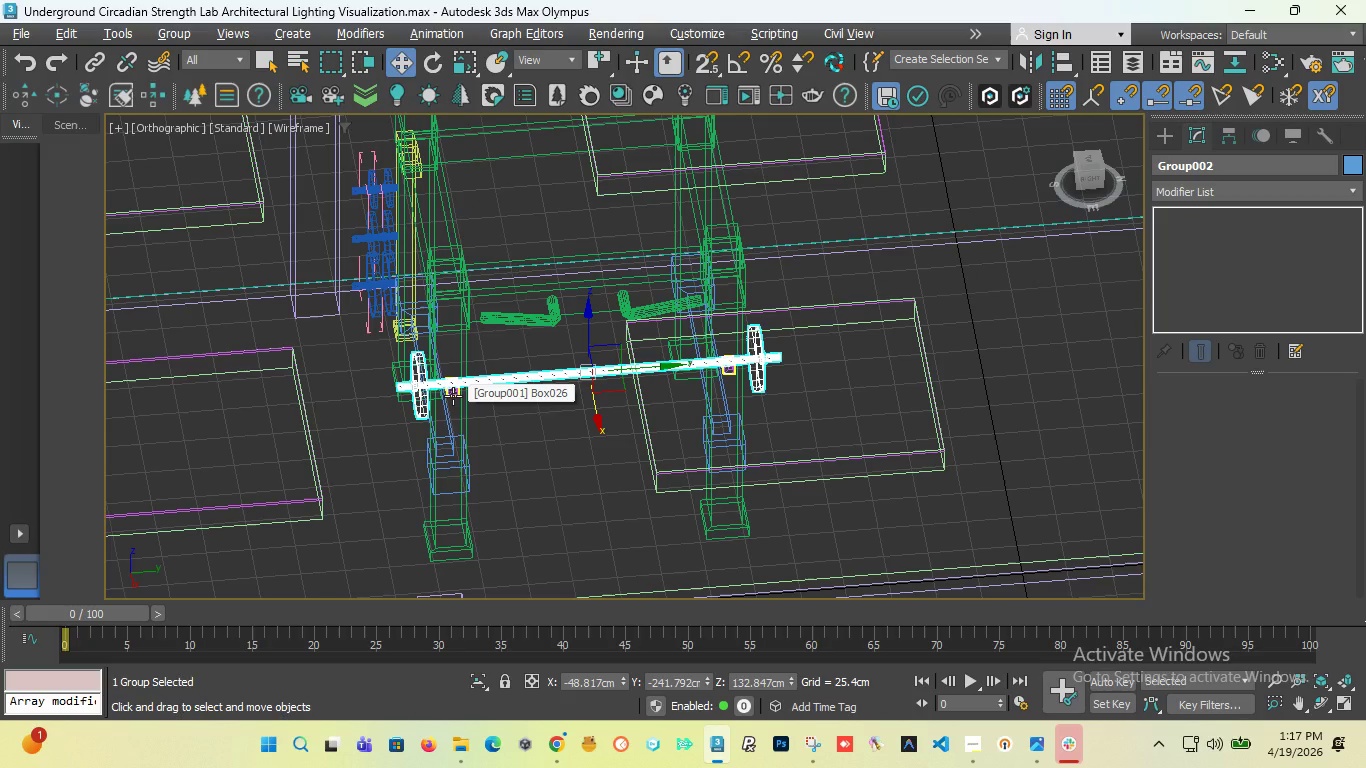 
key(T)
 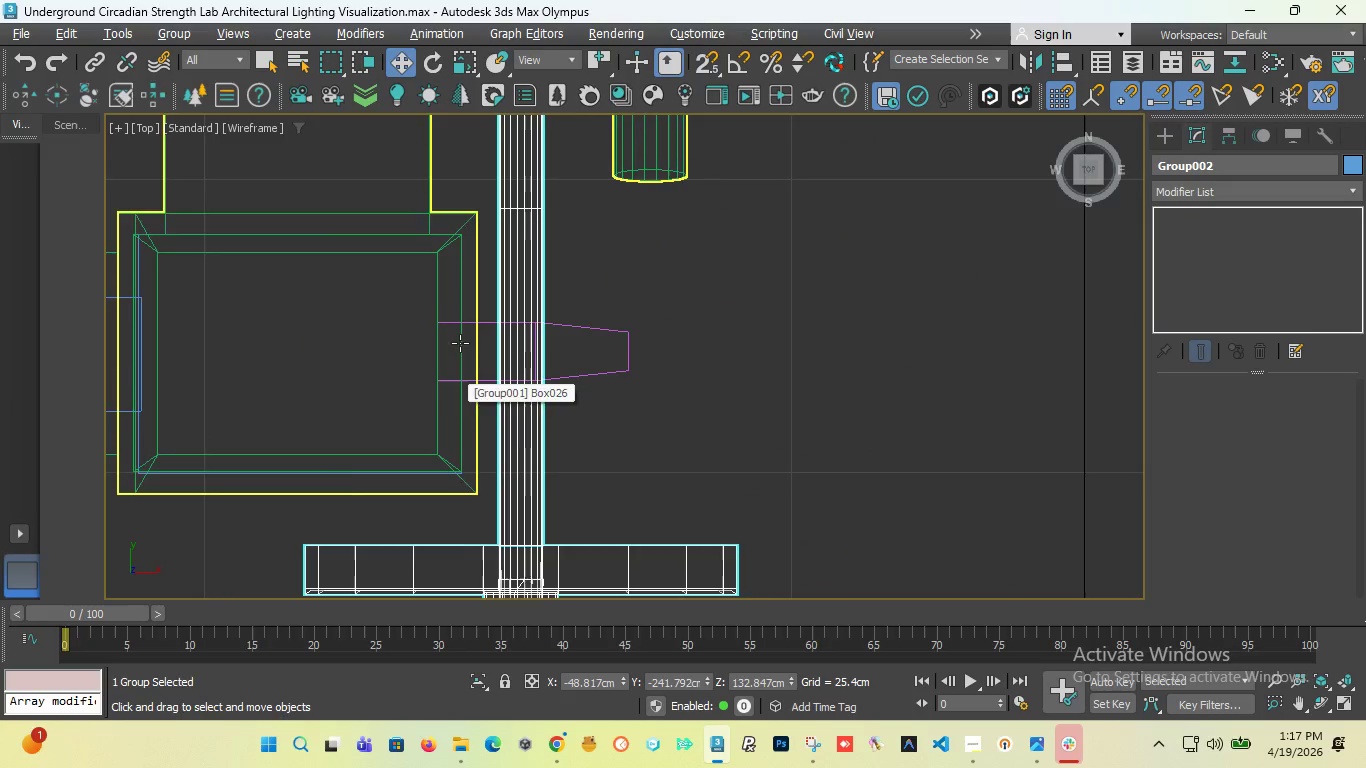 
scroll: coordinate [490, 211], scroll_direction: down, amount: 8.0
 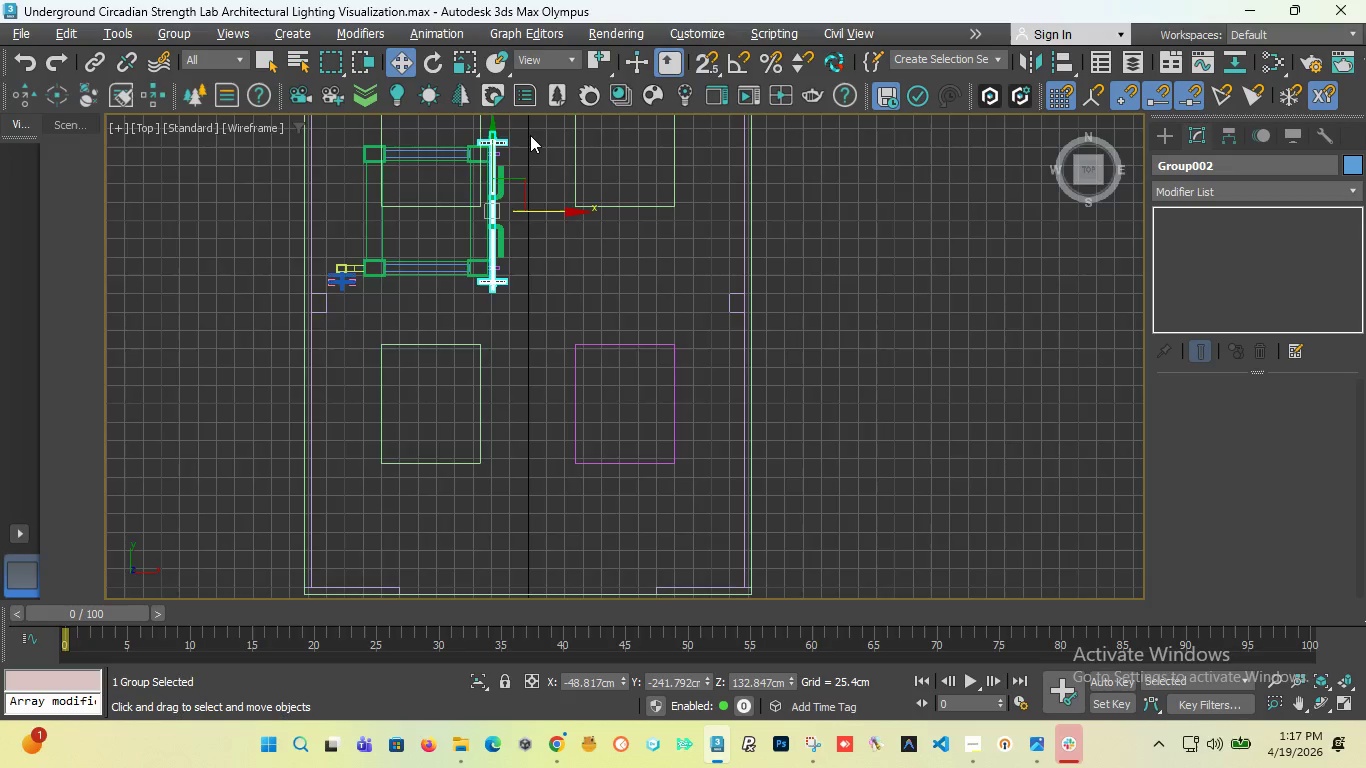 
scroll: coordinate [477, 163], scroll_direction: up, amount: 4.0
 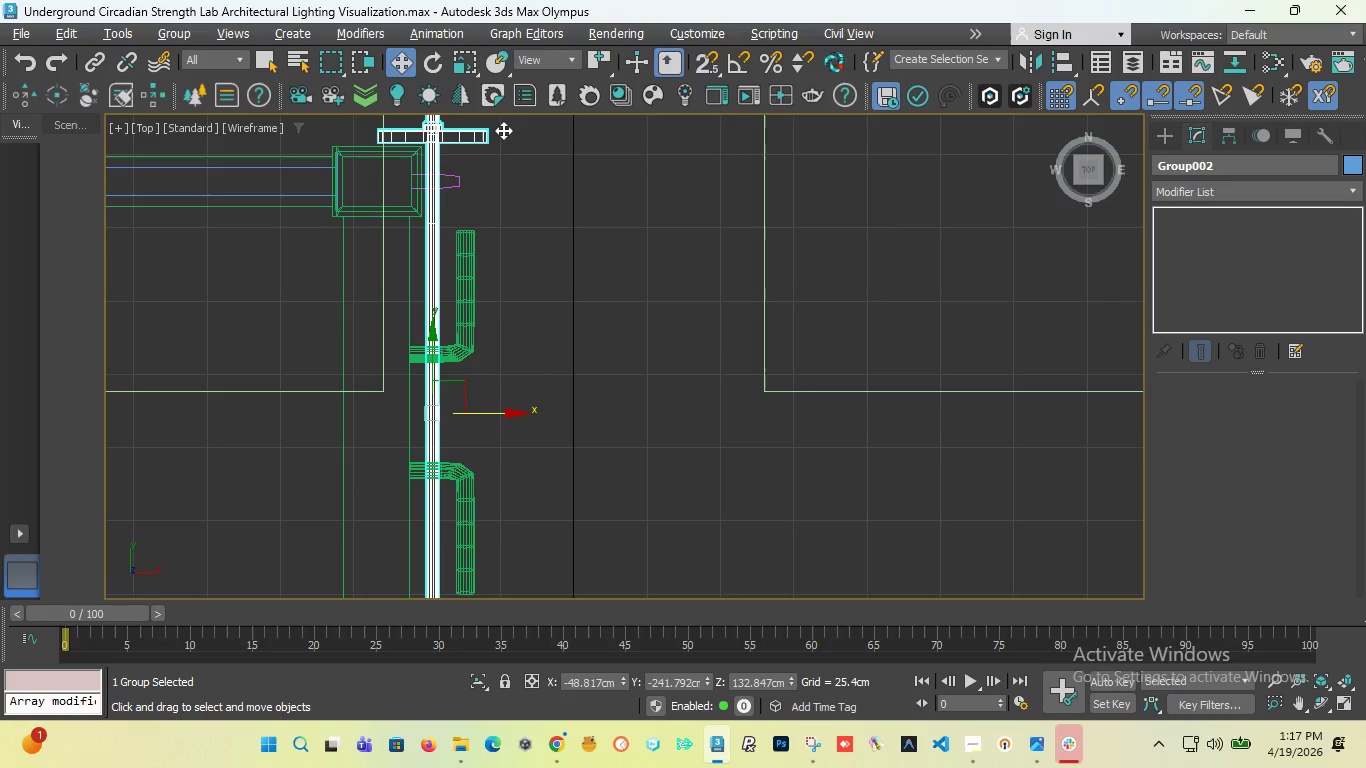 
scroll: coordinate [535, 220], scroll_direction: down, amount: 2.0
 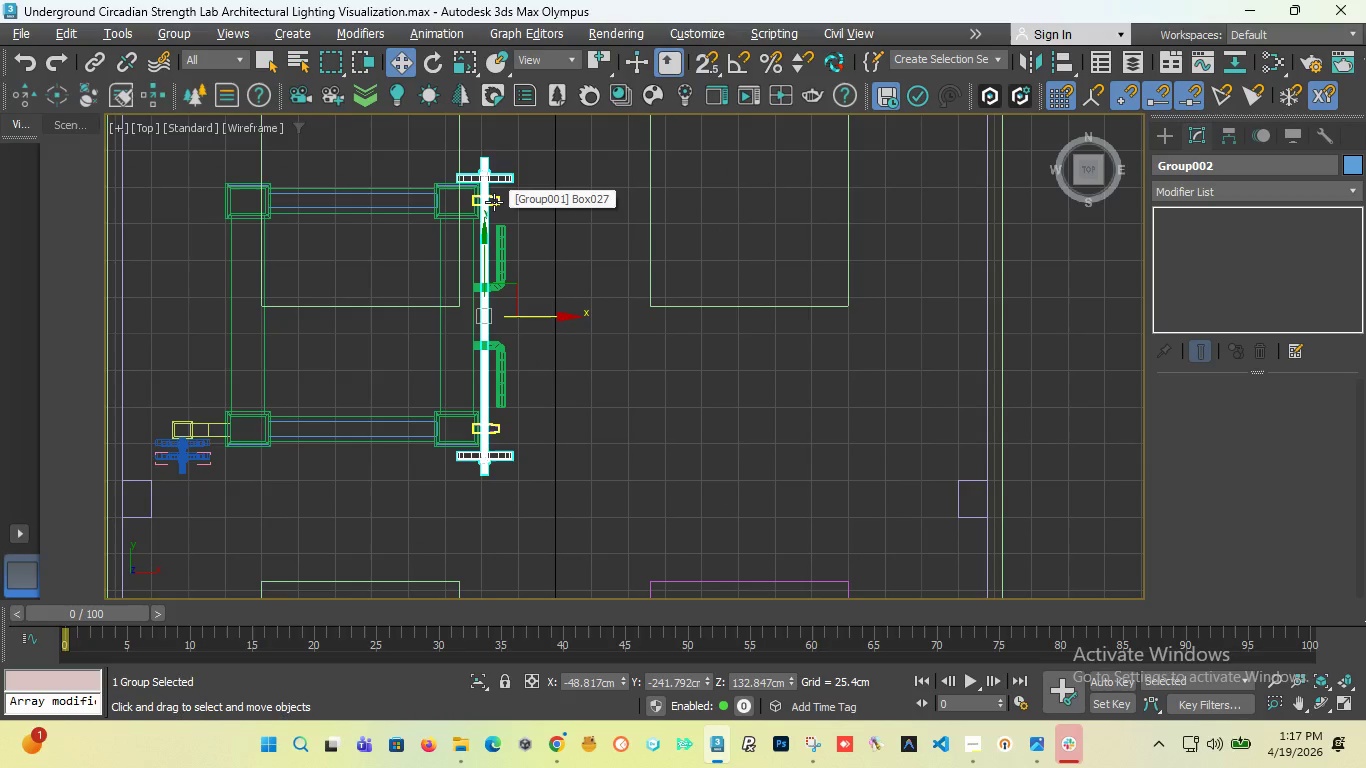 
left_click([494, 202])
 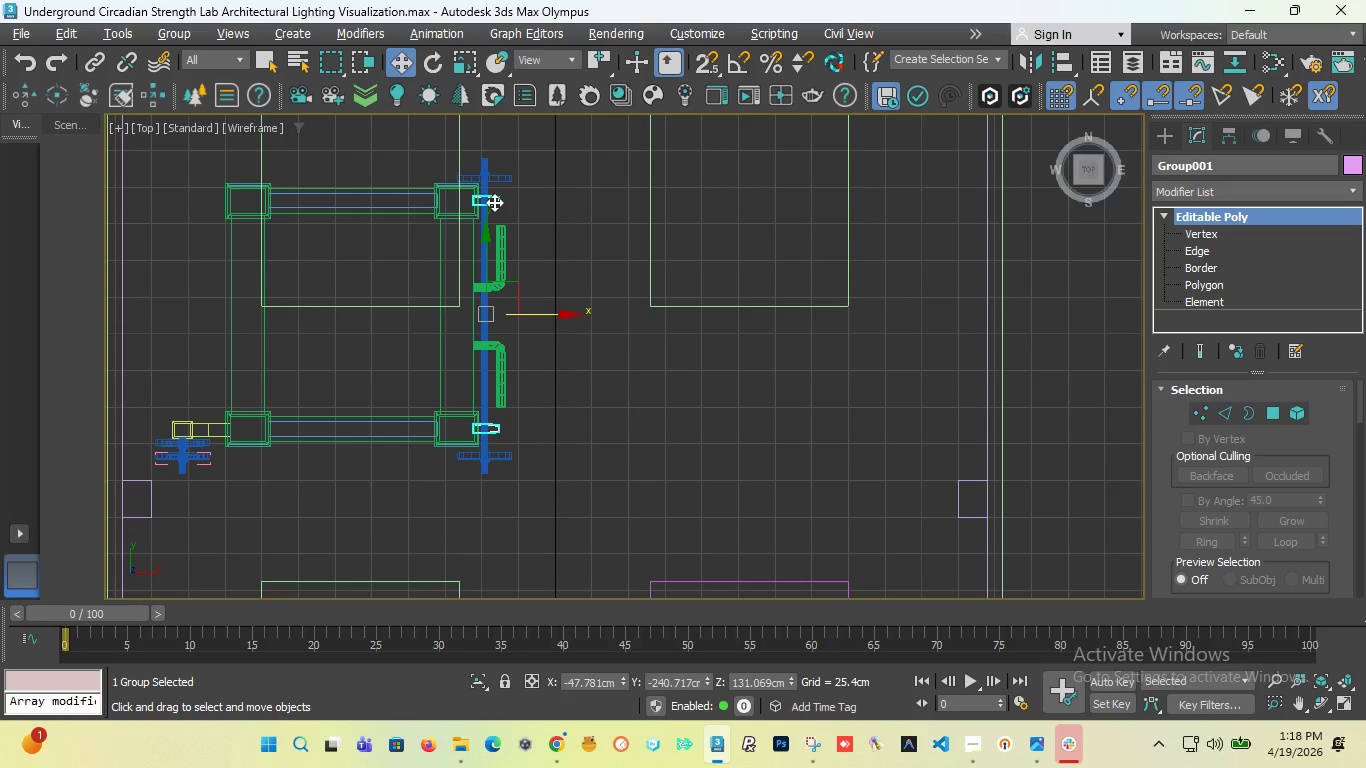 
wait(34.78)
 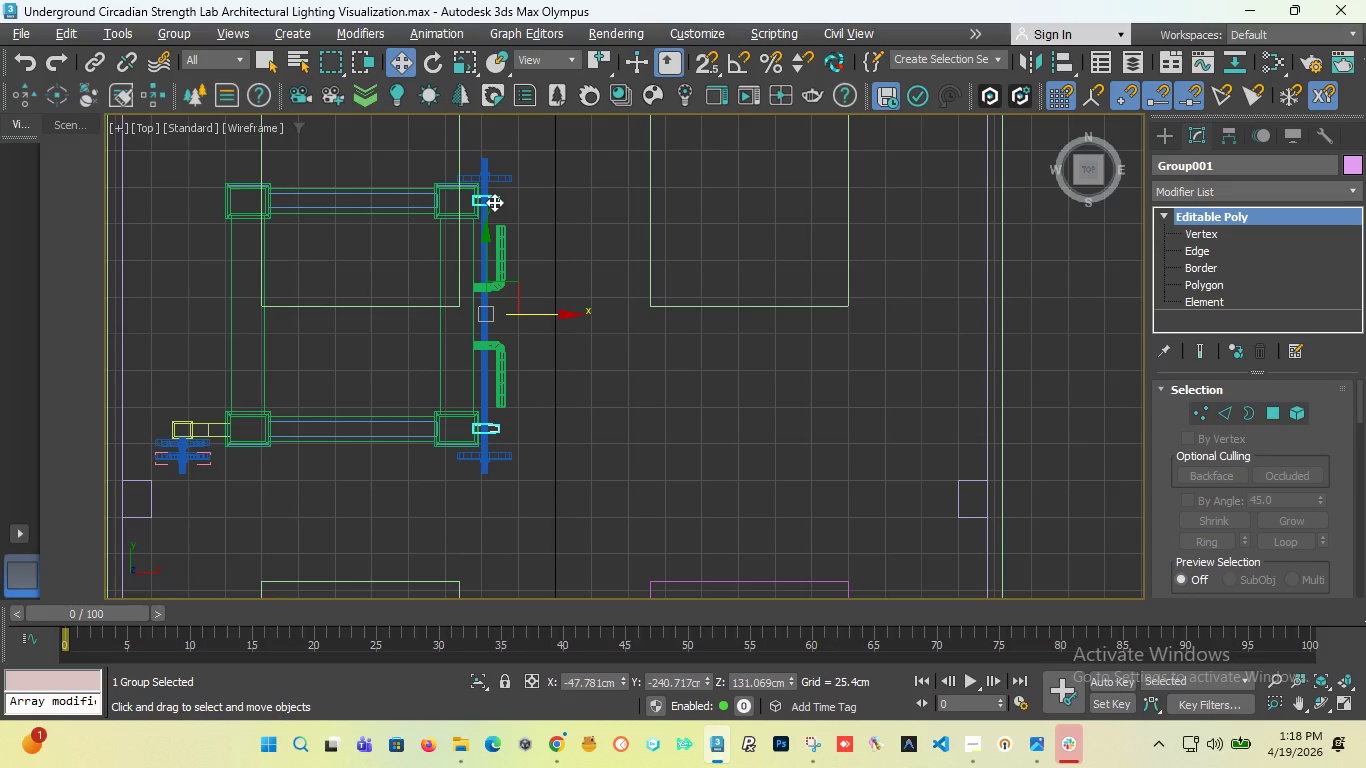 
scroll: coordinate [512, 195], scroll_direction: none, amount: 0.0
 